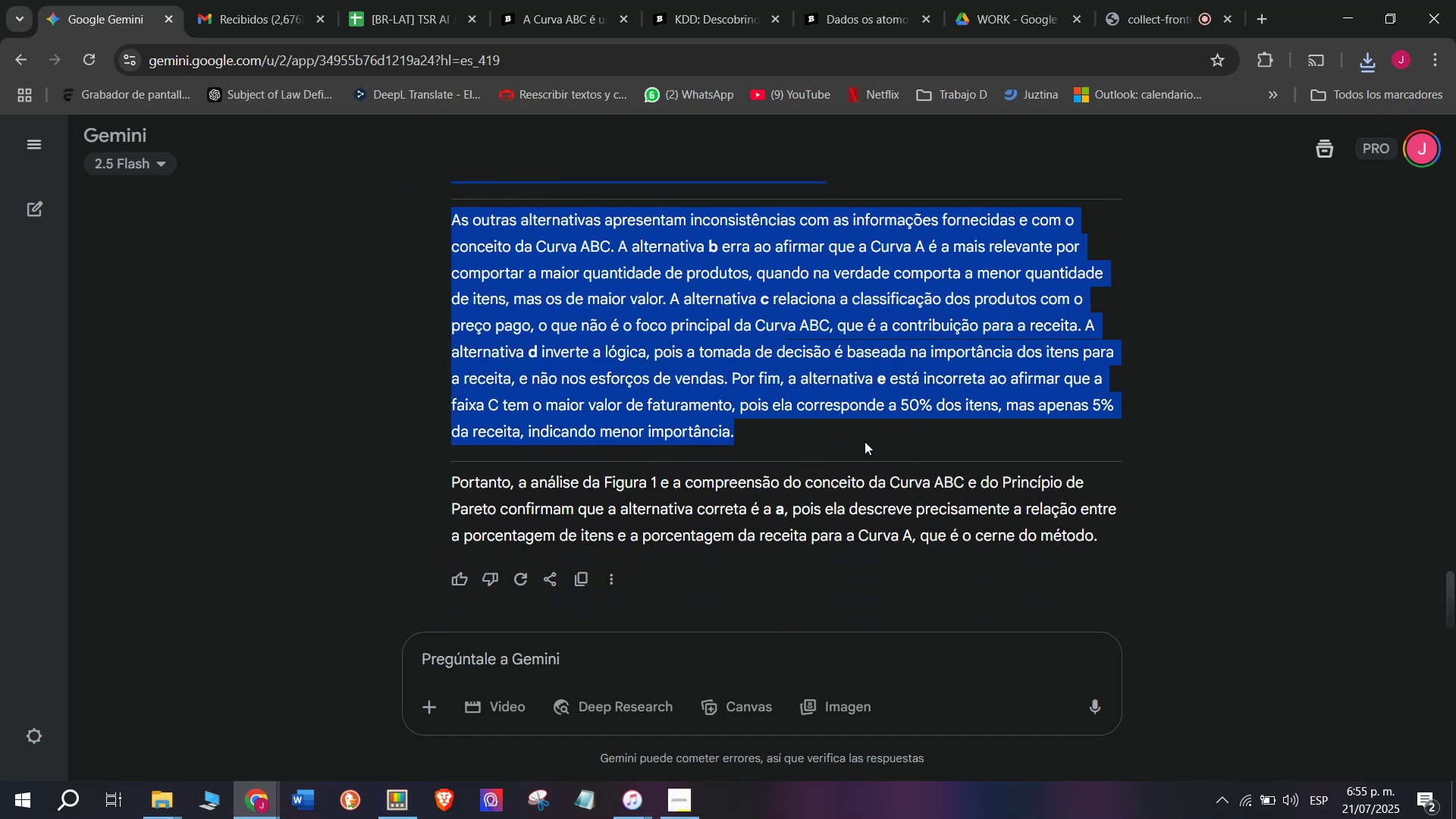 
key(Break)
 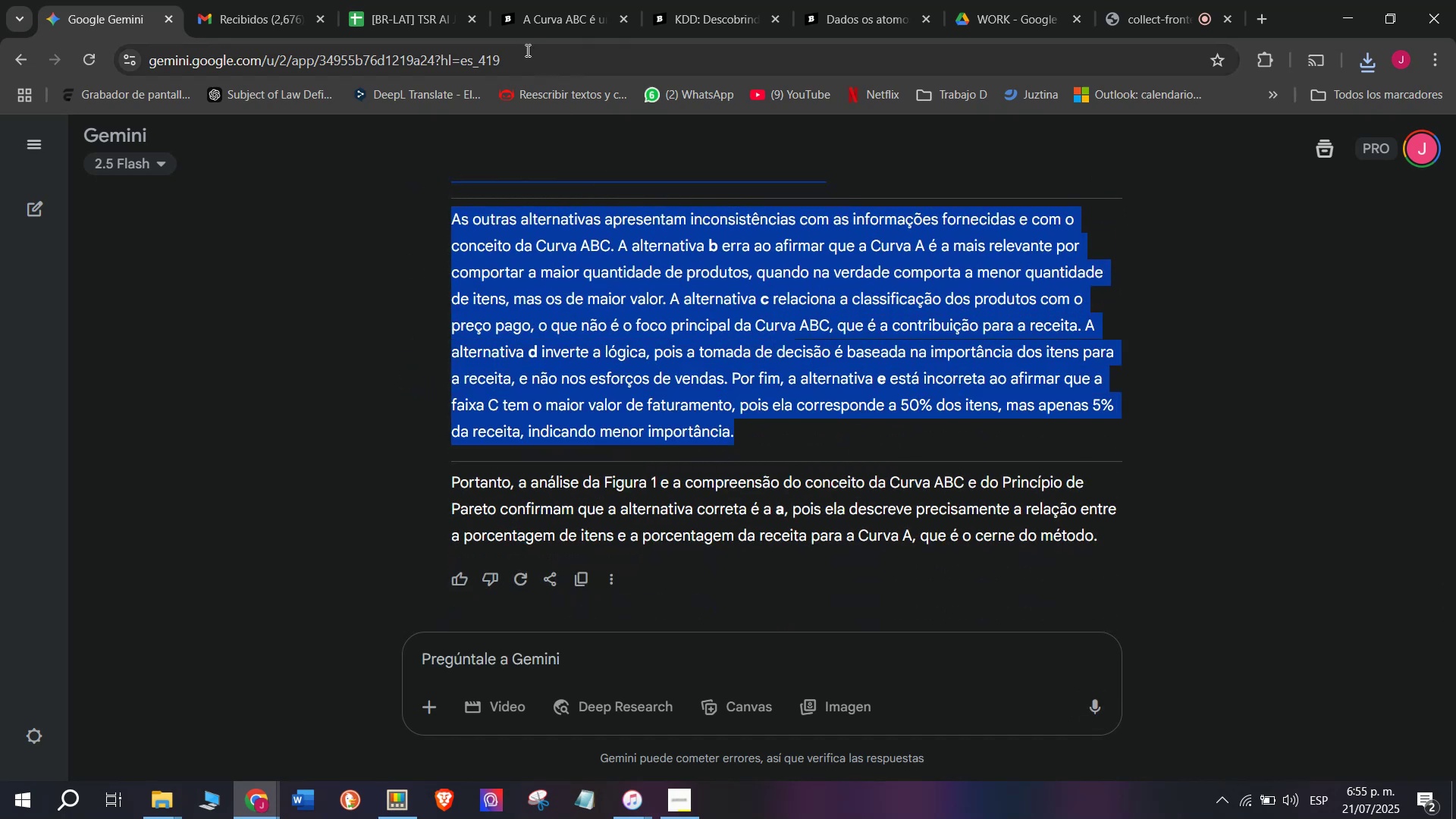 
key(Control+C)
 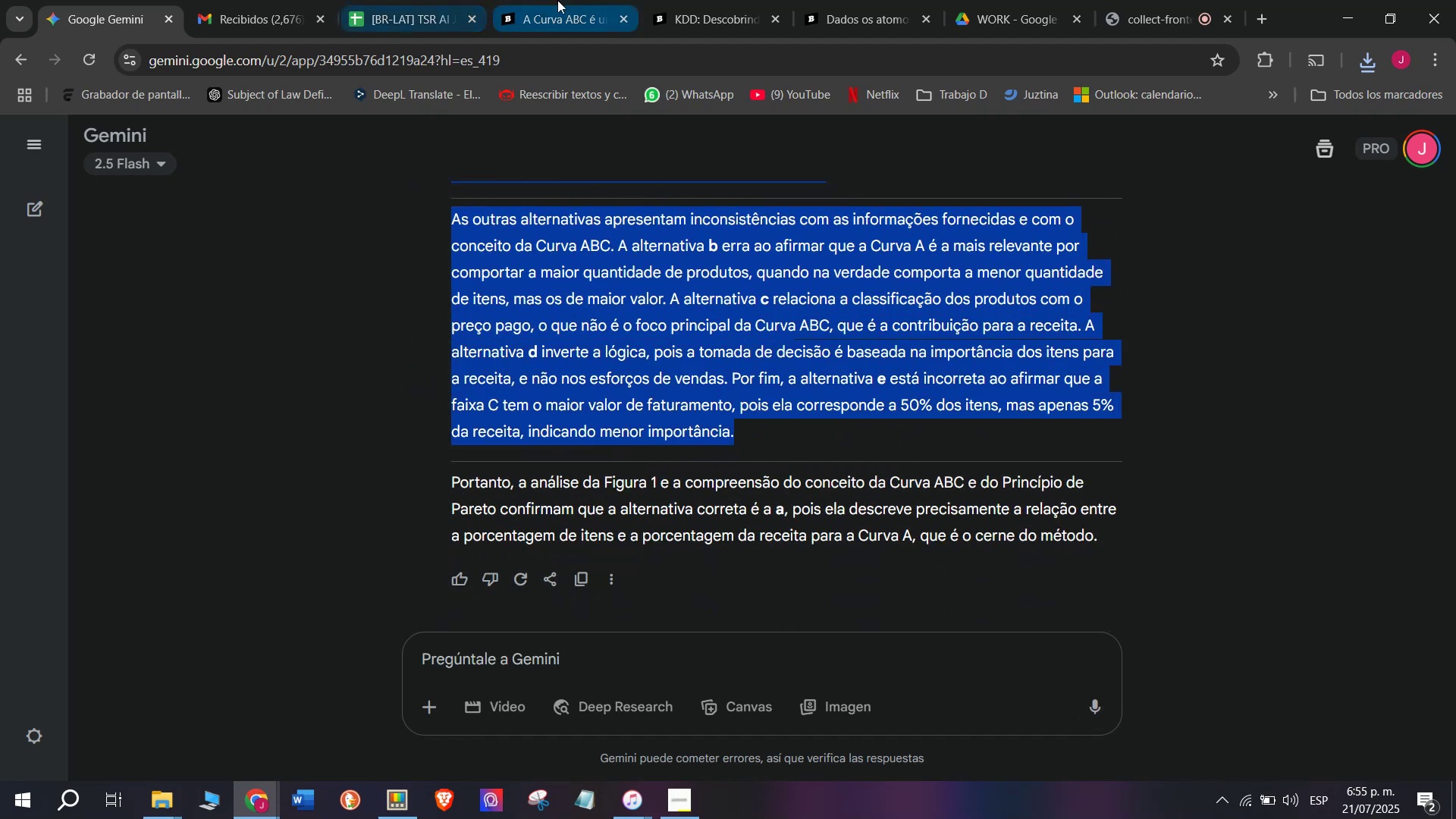 
left_click([576, 0])
 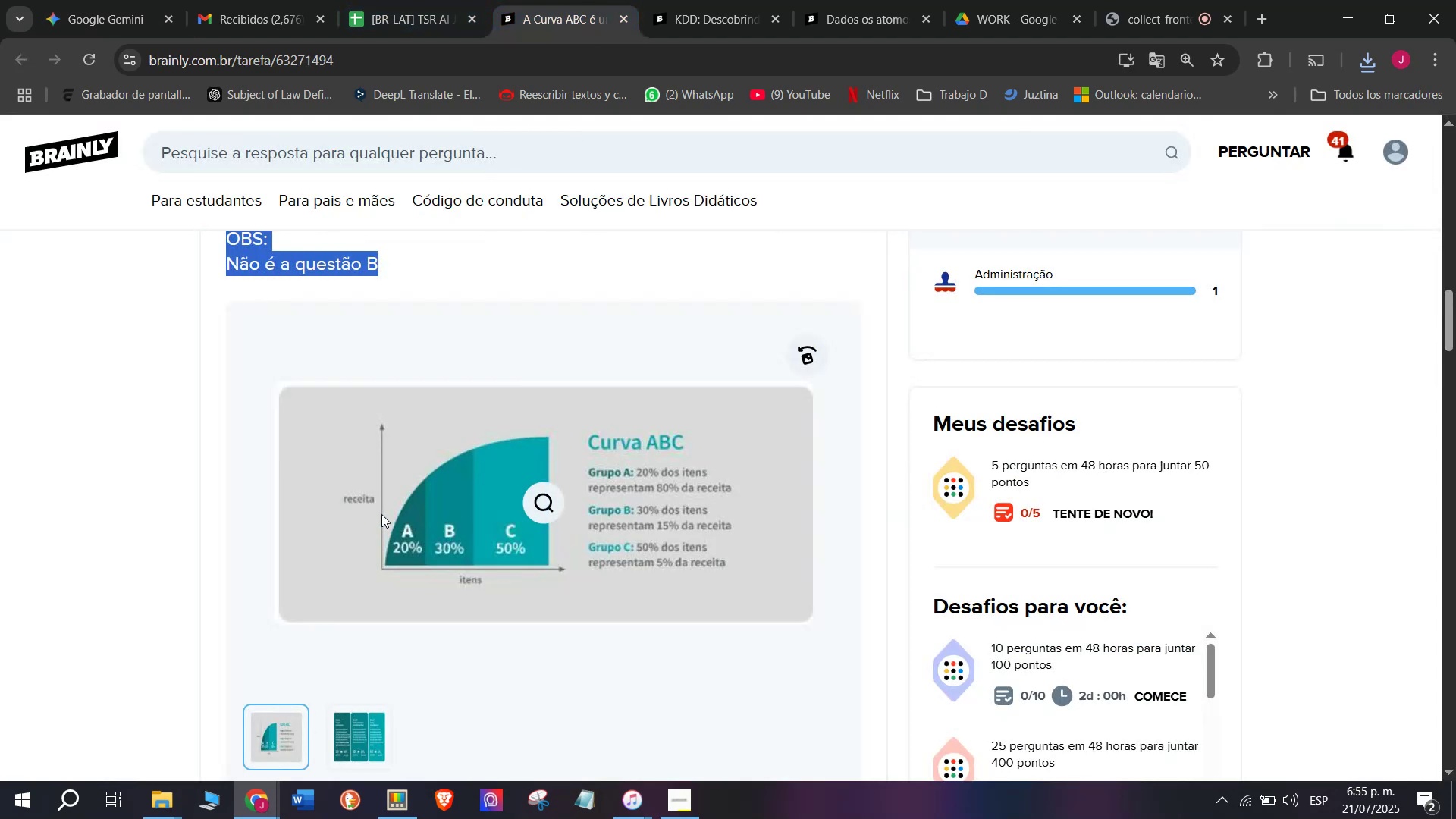 
scroll: coordinate [381, 514], scroll_direction: down, amount: 1.0
 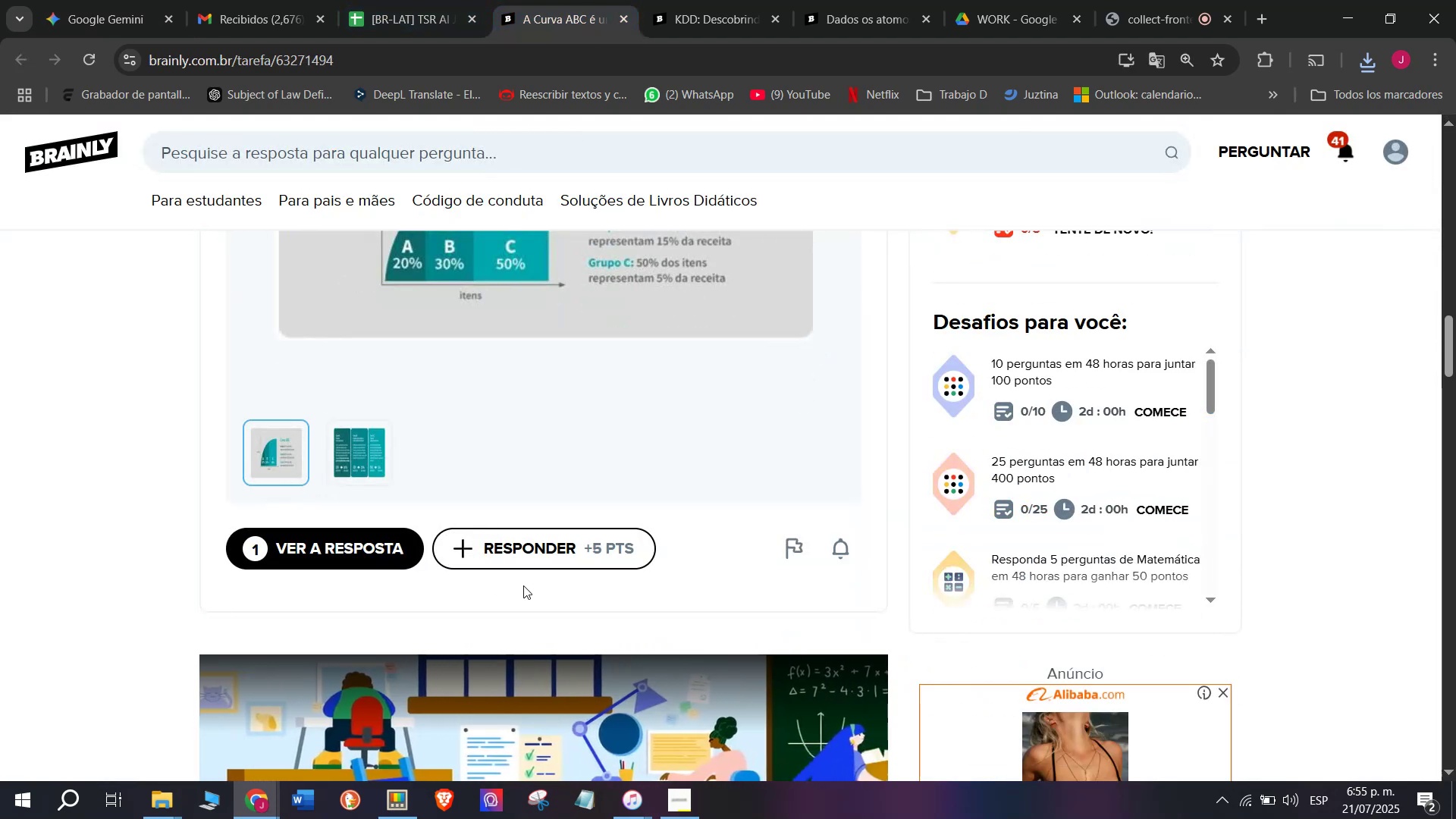 
left_click([542, 551])
 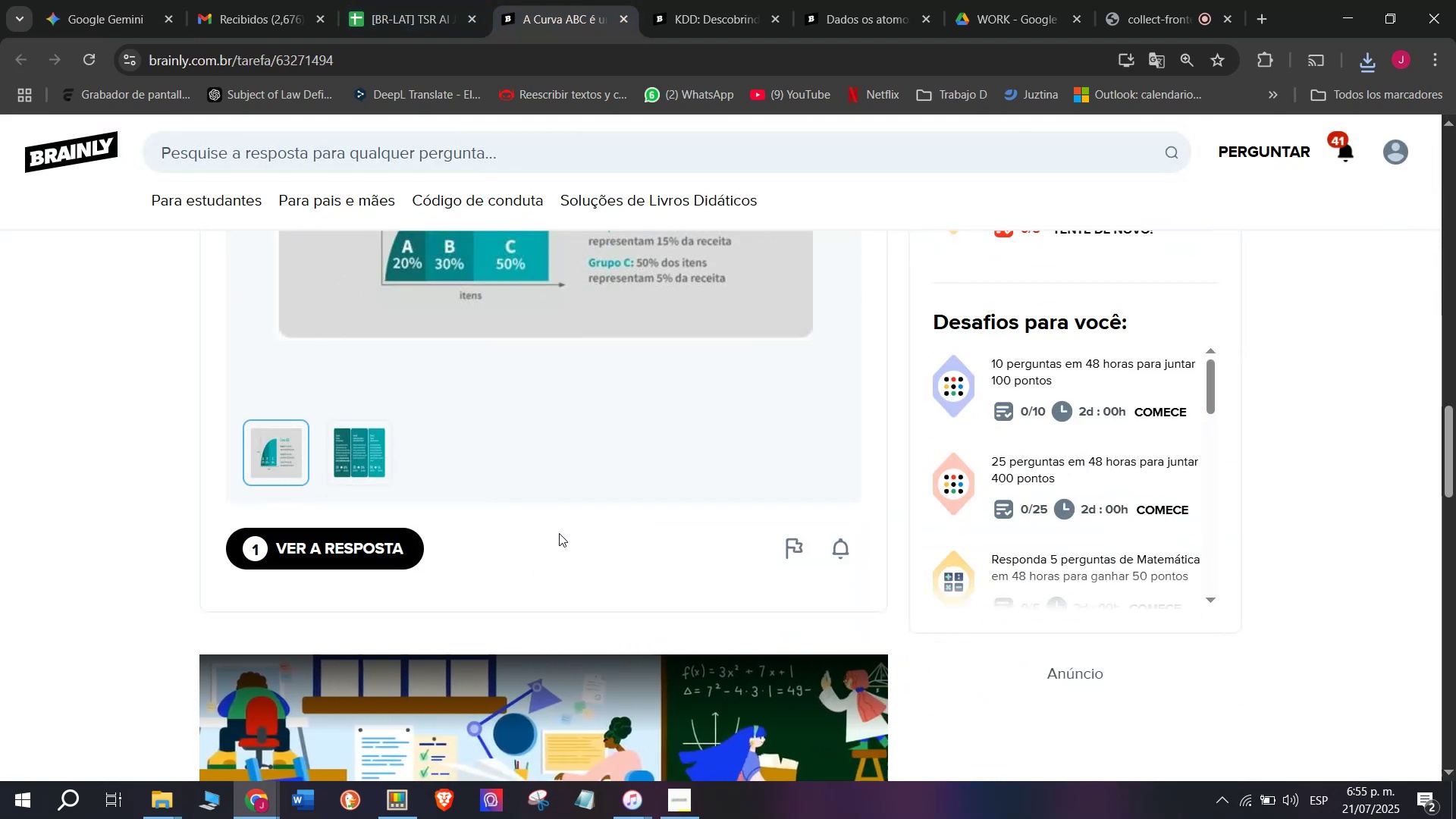 
left_click_drag(start_coordinate=[819, 458], to_coordinate=[253, 221])
 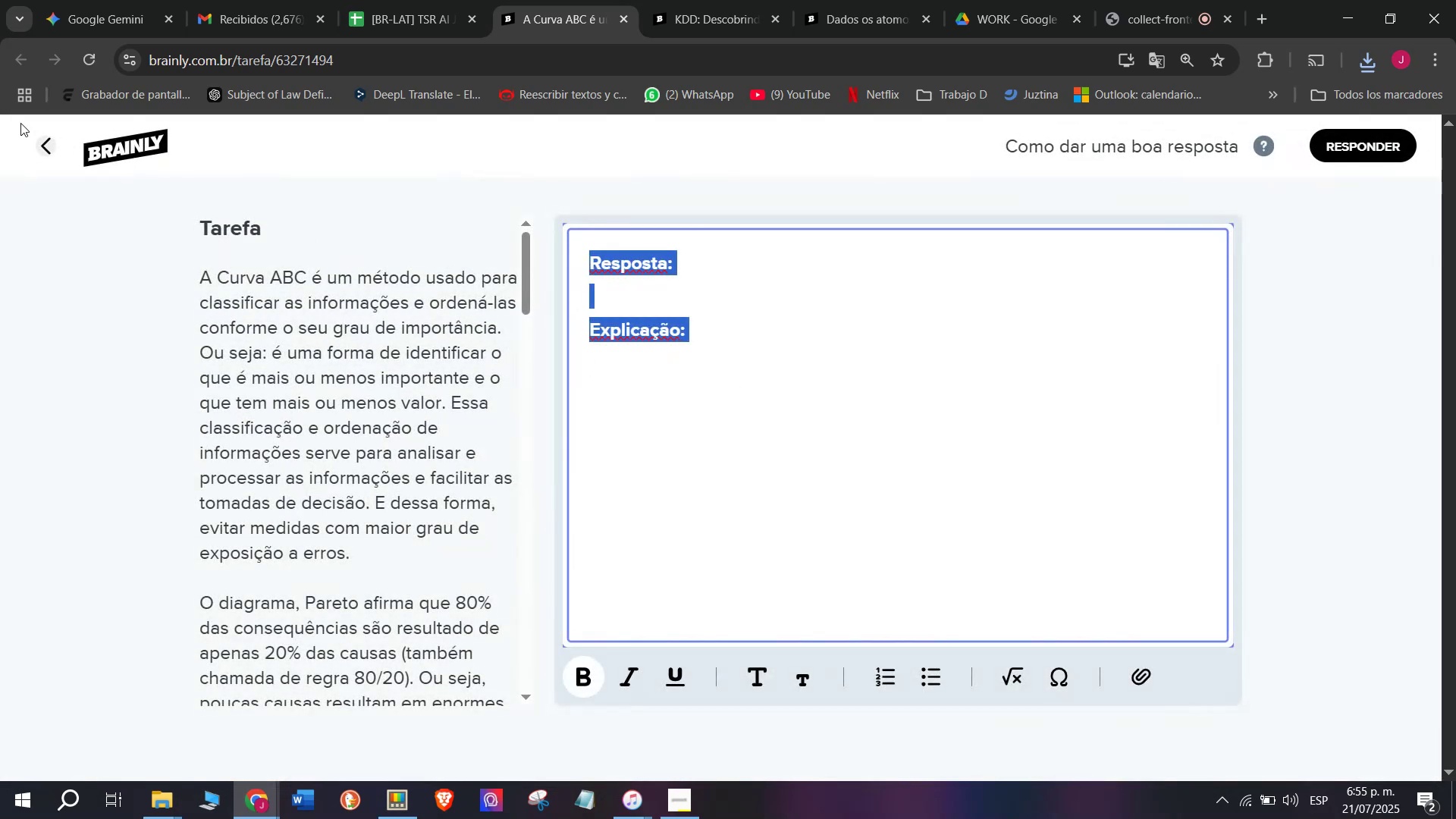 
key(Control+ControlLeft)
 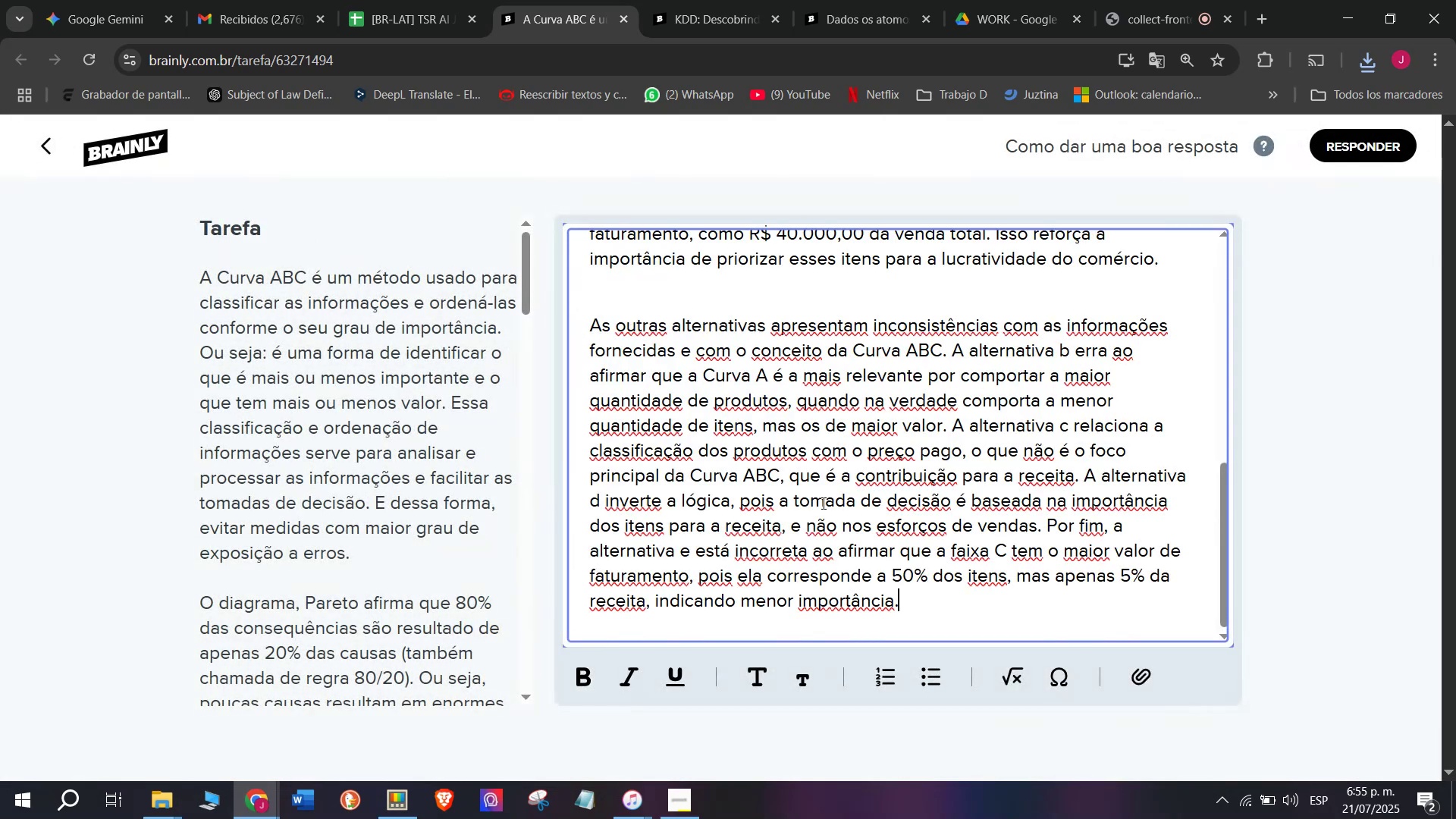 
key(Z)
 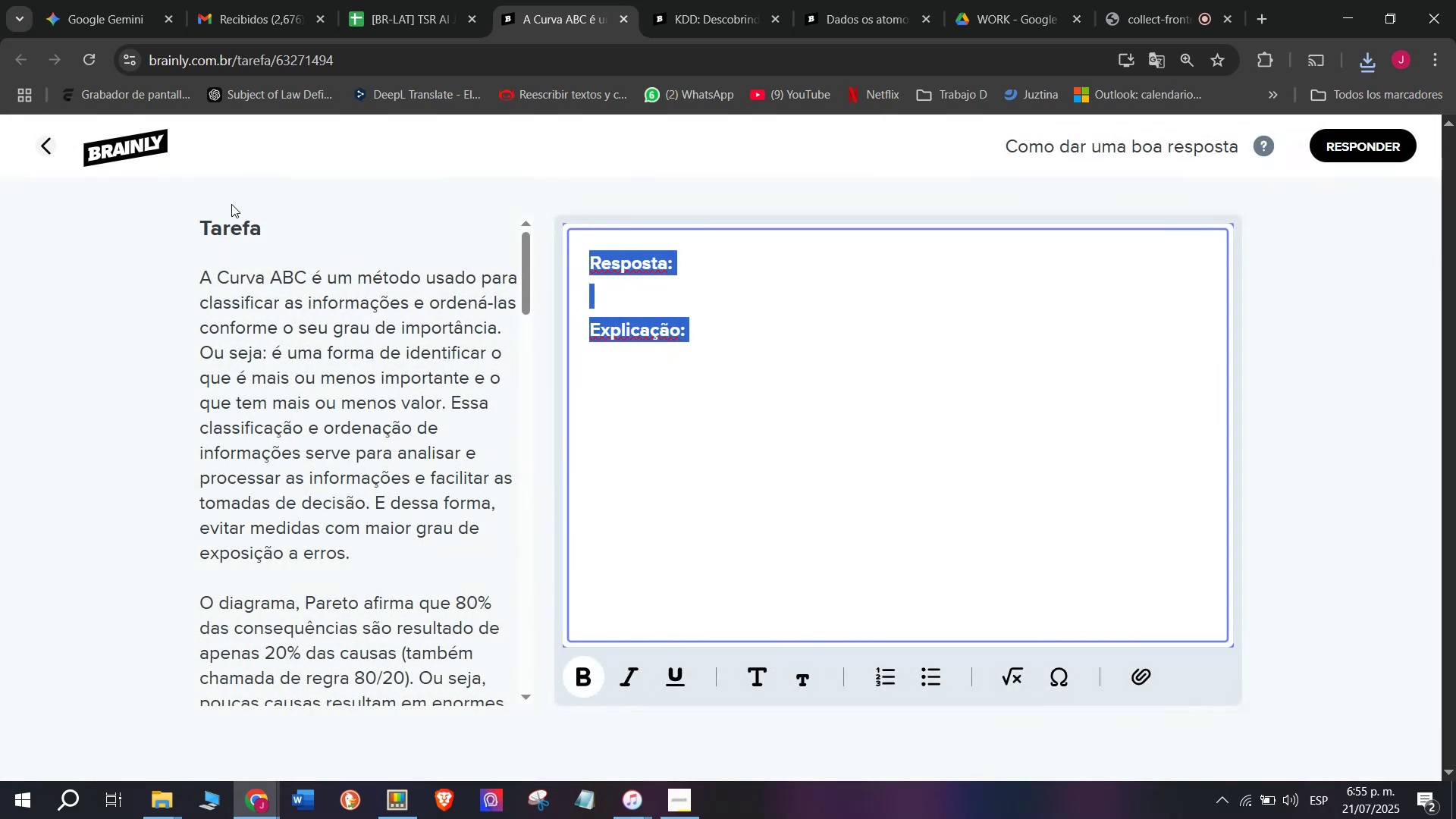 
key(Control+V)
 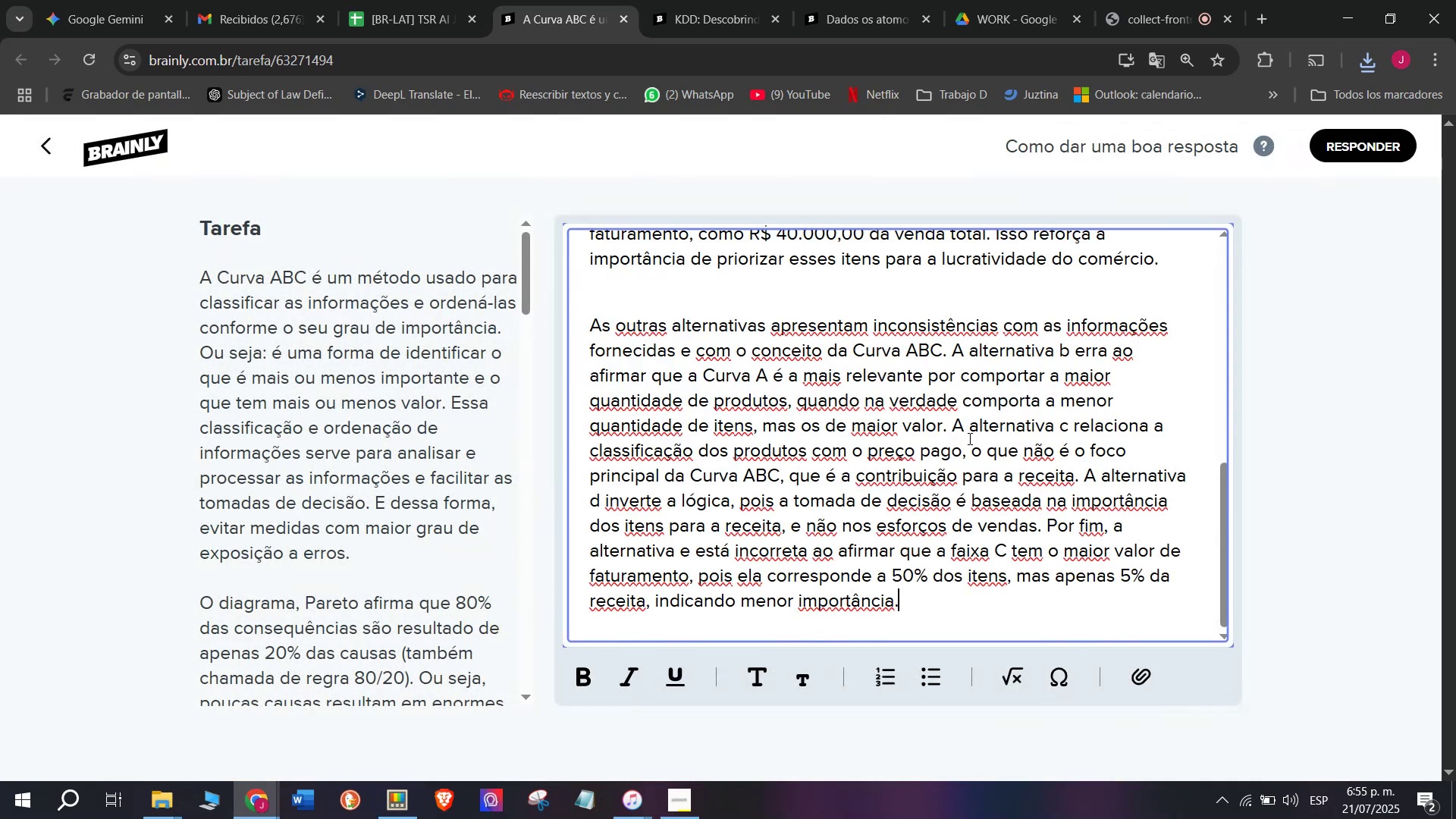 
left_click([952, 425])
 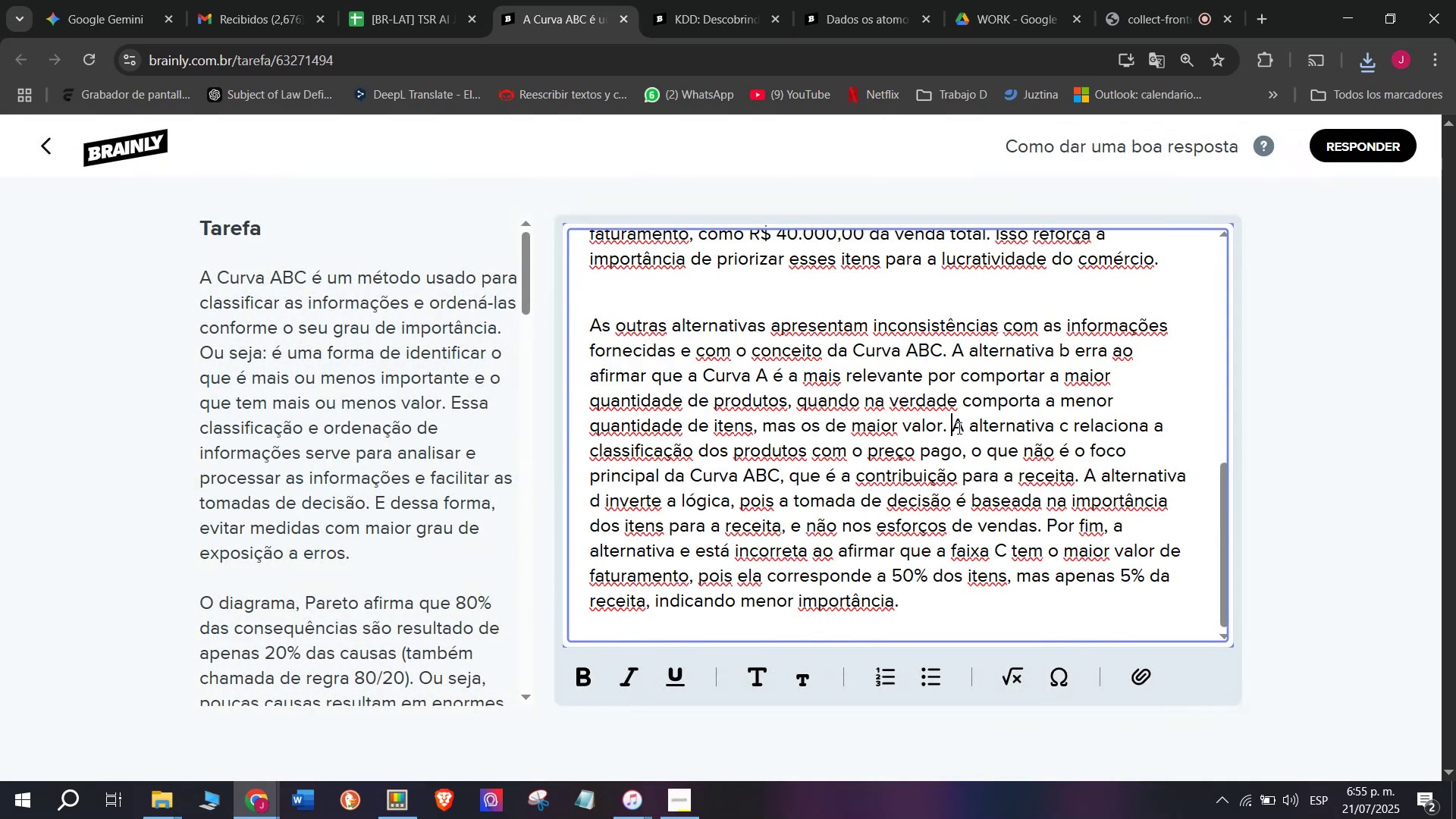 
key(W)
 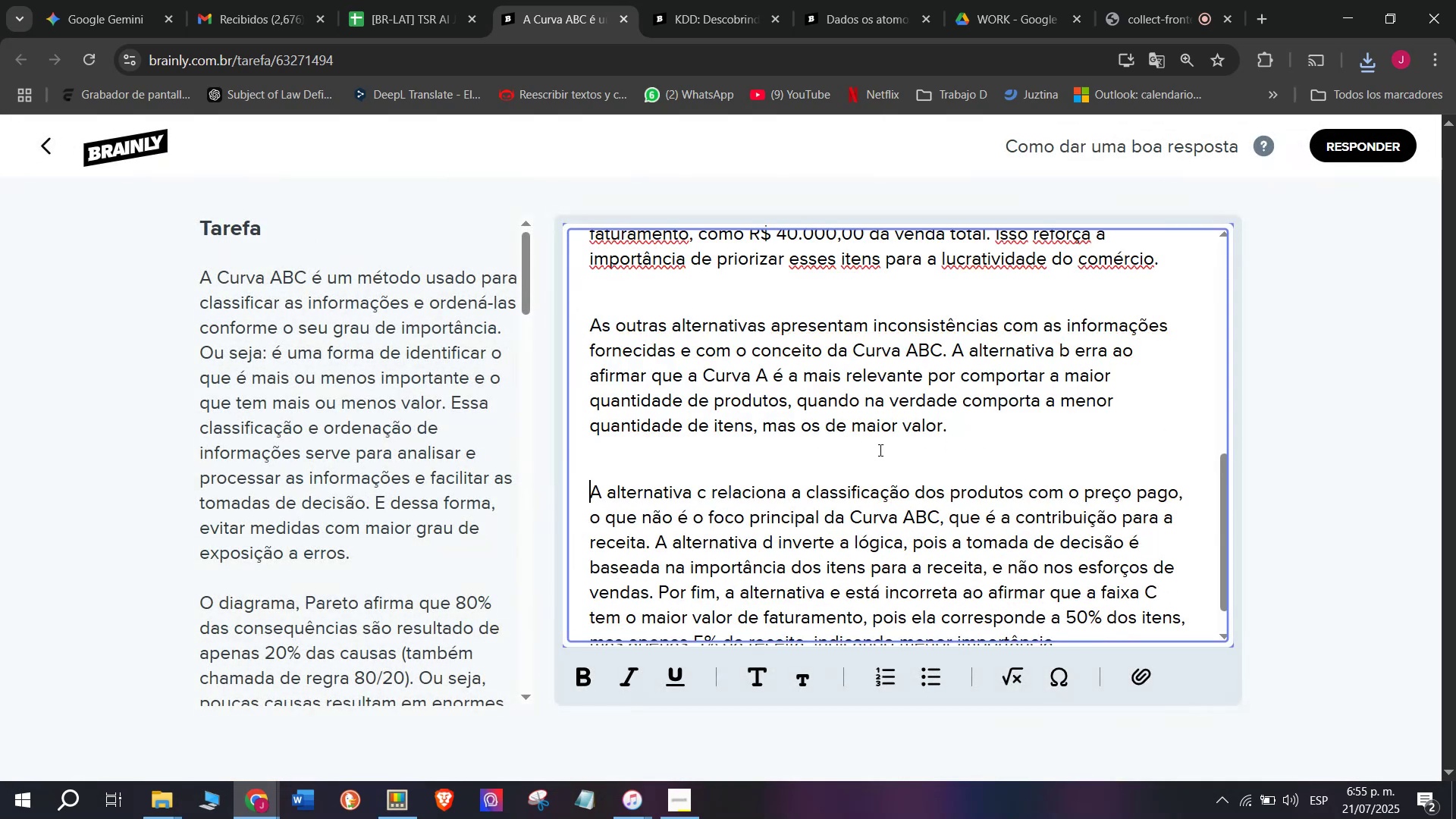 
key(Enter)
 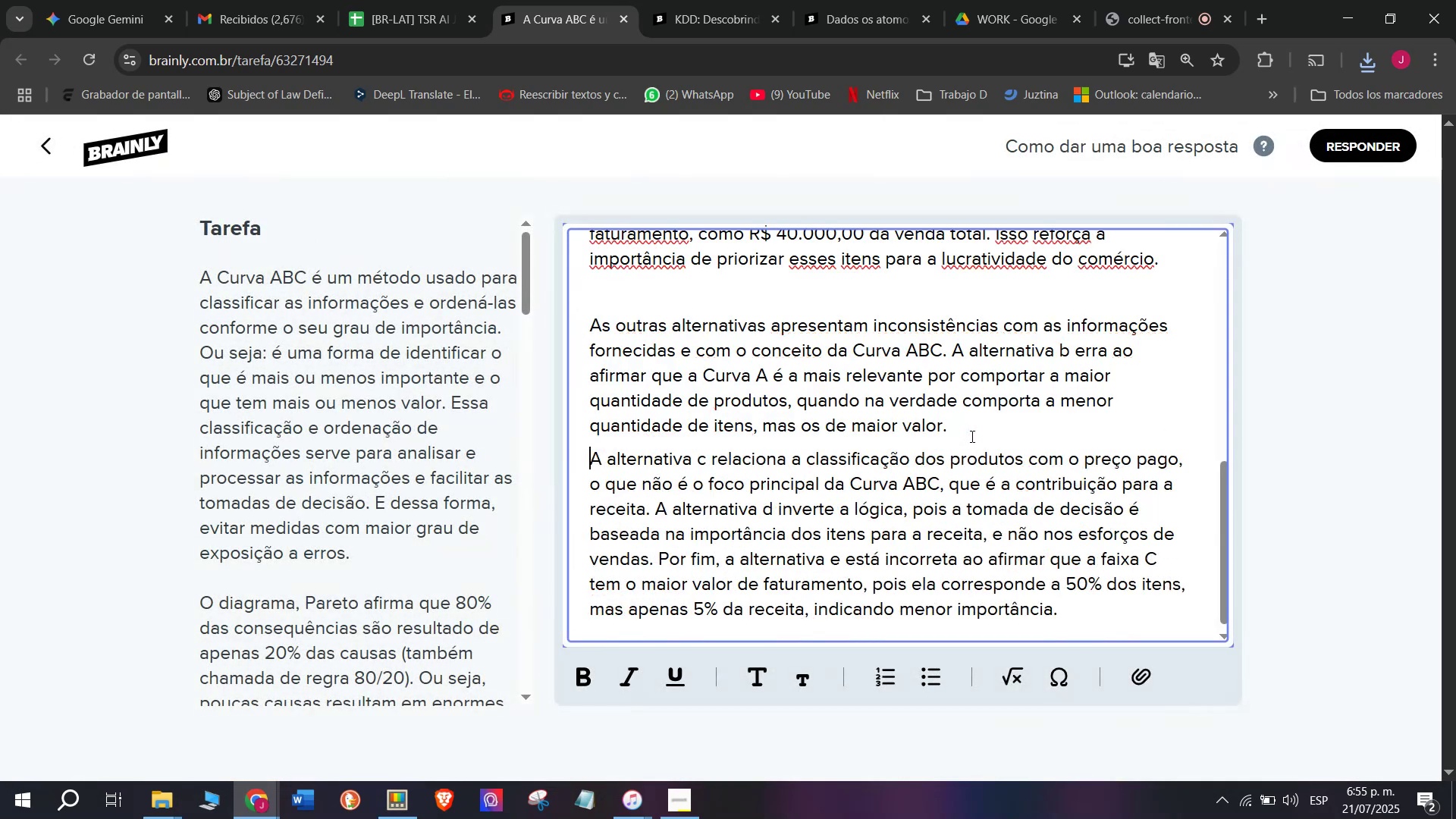 
key(W)
 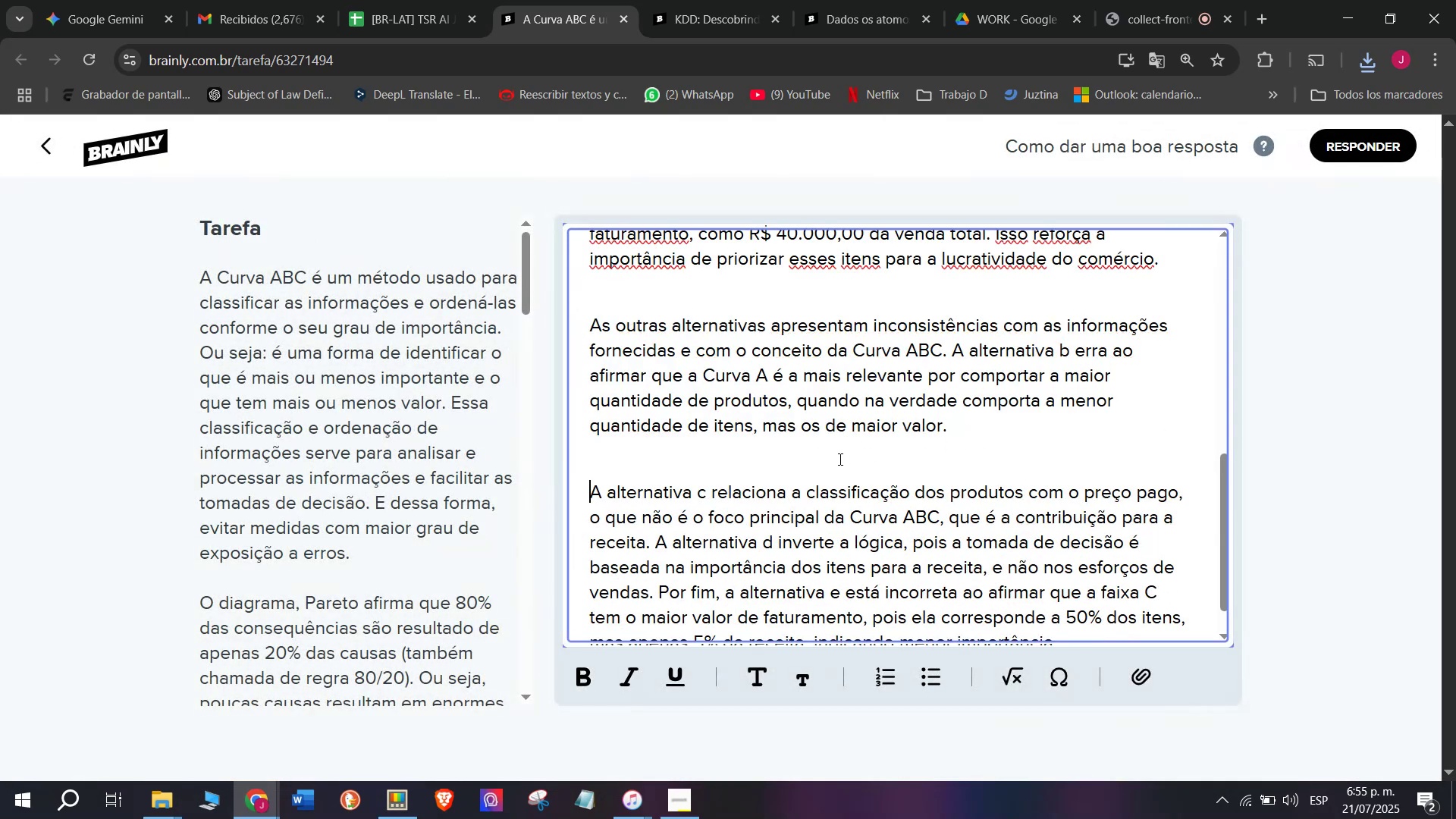 
key(Enter)
 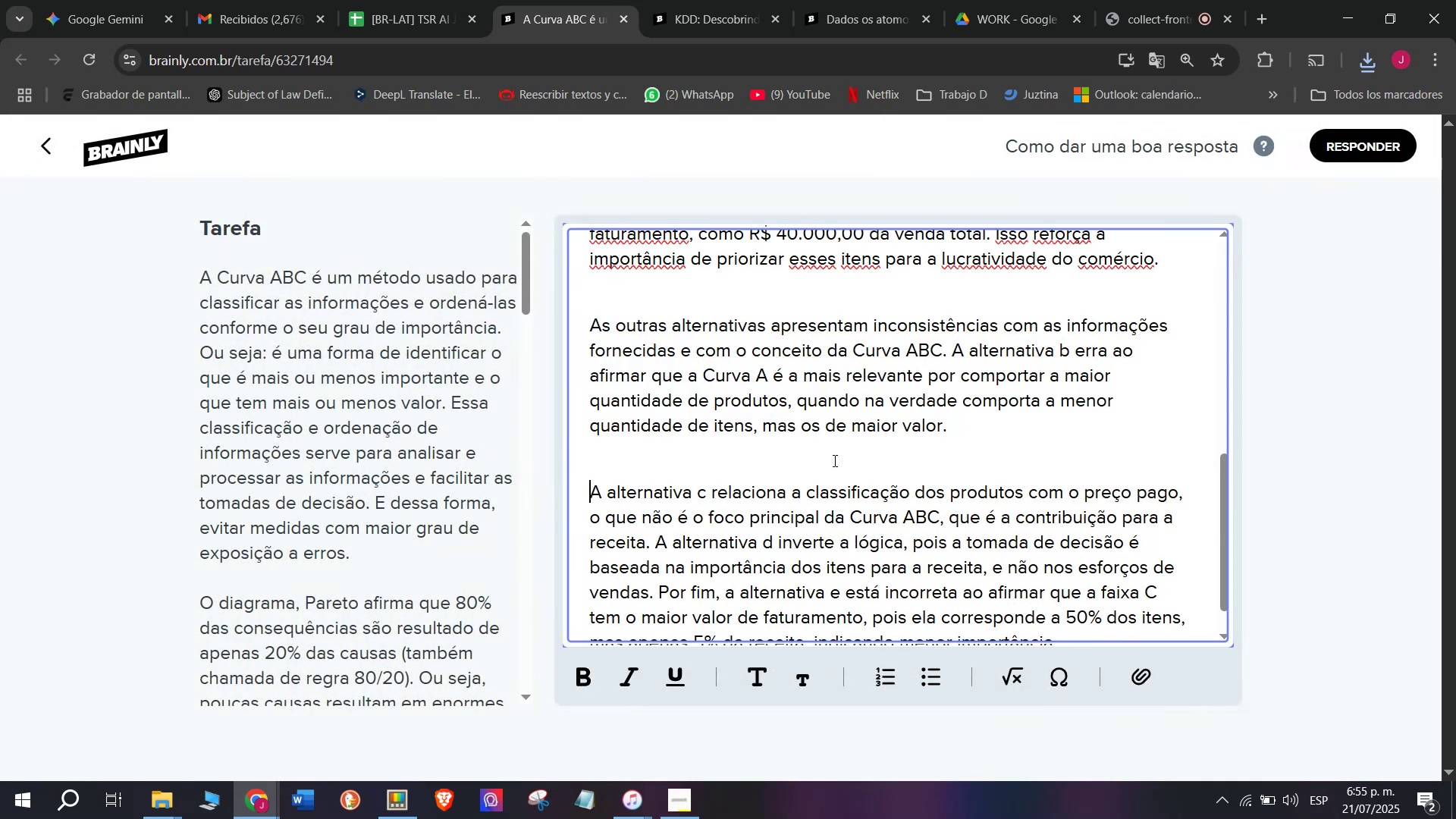 
scroll: coordinate [832, 460], scroll_direction: down, amount: 1.0
 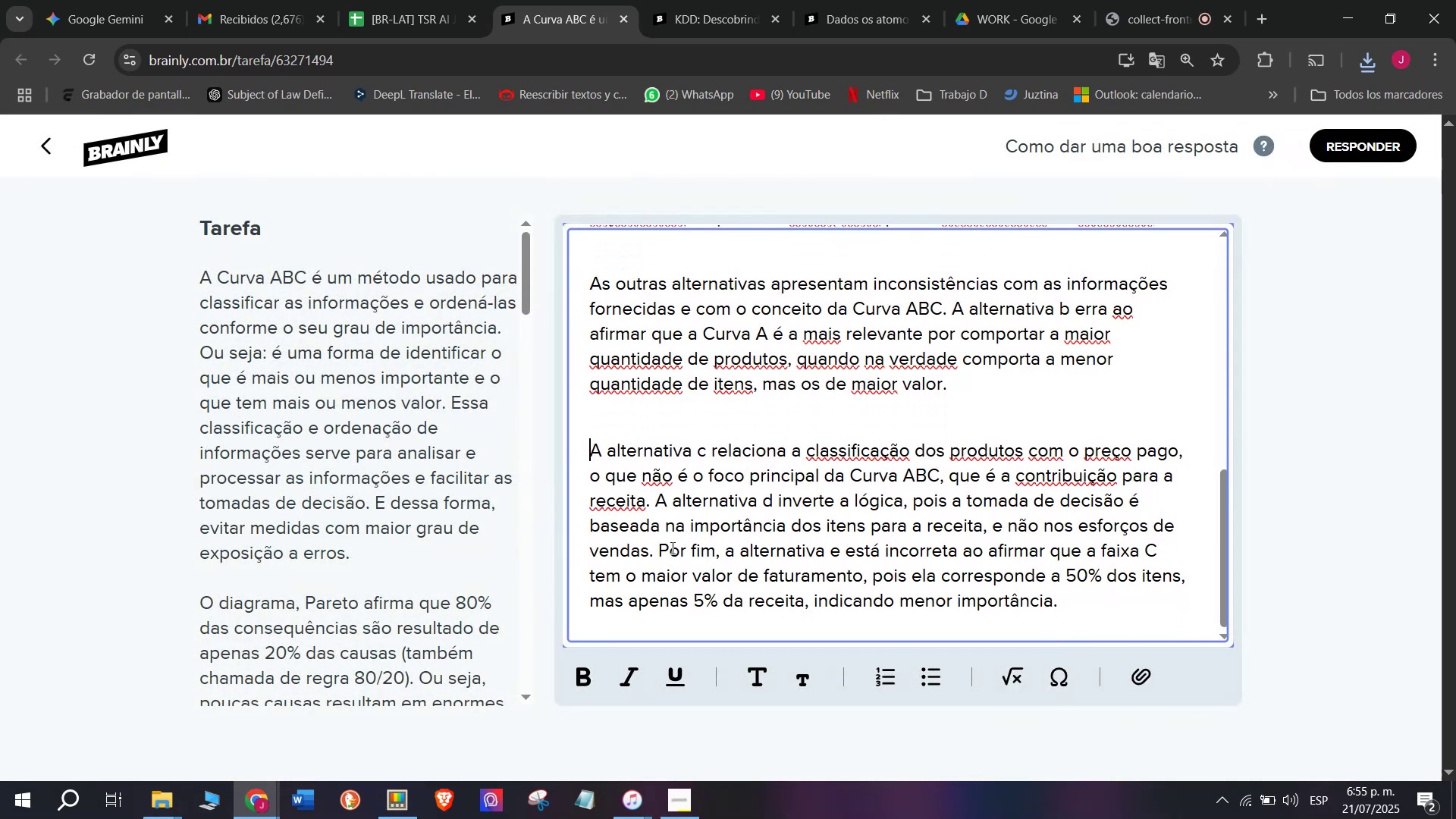 
left_click([663, 555])
 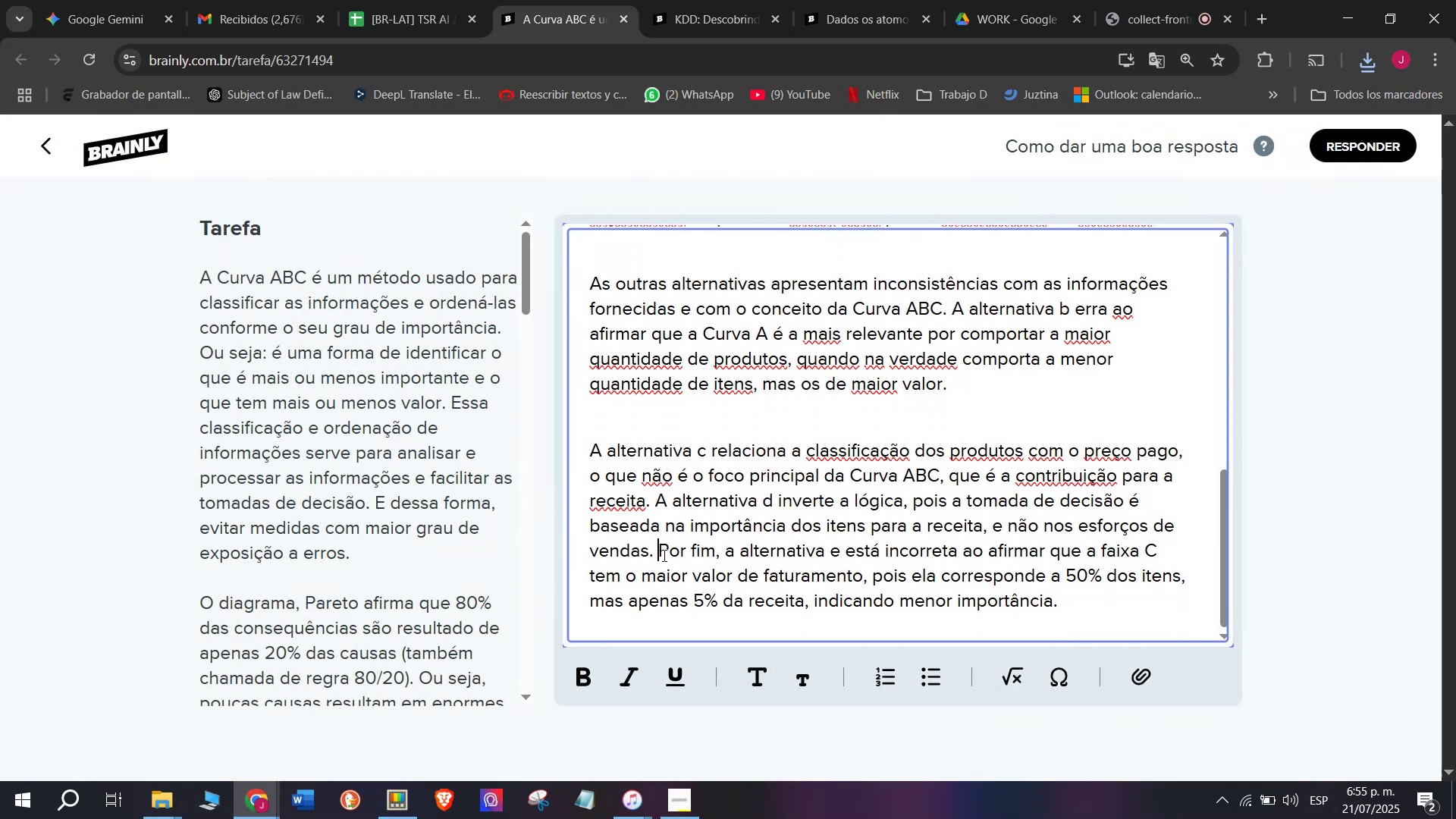 
key(W)
 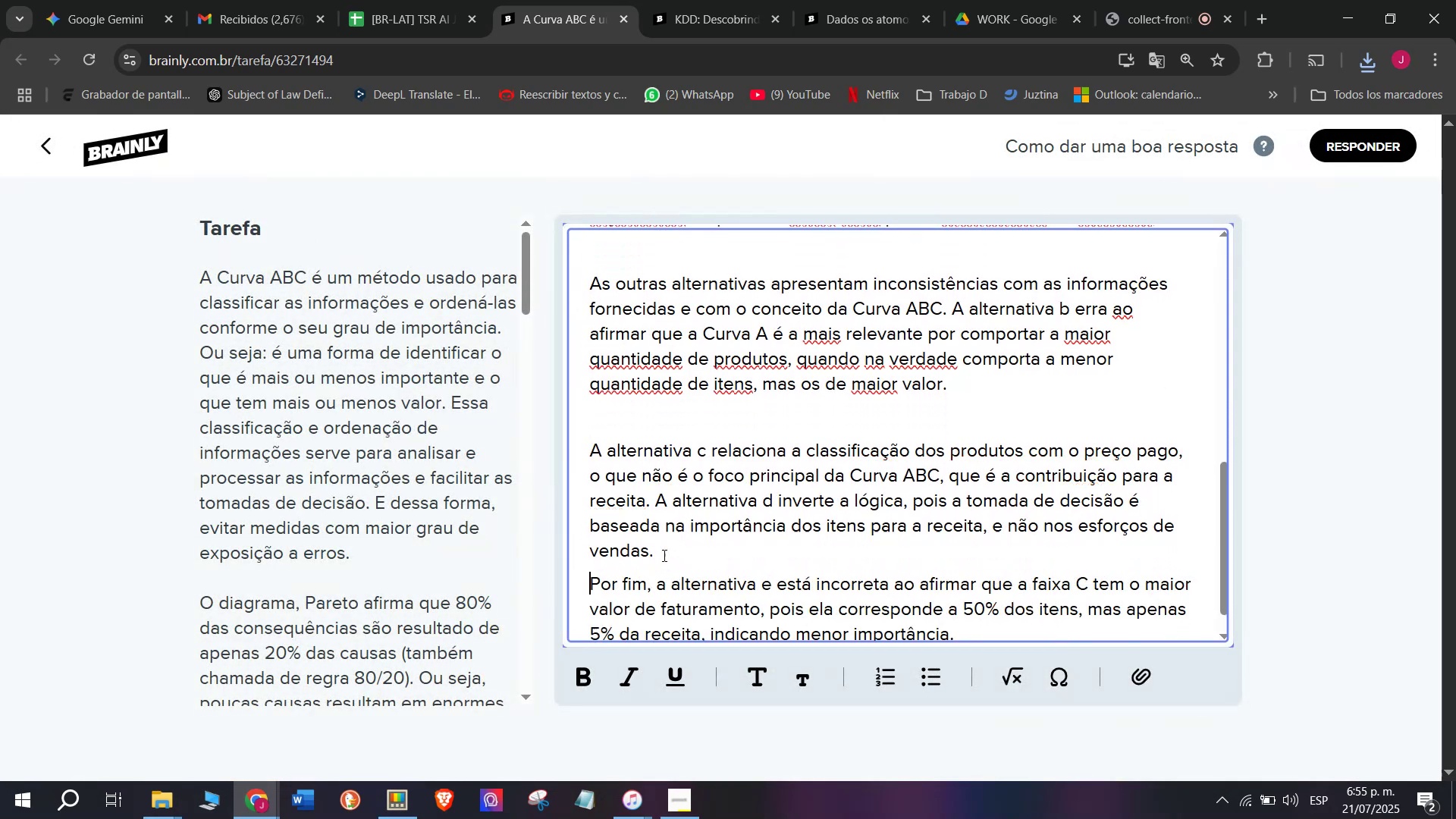 
key(Enter)
 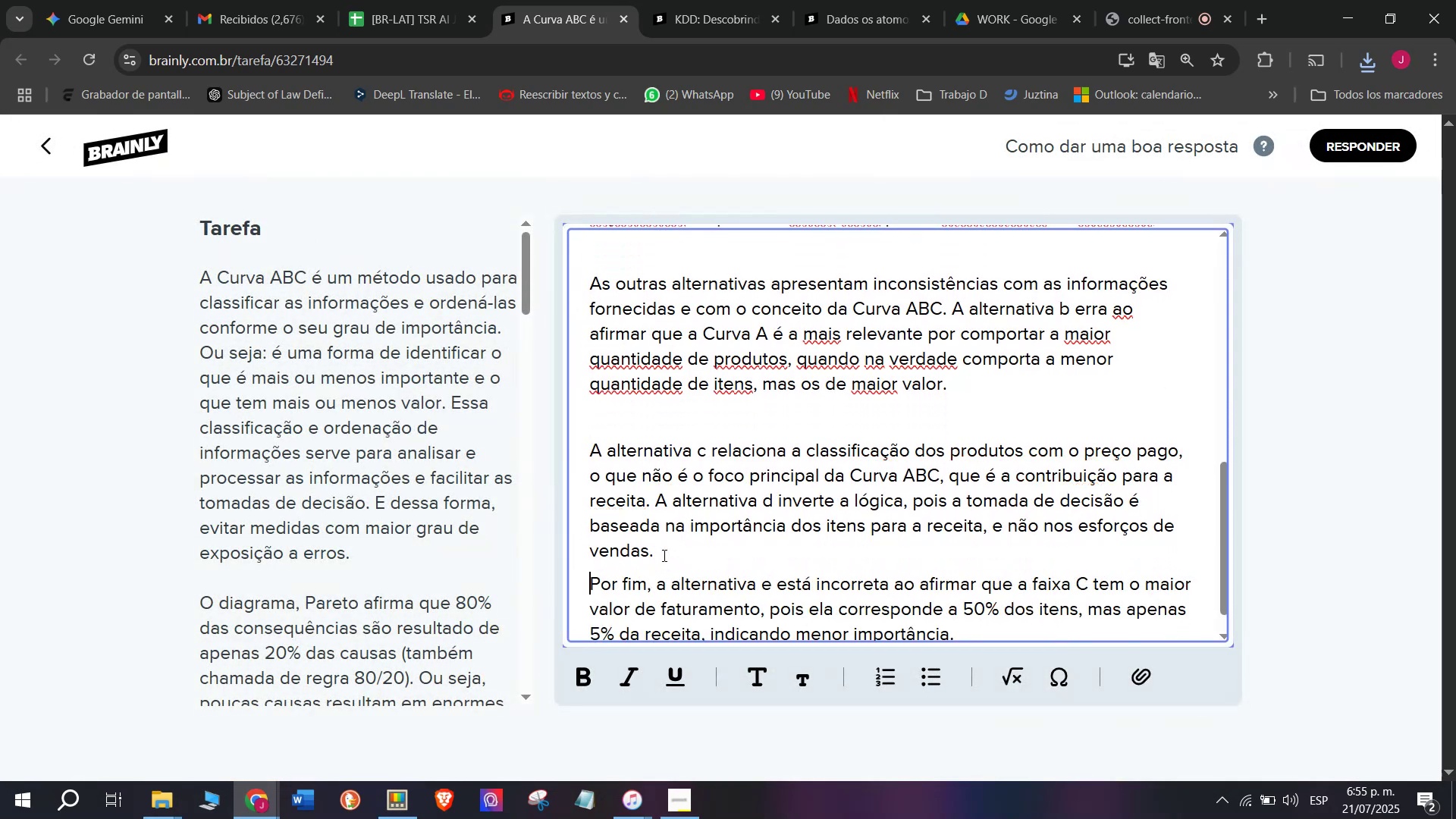 
key(Enter)
 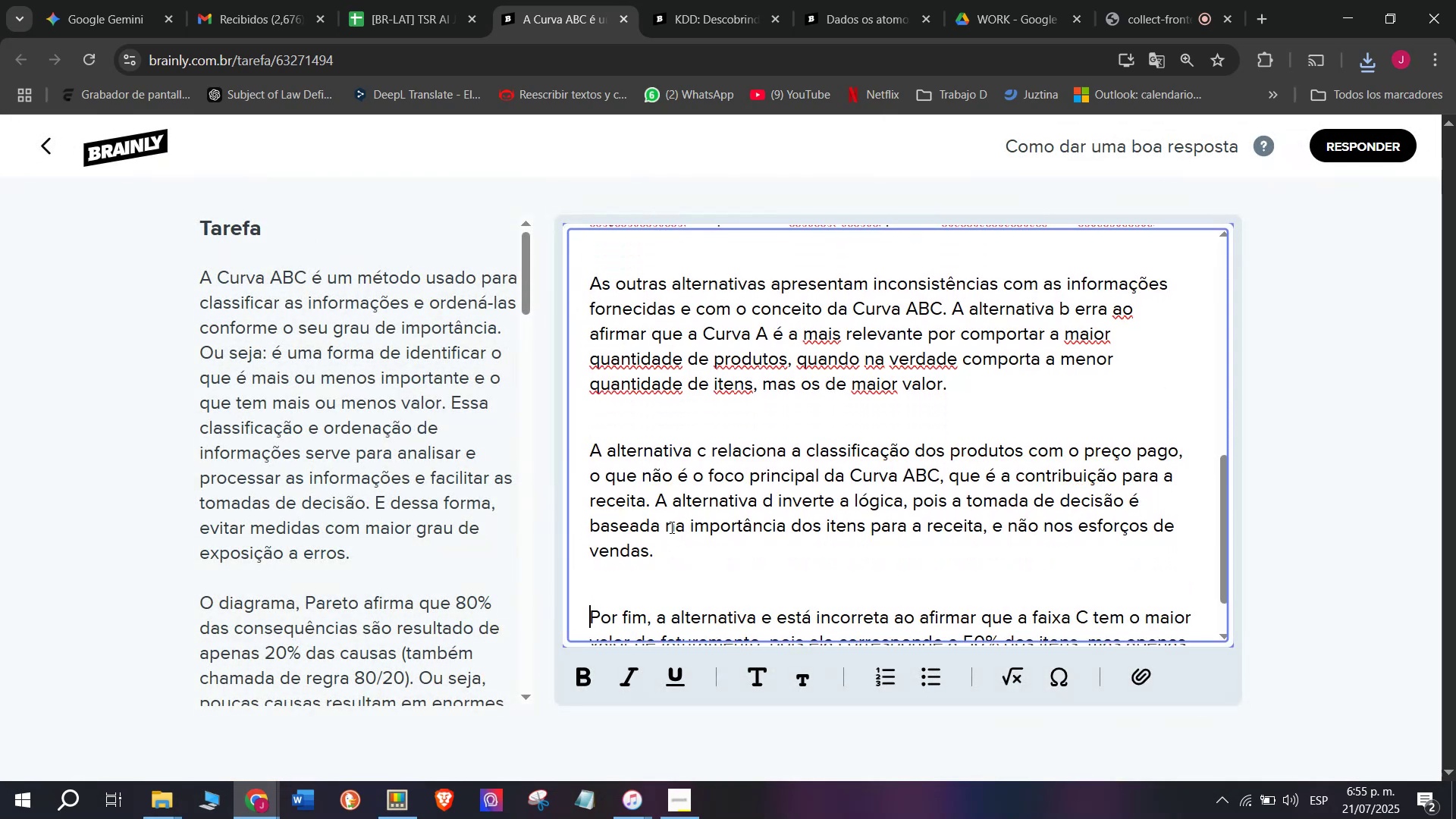 
key(W)
 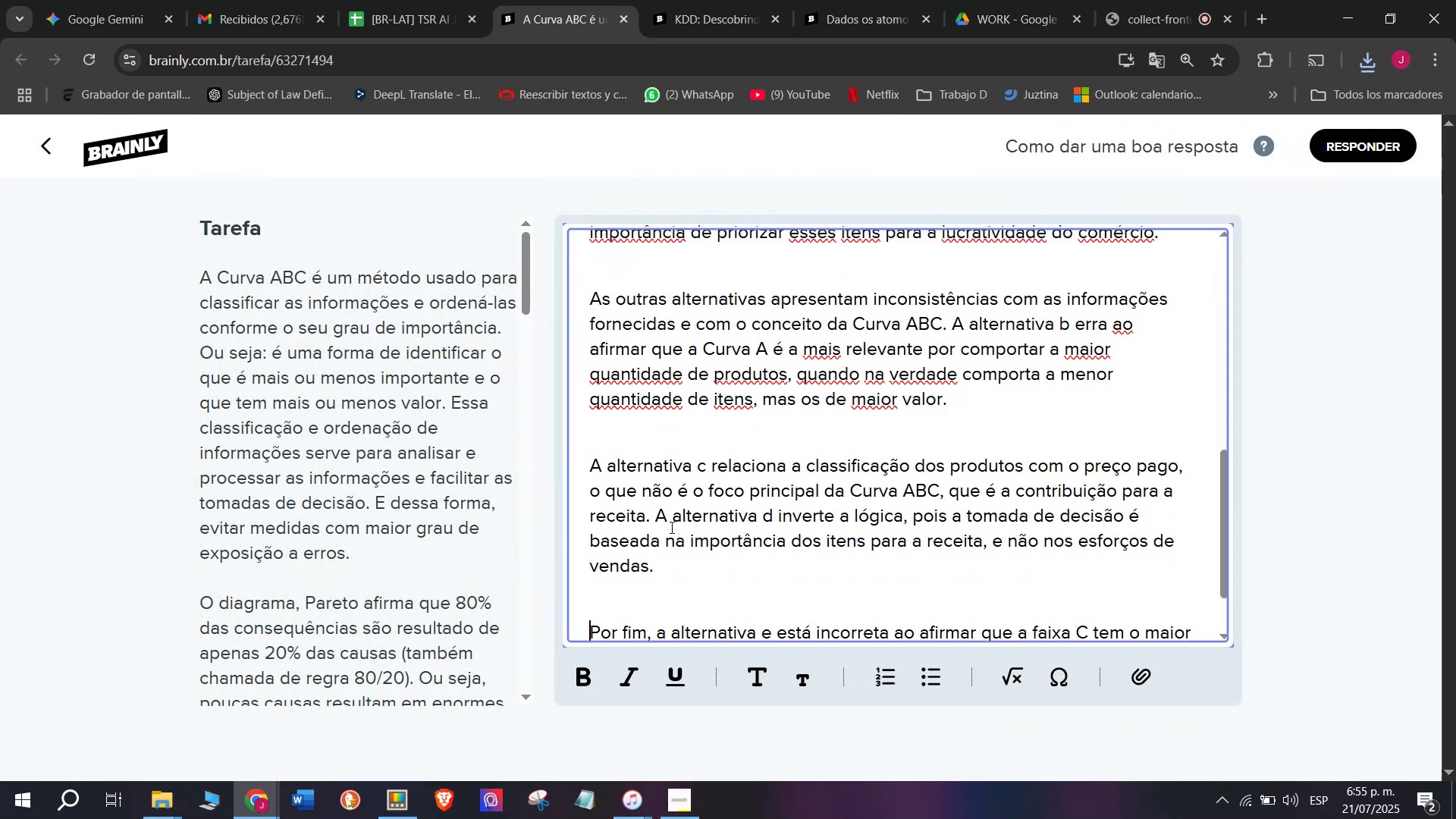 
scroll: coordinate [670, 527], scroll_direction: up, amount: 1.0
 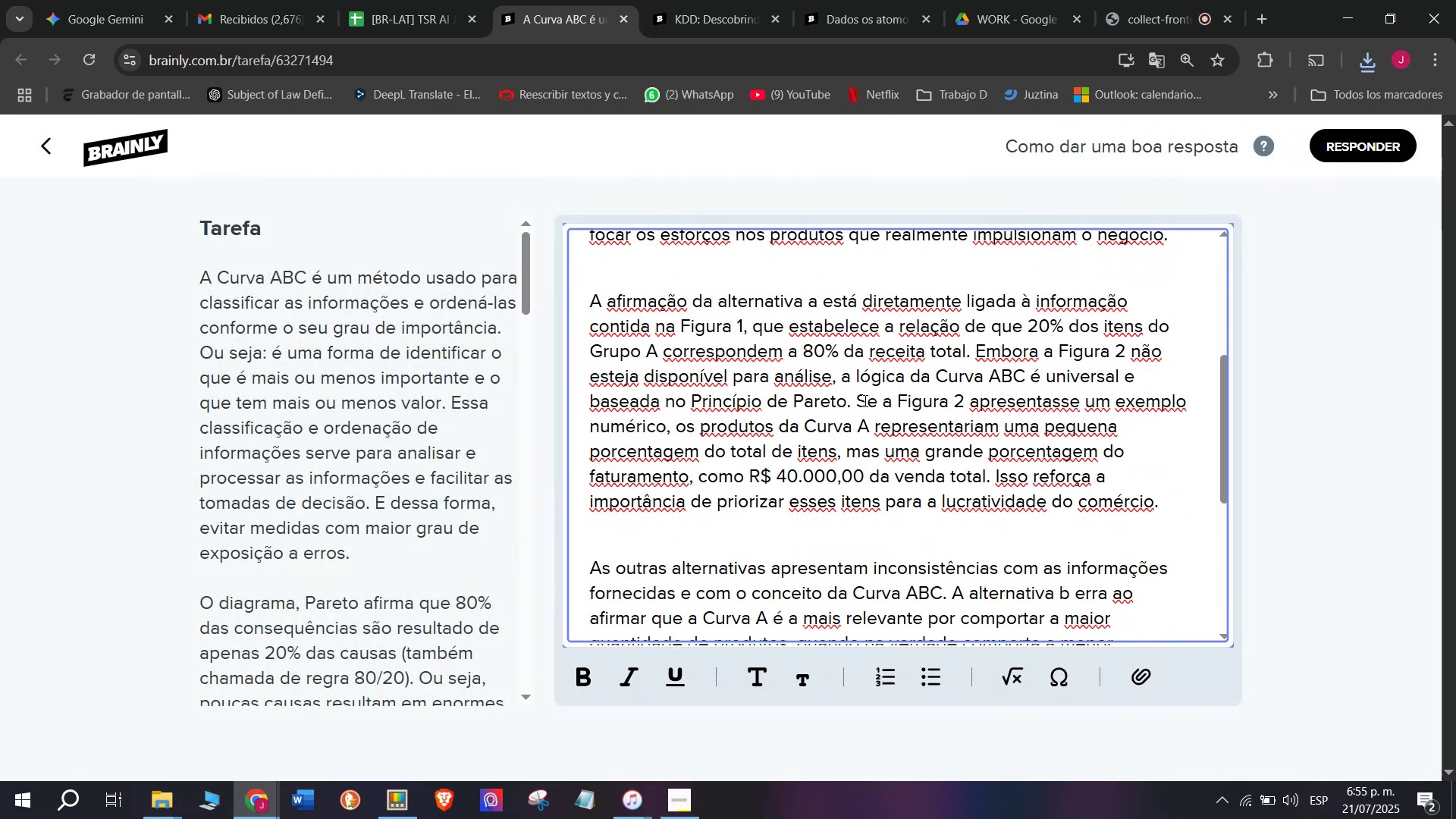 
key(W)
 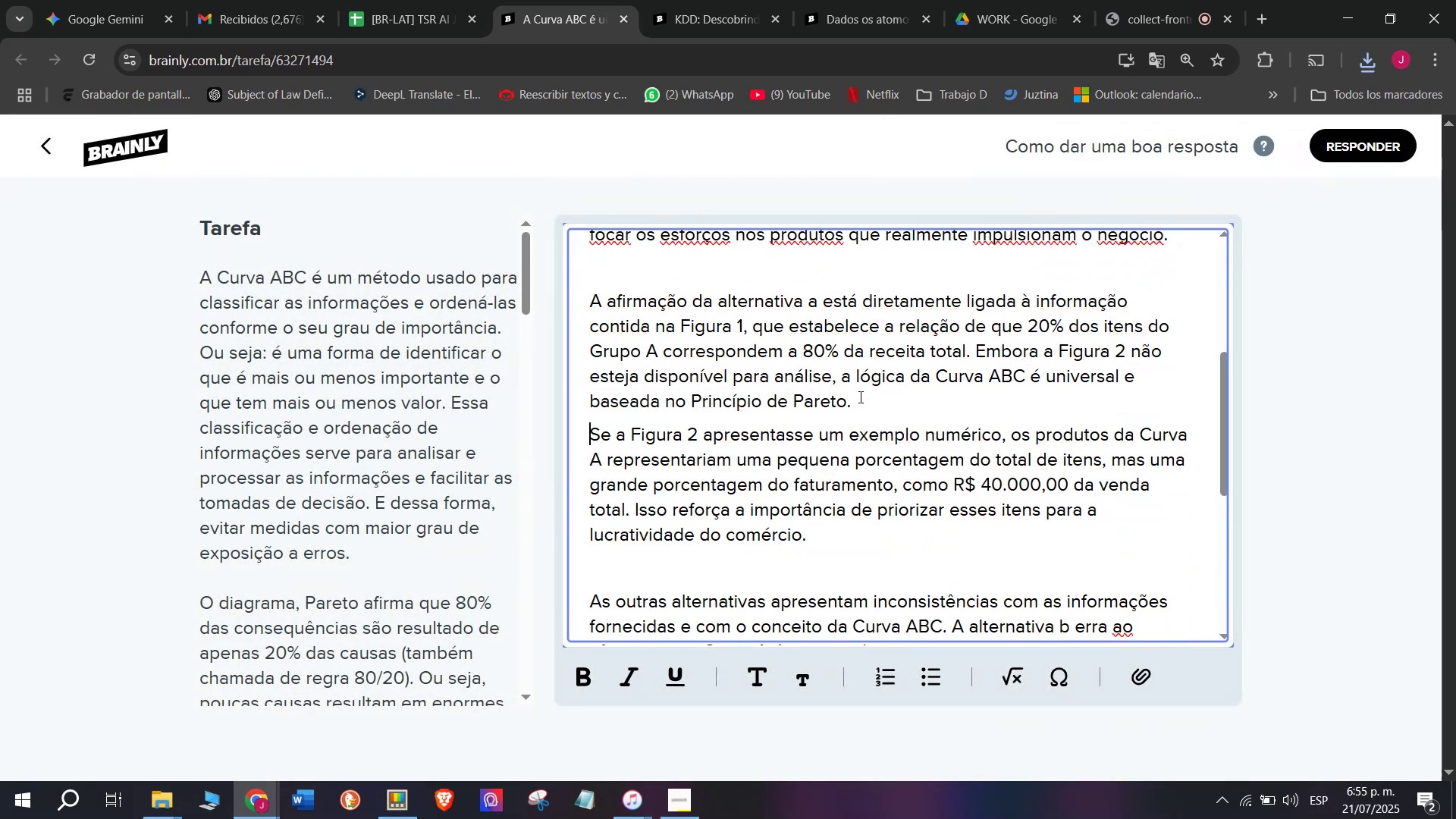 
key(Enter)
 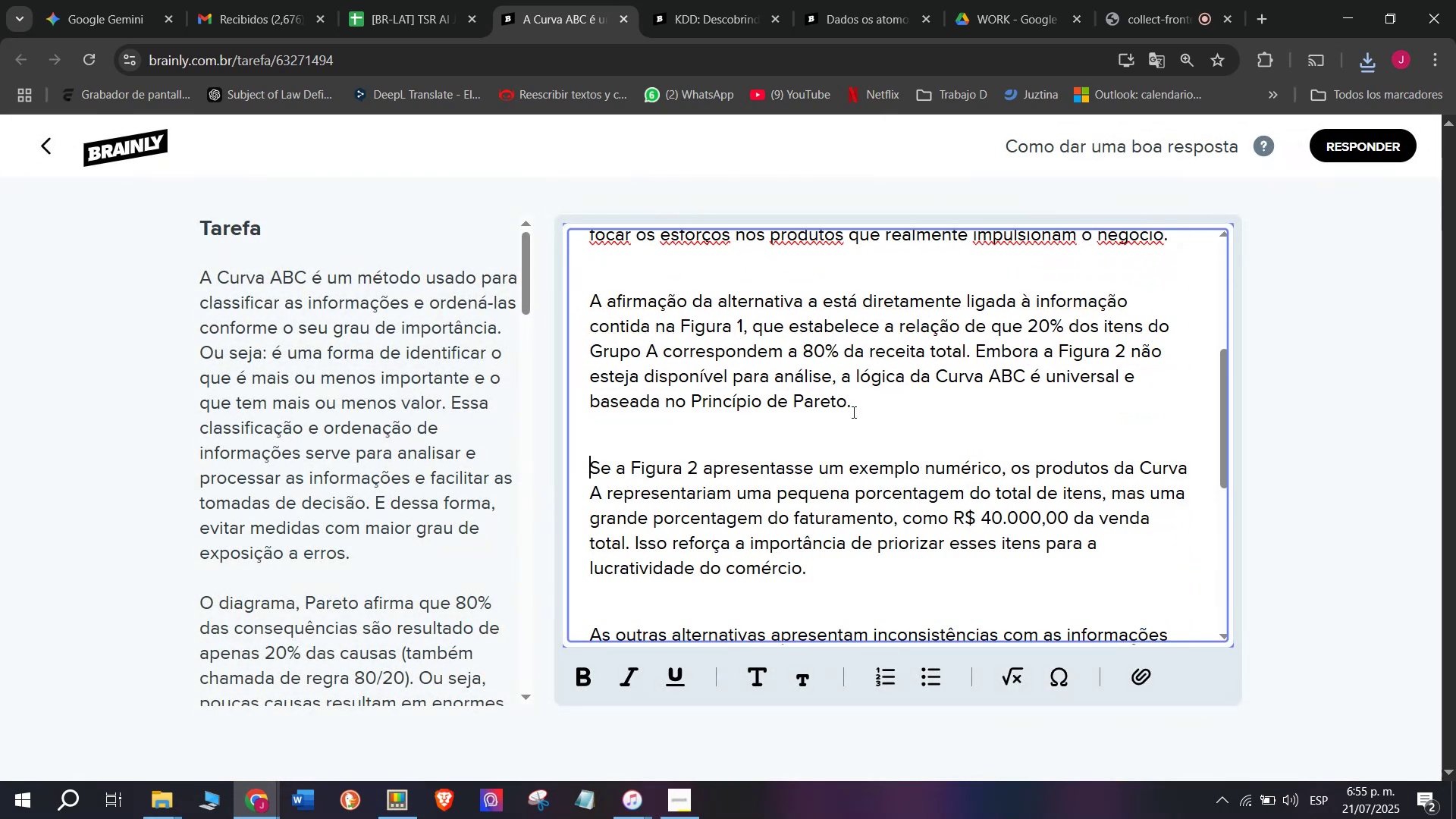 
key(Enter)
 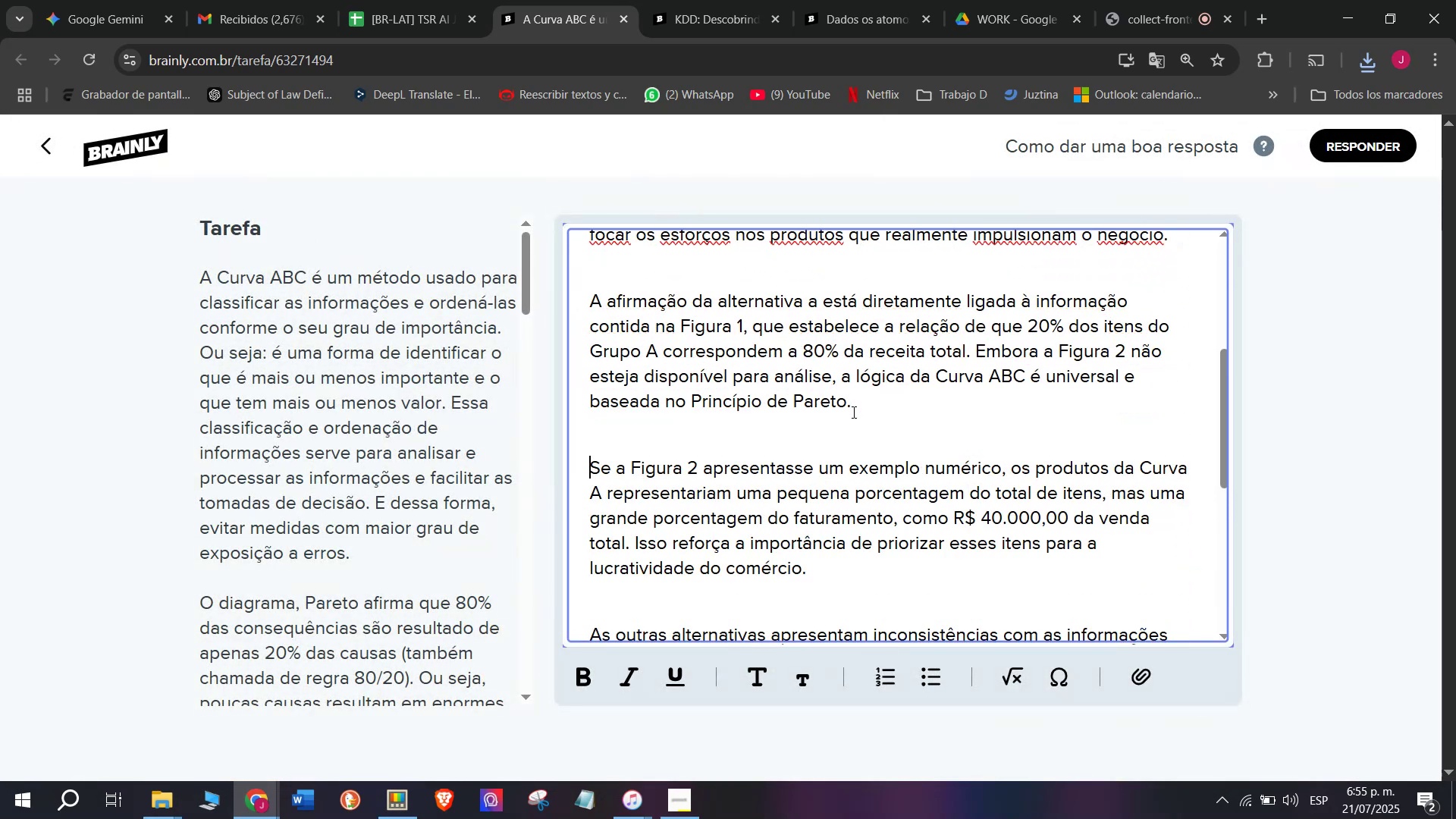 
key(W)
 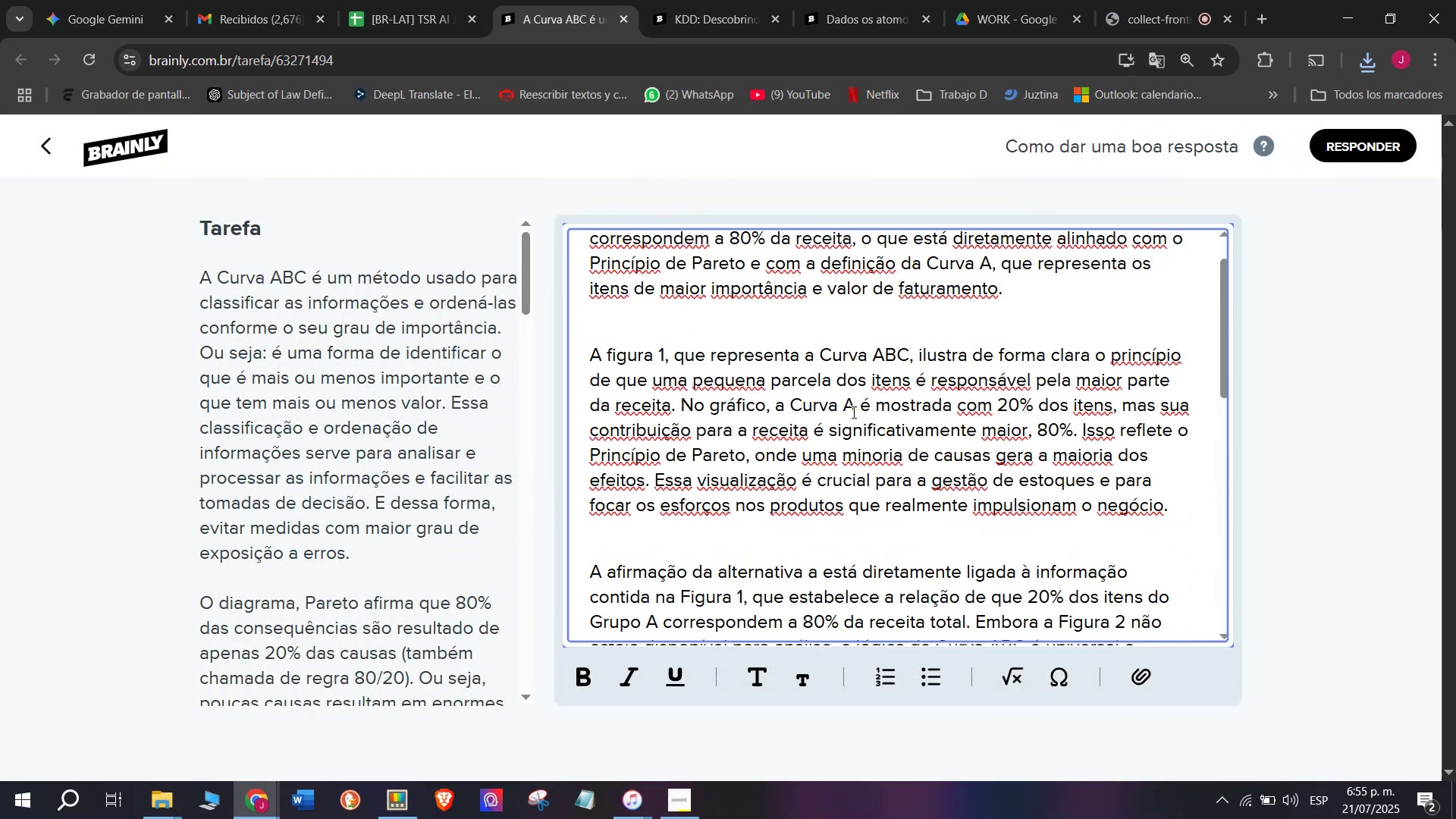 
scroll: coordinate [852, 412], scroll_direction: up, amount: 8.0
 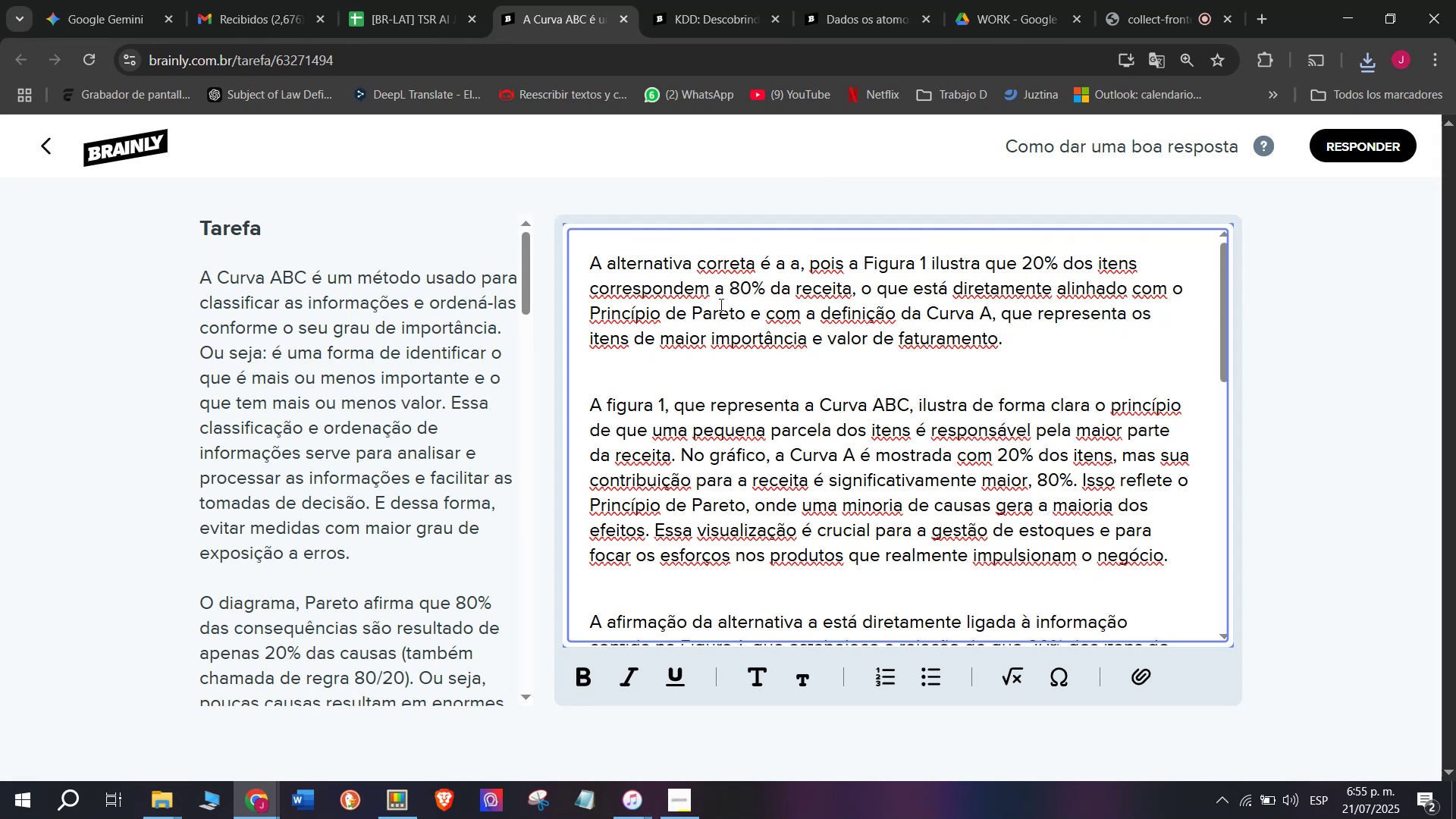 
left_click_drag(start_coordinate=[808, 263], to_coordinate=[609, 271])
 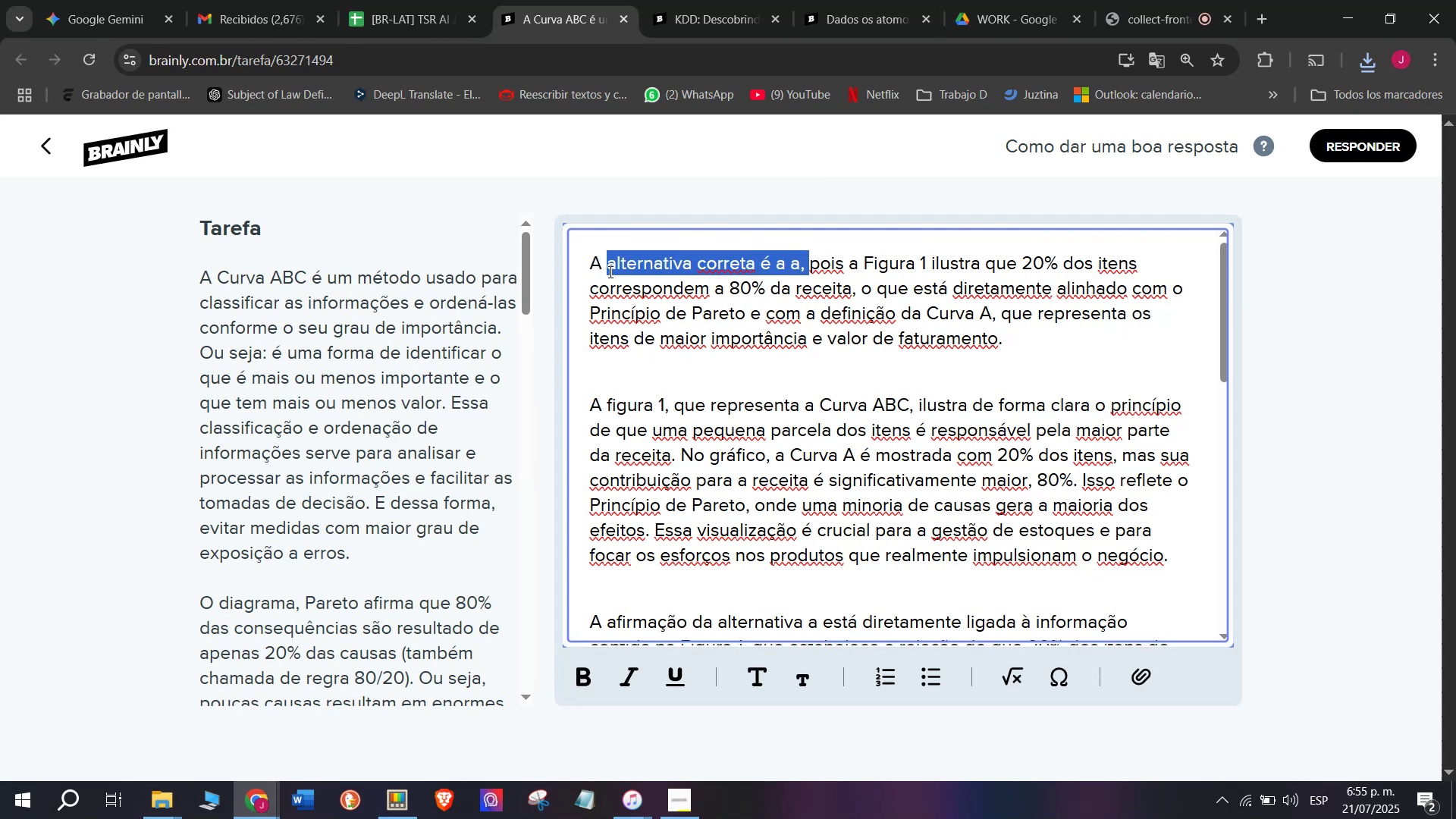 
key(X)
 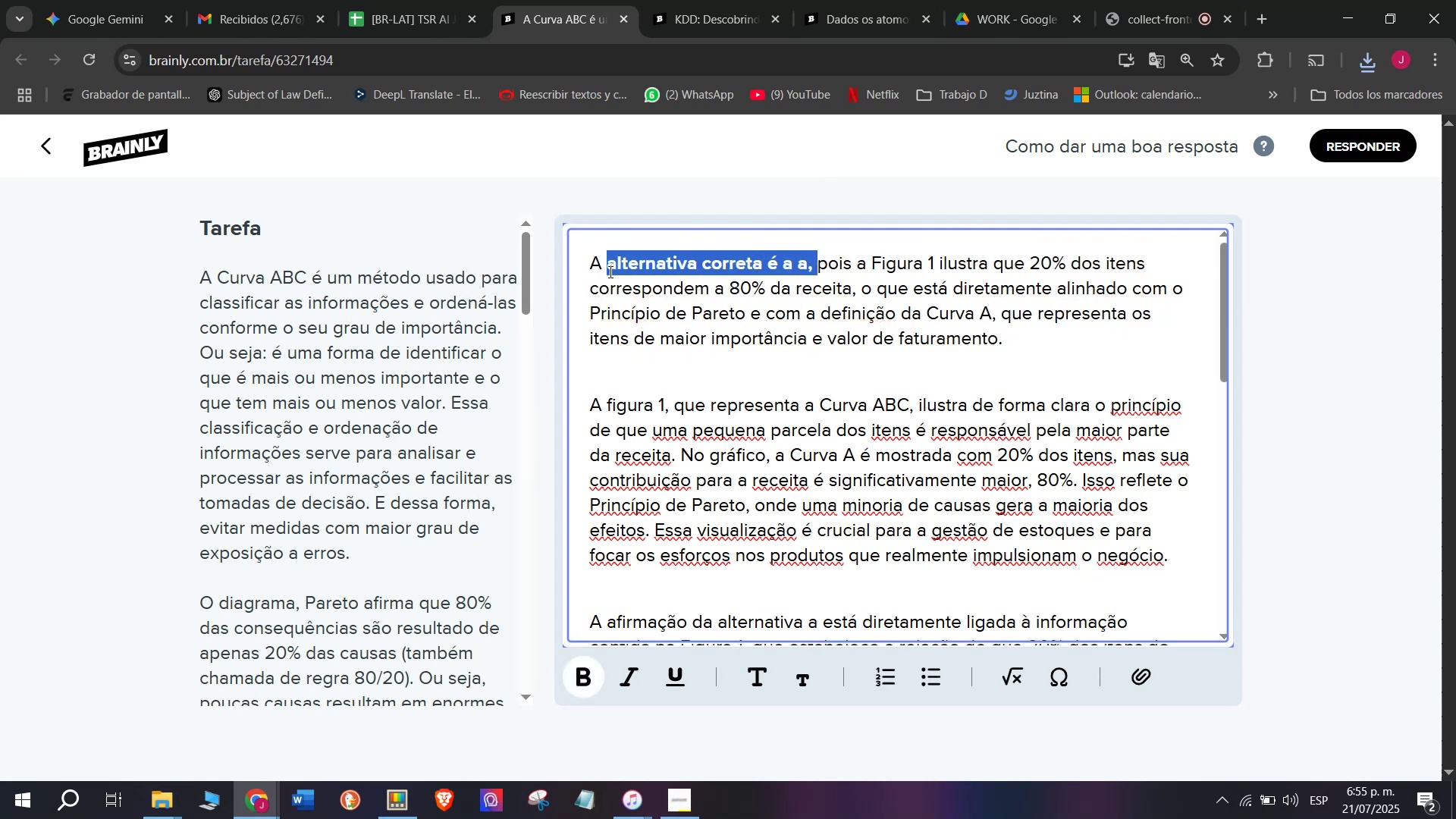 
key(Control+ControlLeft)
 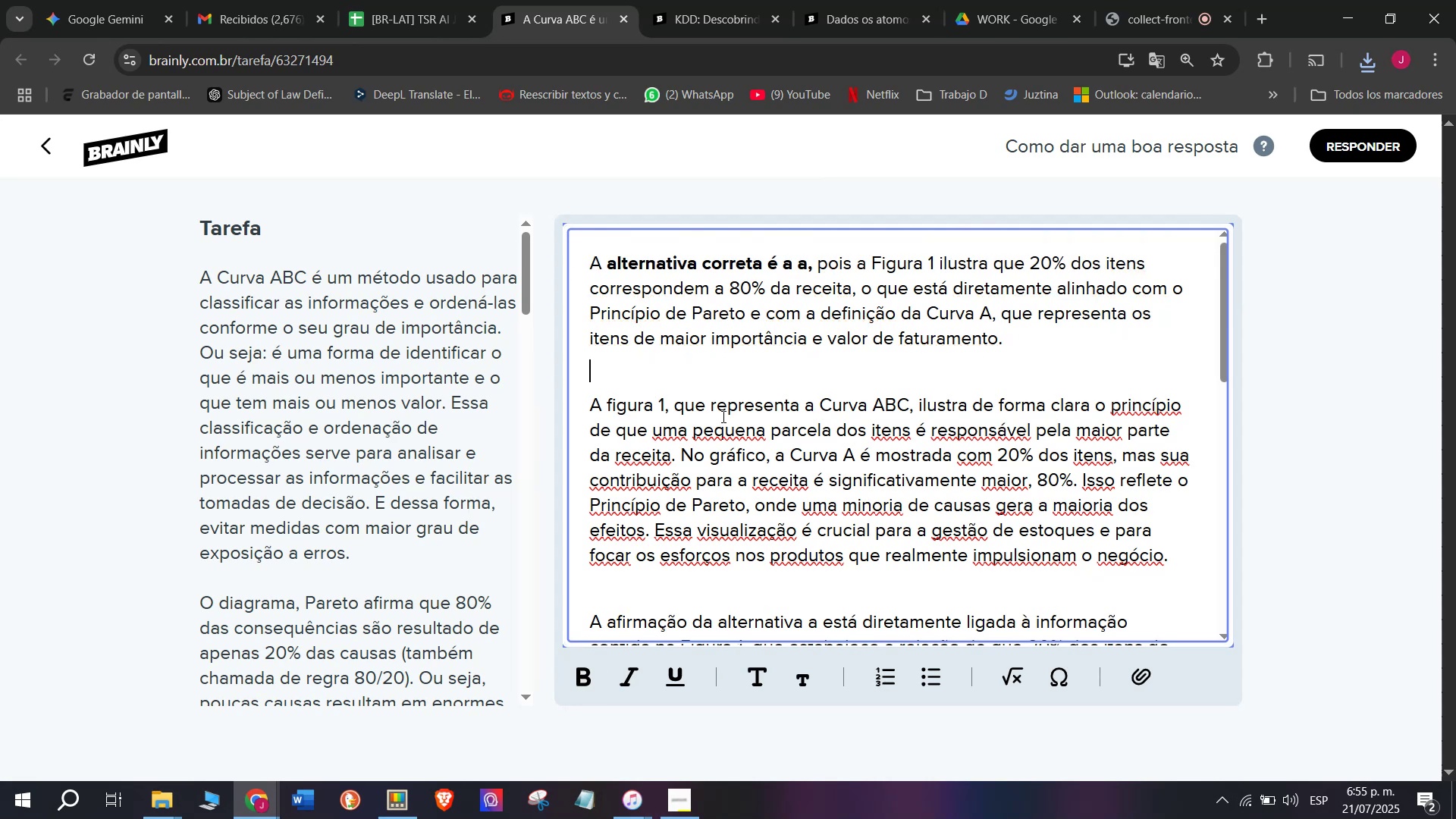 
key(Control+B)
 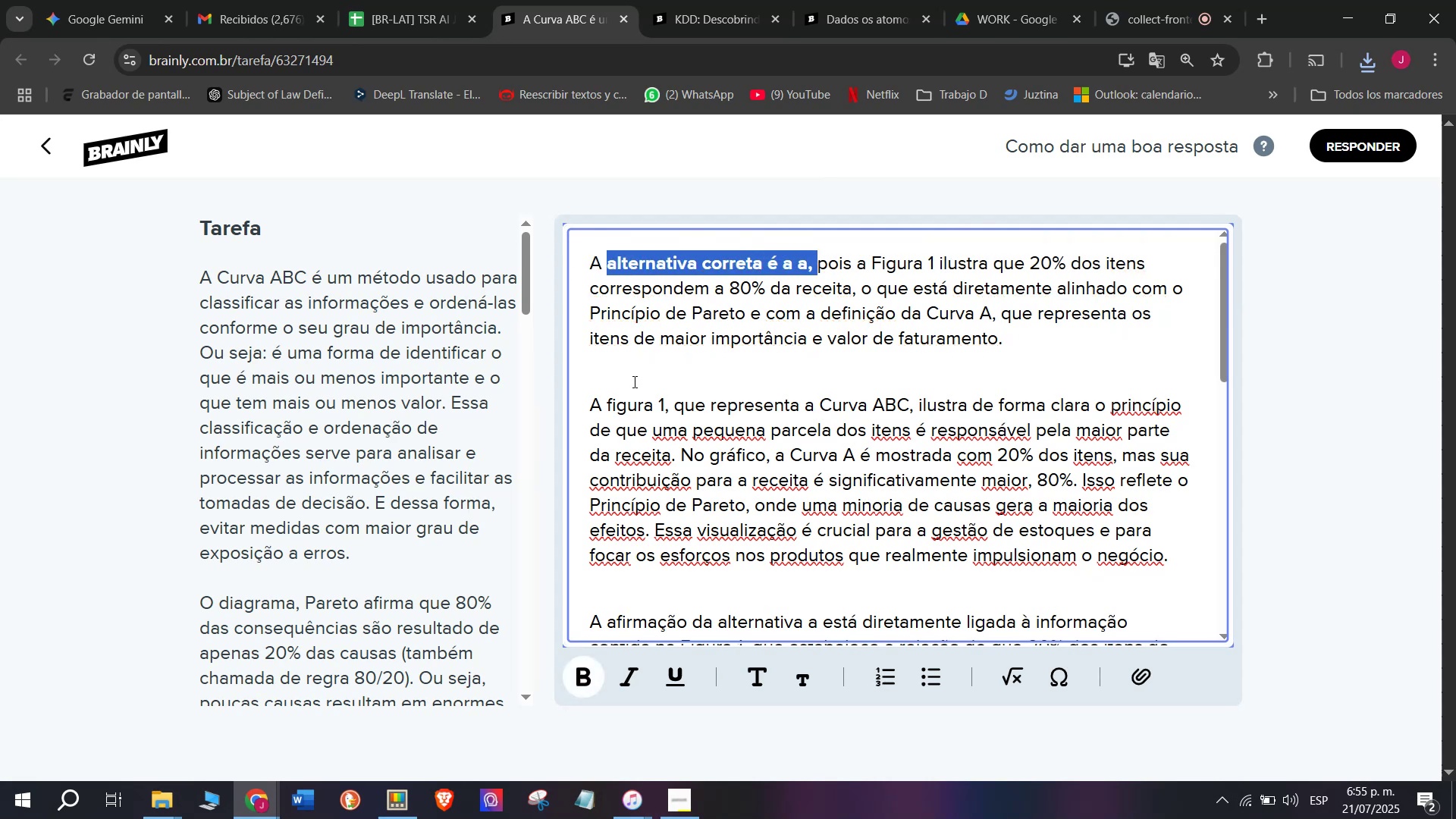 
left_click([633, 381])
 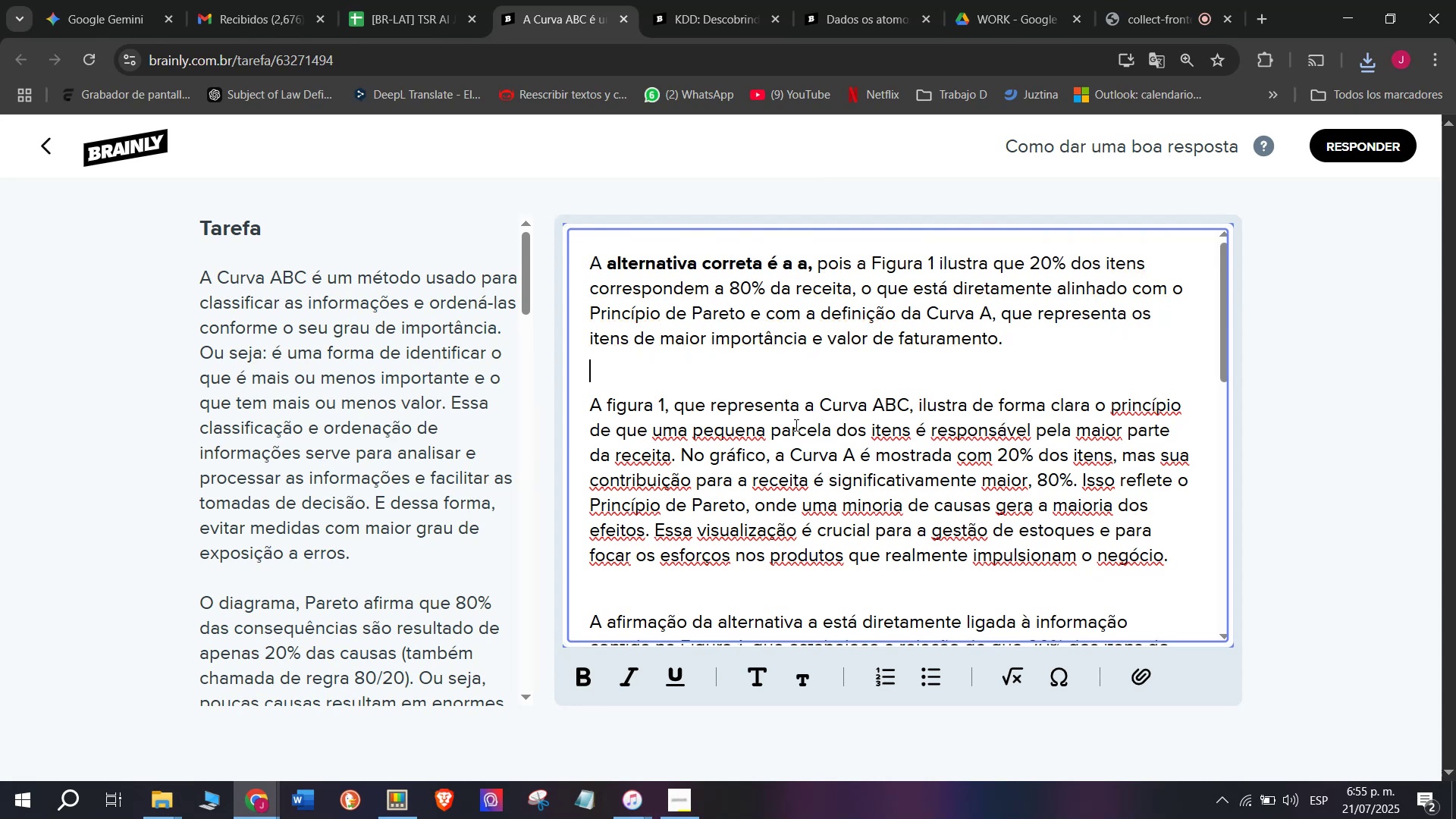 
scroll: coordinate [795, 425], scroll_direction: none, amount: 0.0
 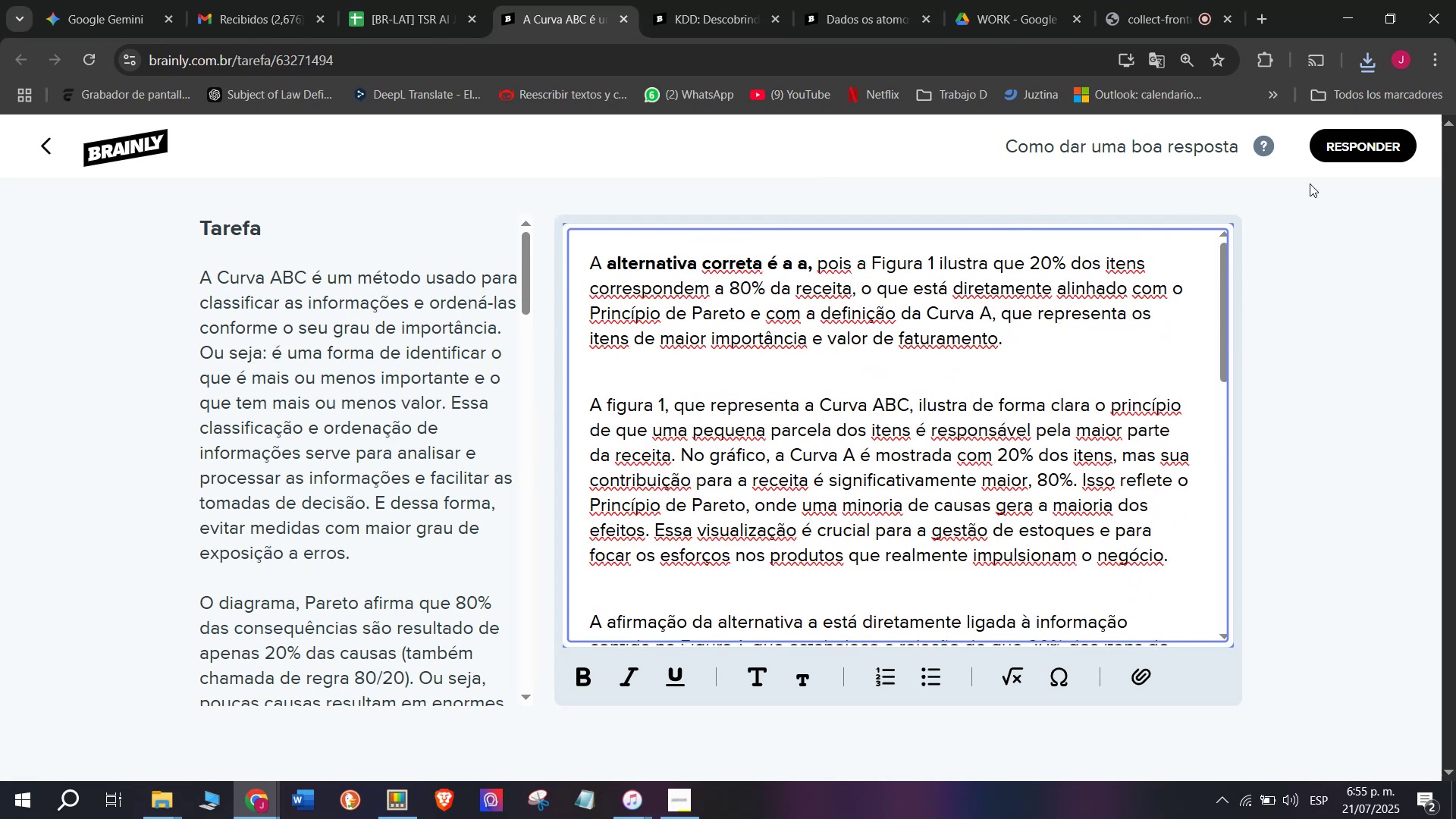 
left_click([1331, 154])
 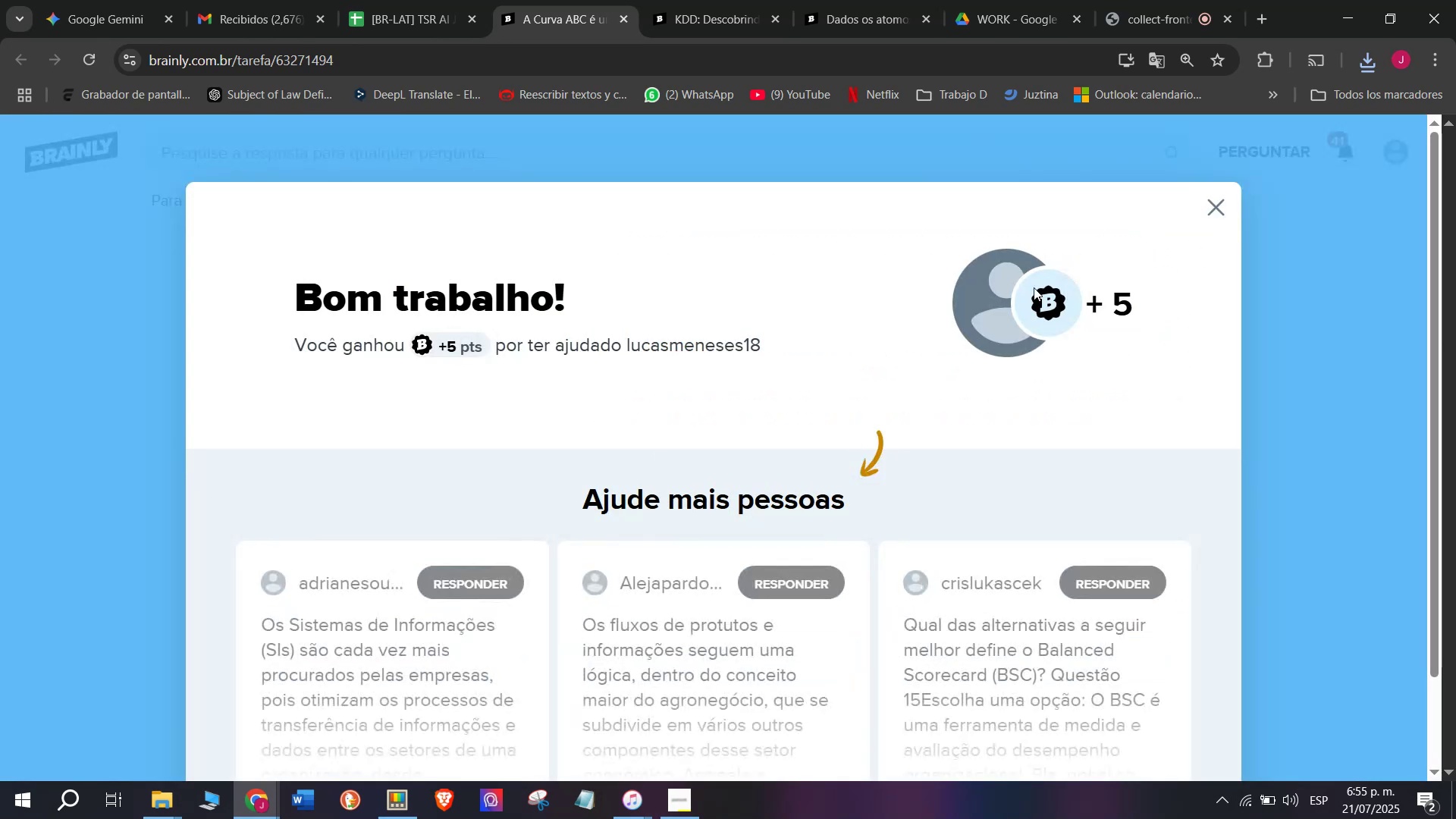 
left_click([1198, 213])
 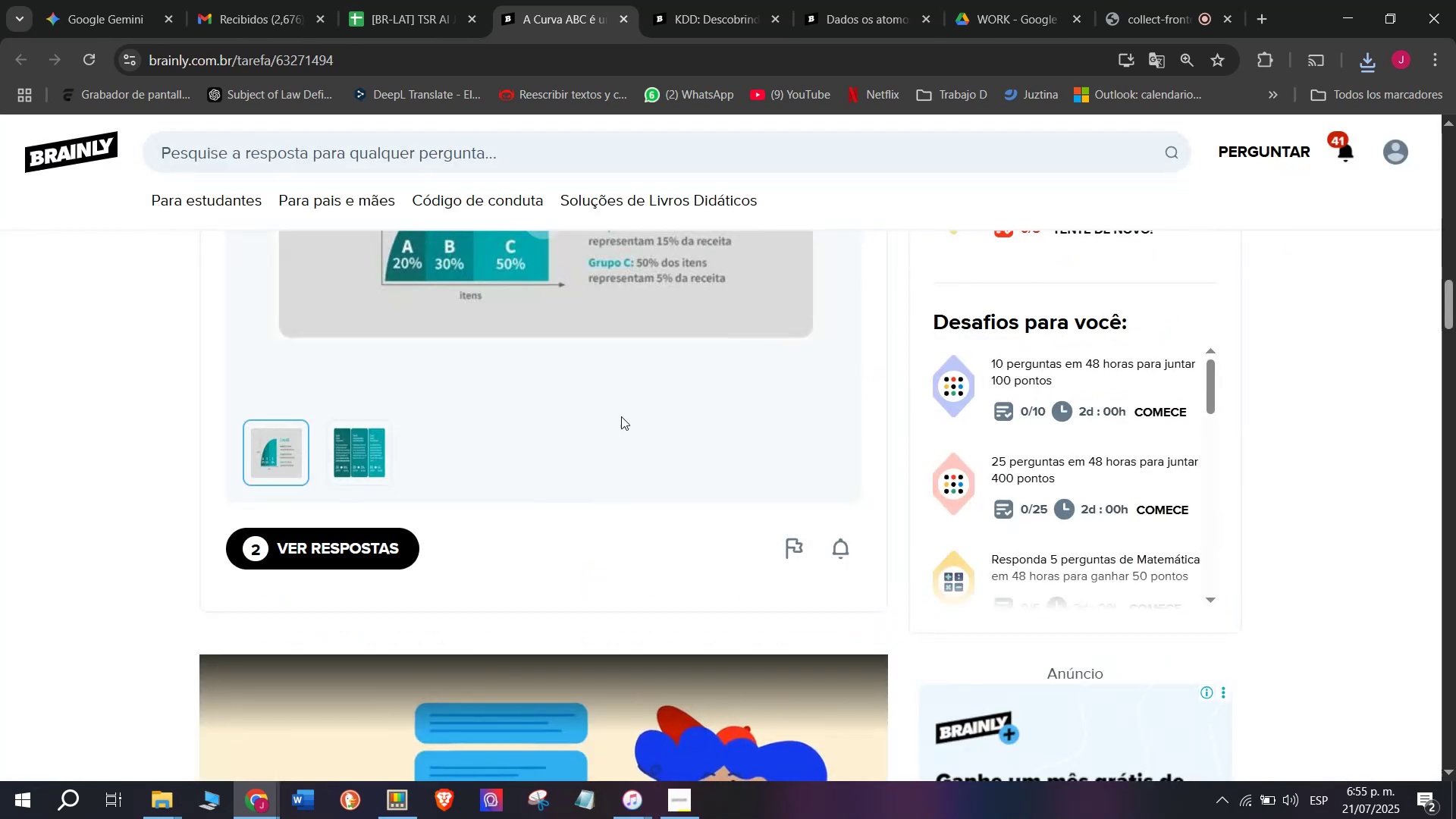 
scroll: coordinate [505, 448], scroll_direction: down, amount: 12.0
 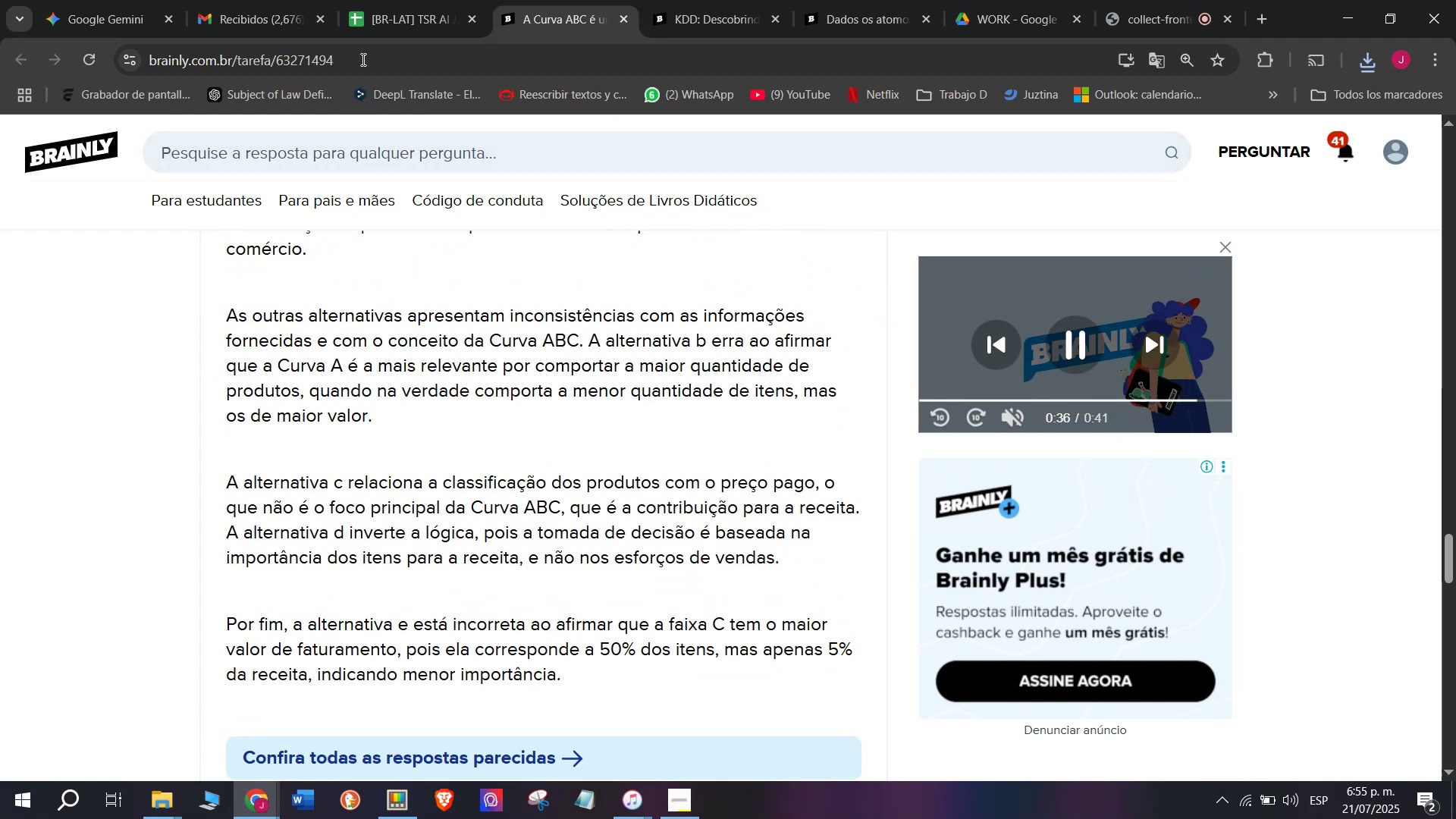 
left_click([406, 0])
 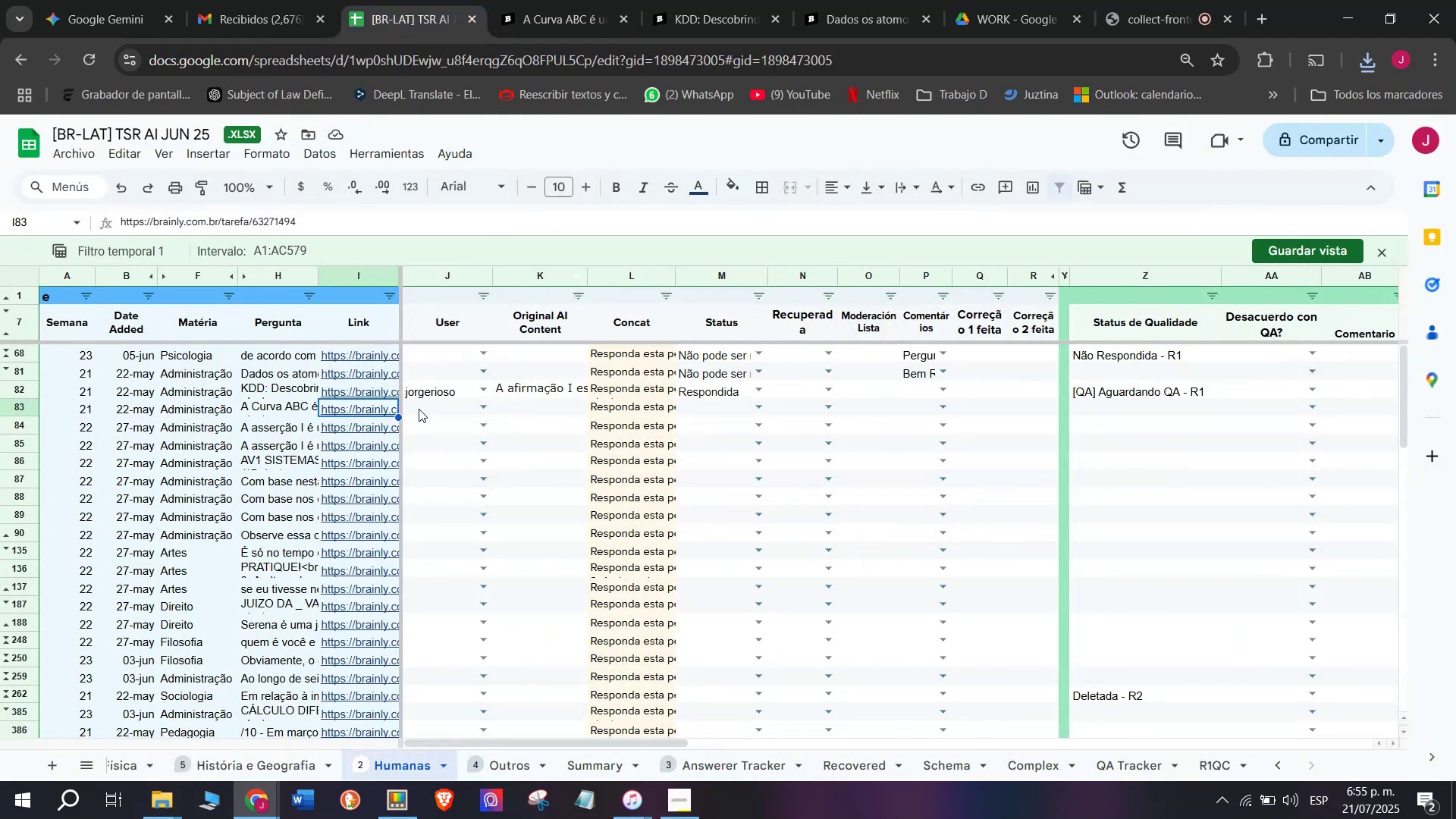 
left_click([433, 409])
 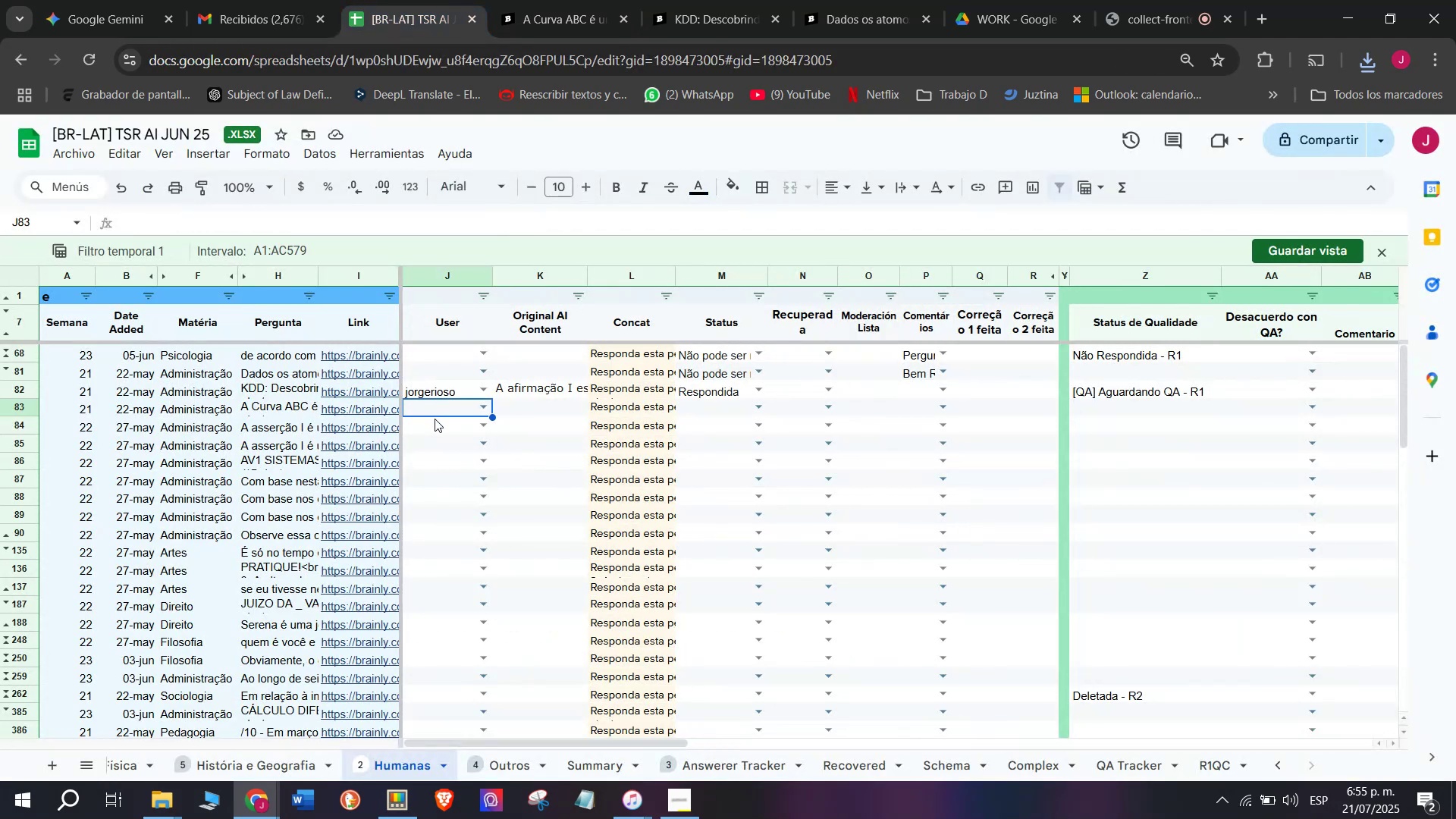 
key(J)
 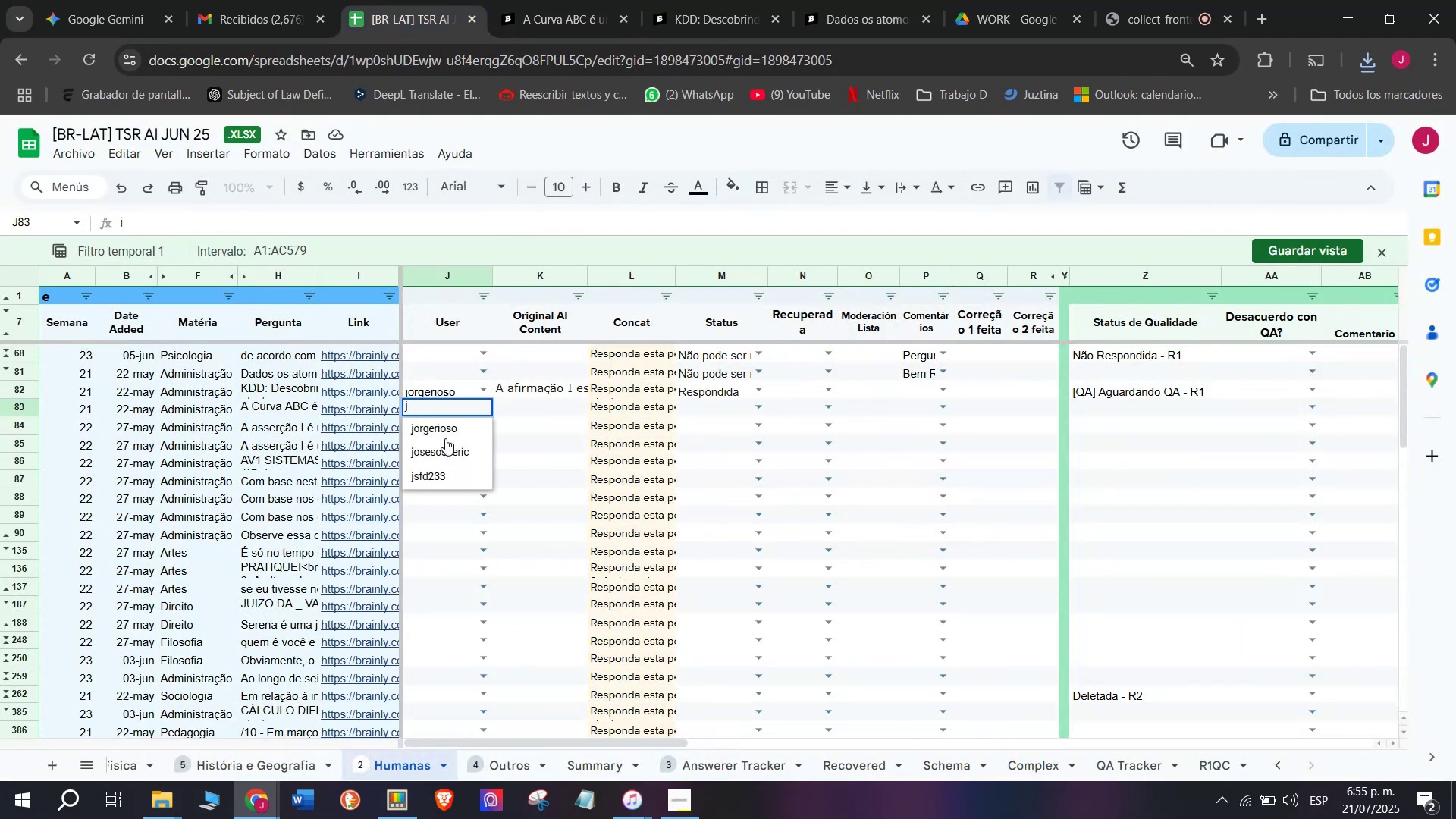 
left_click([447, 436])
 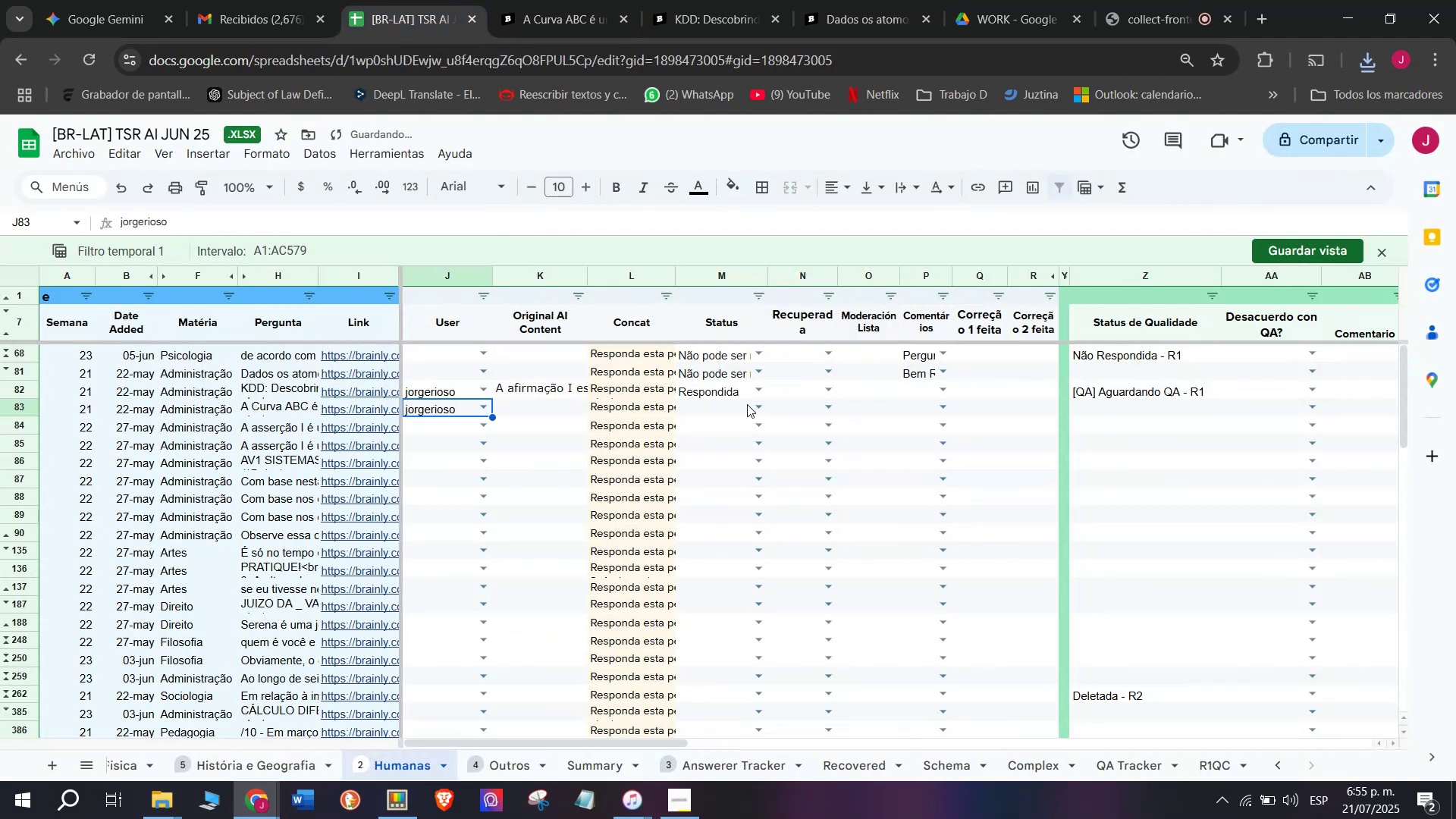 
left_click([764, 413])
 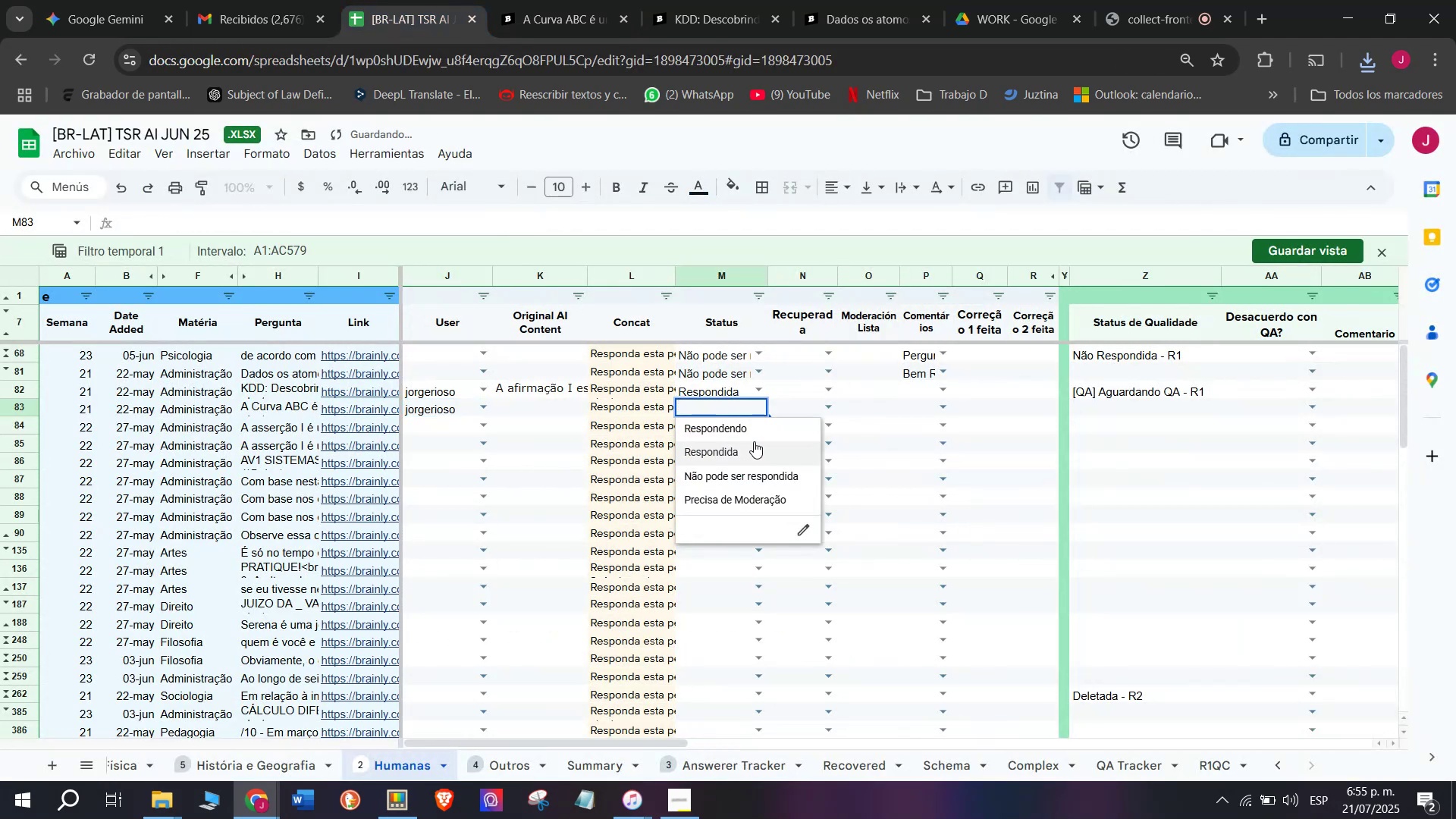 
left_click([754, 441])
 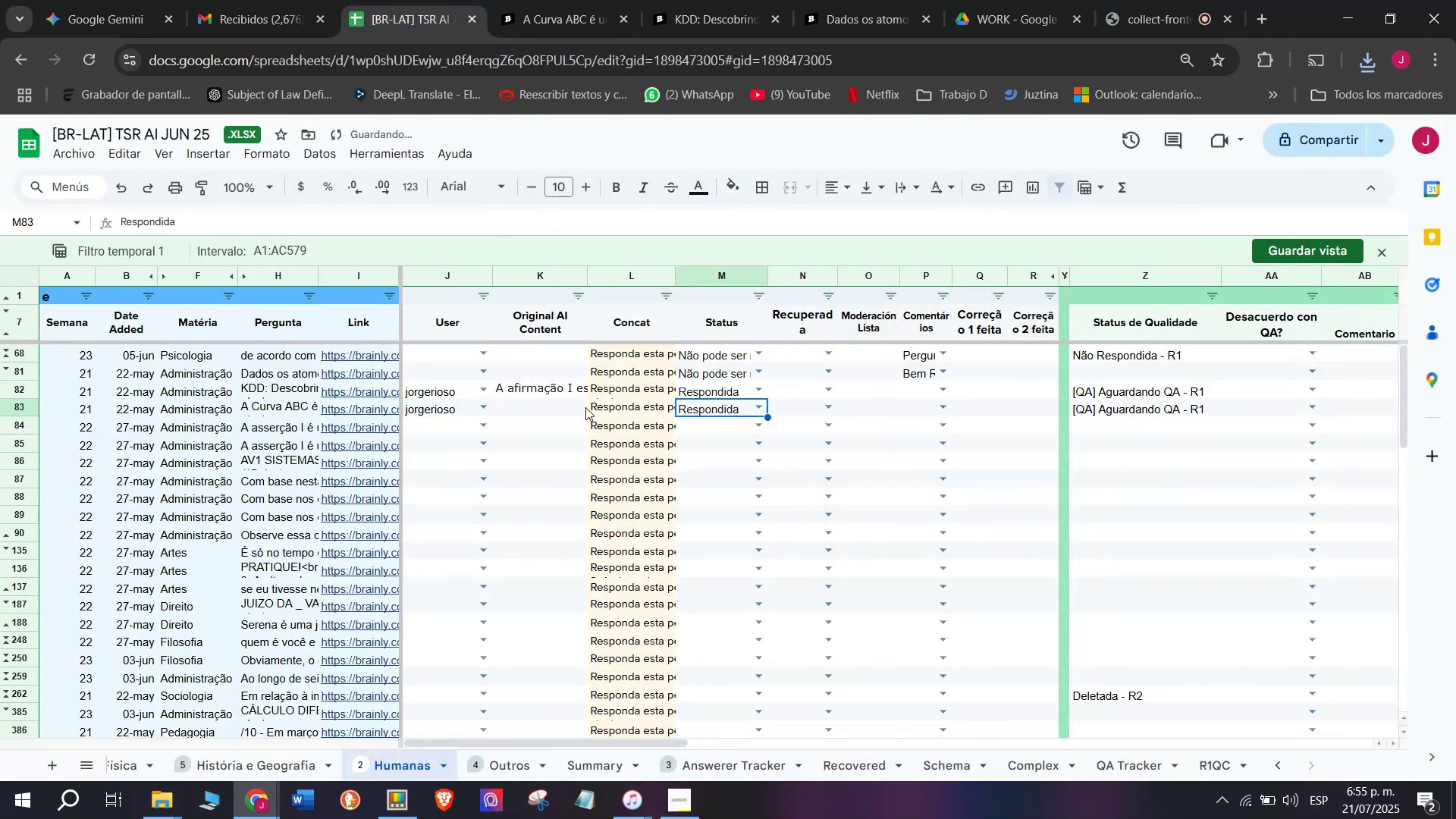 
double_click([585, 406])
 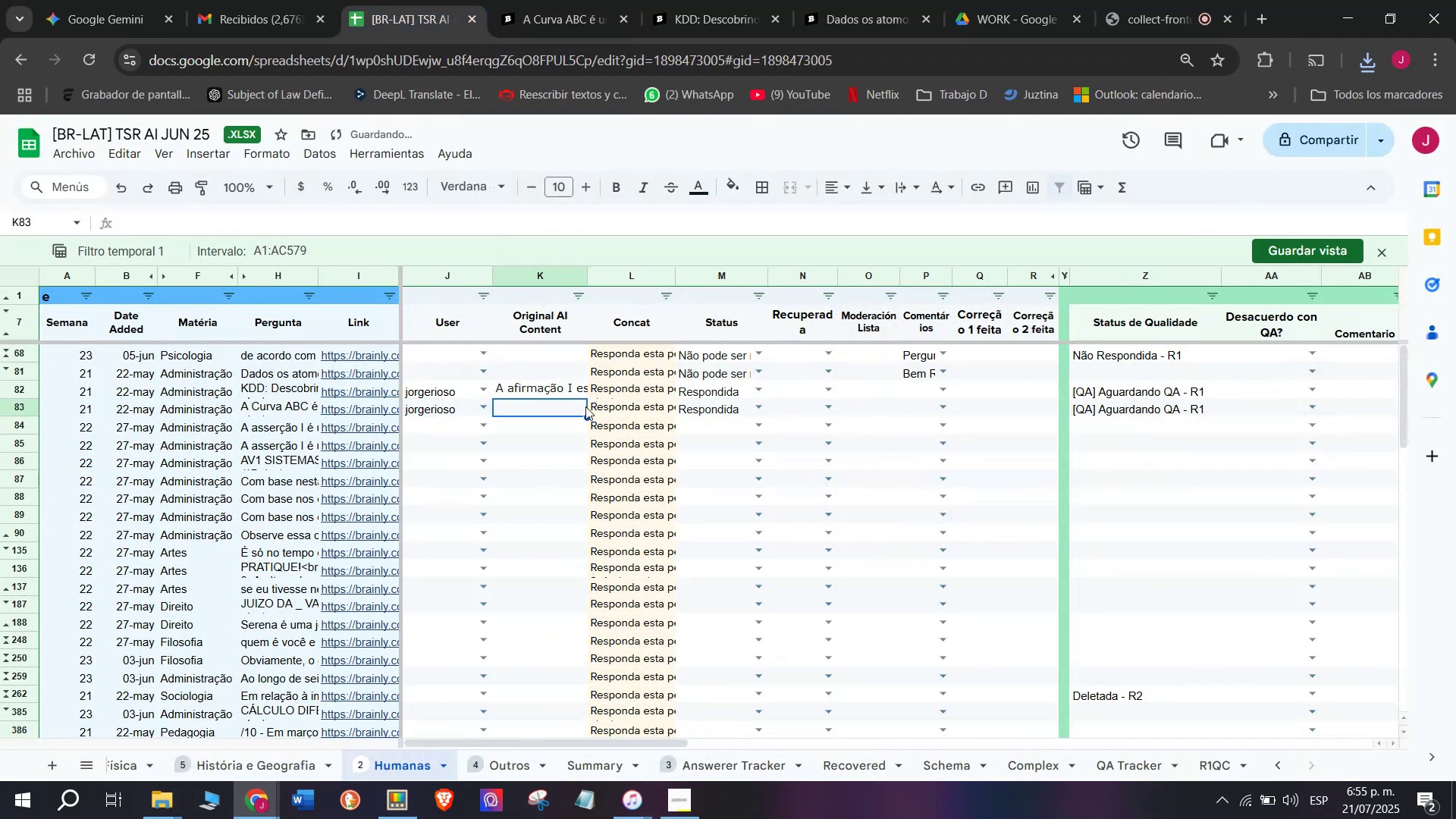 
key(C)
 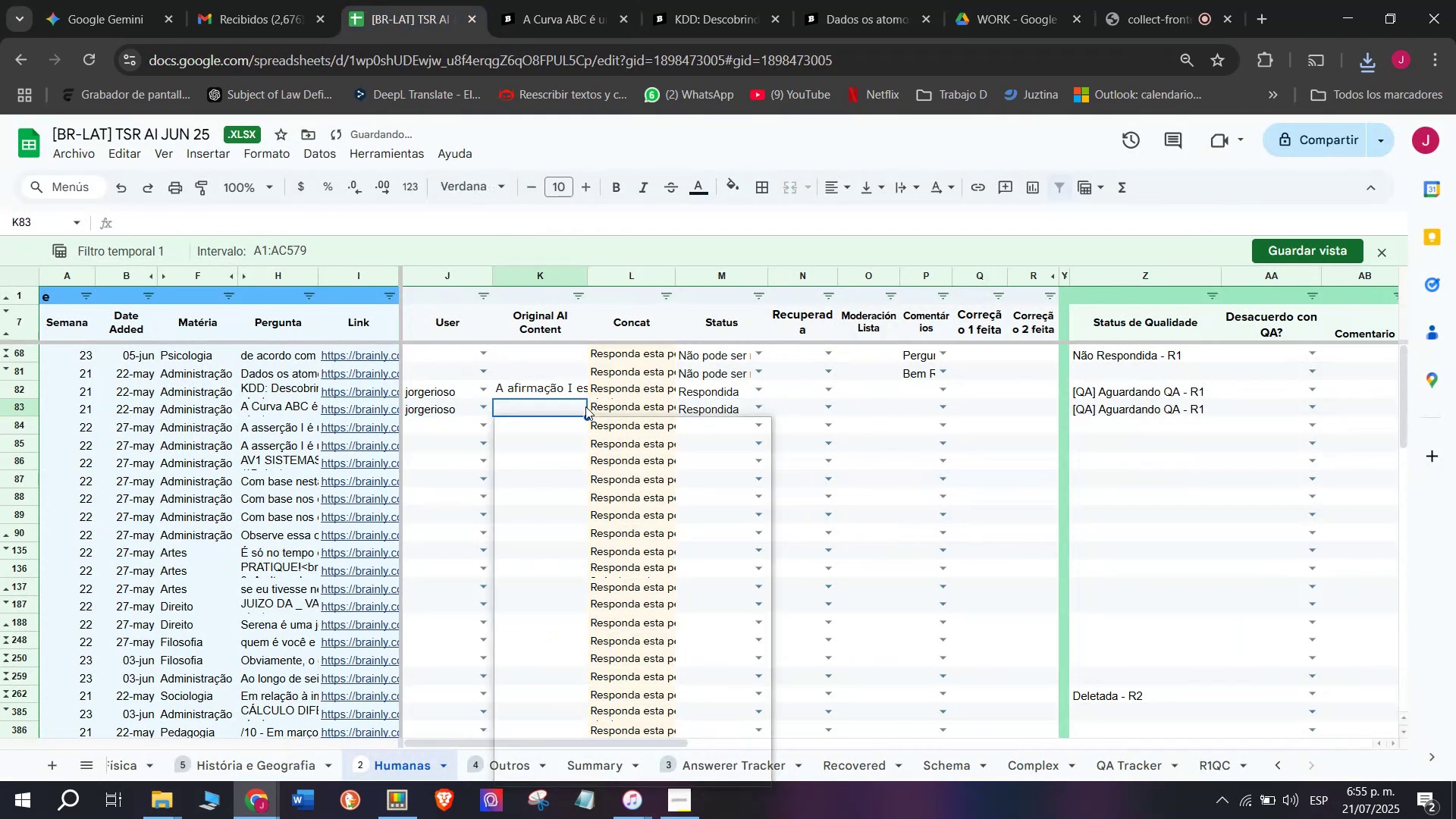 
key(Meta+MetaLeft)
 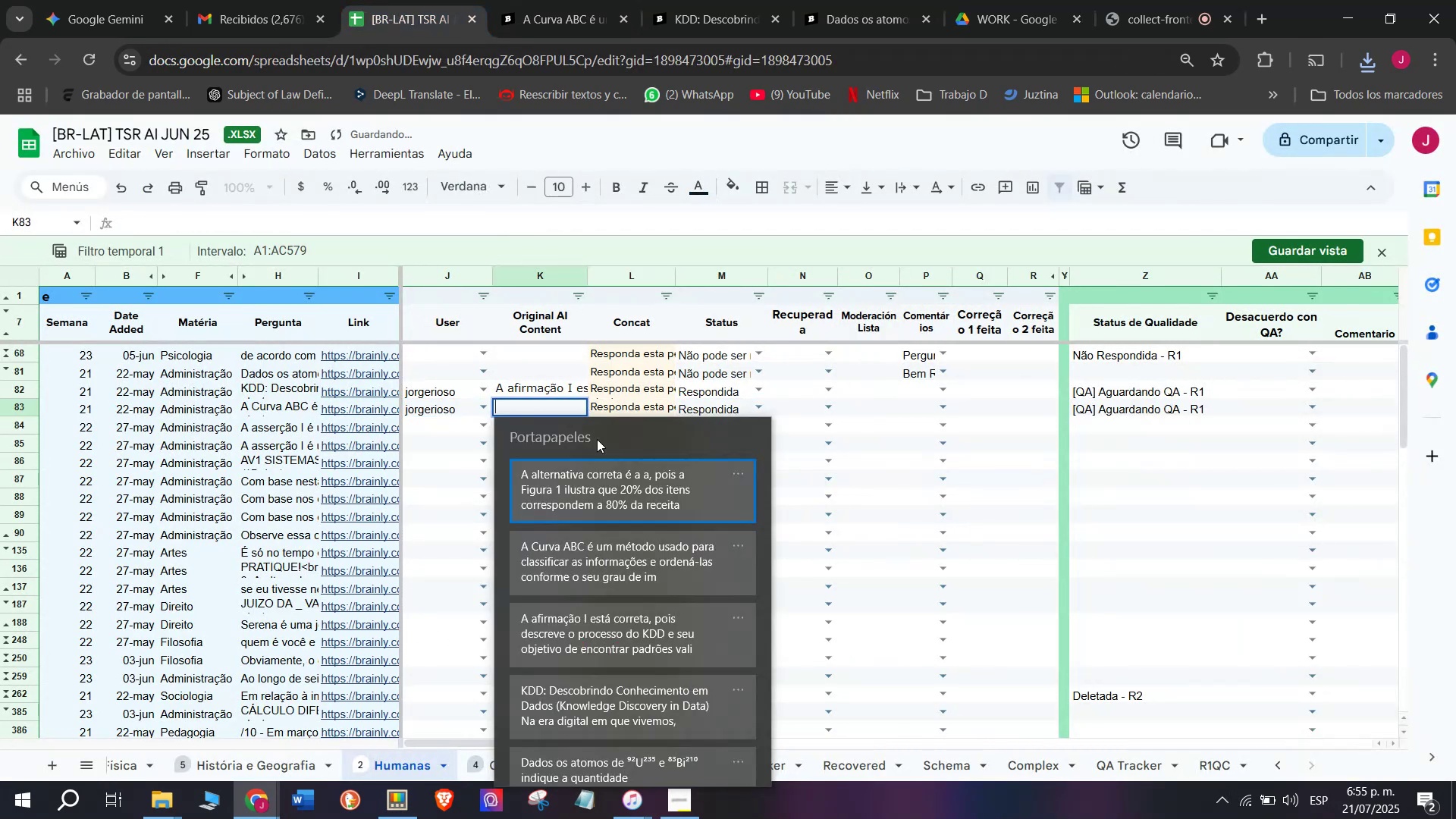 
key(Meta+V)
 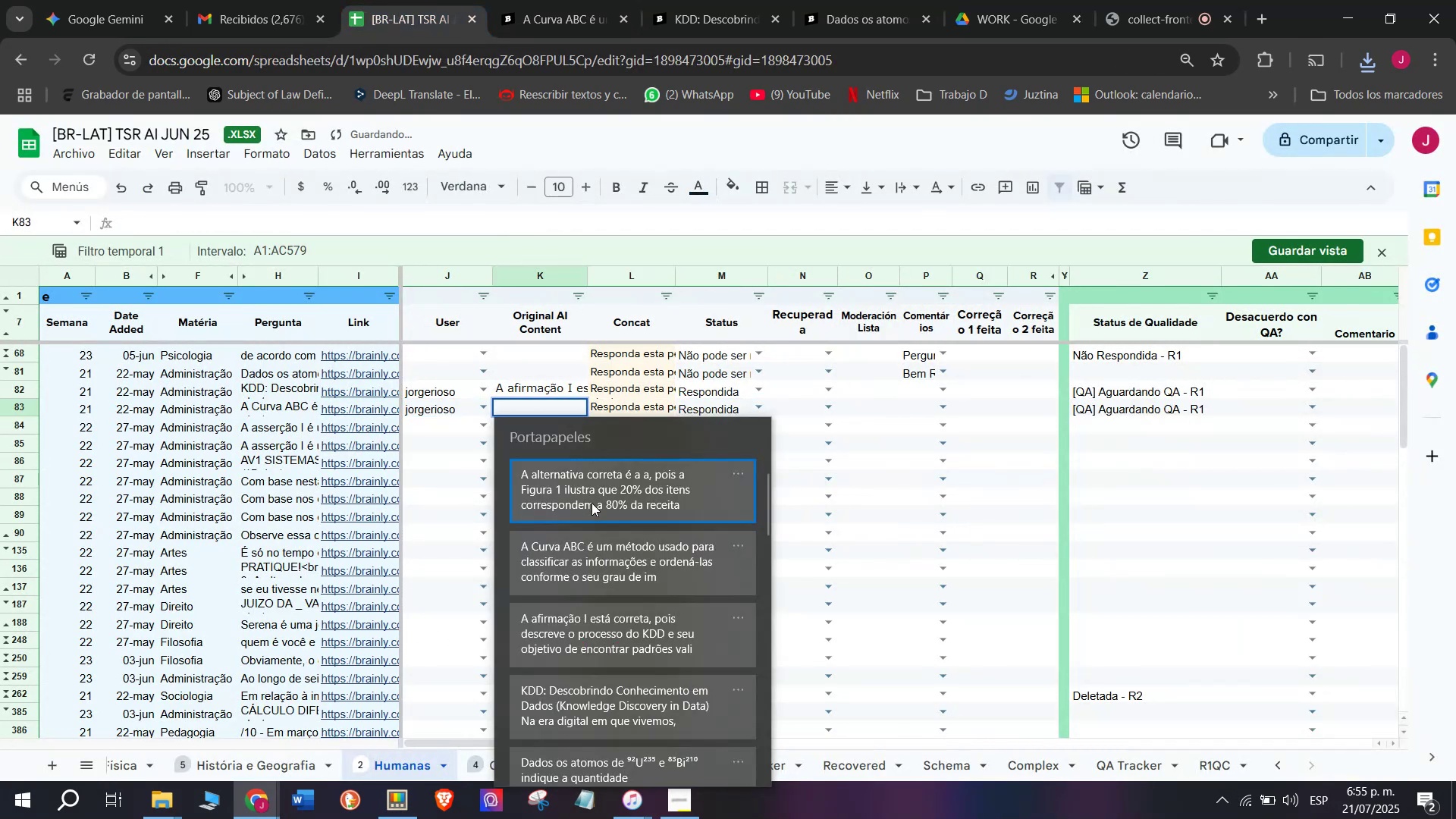 
left_click([578, 416])
 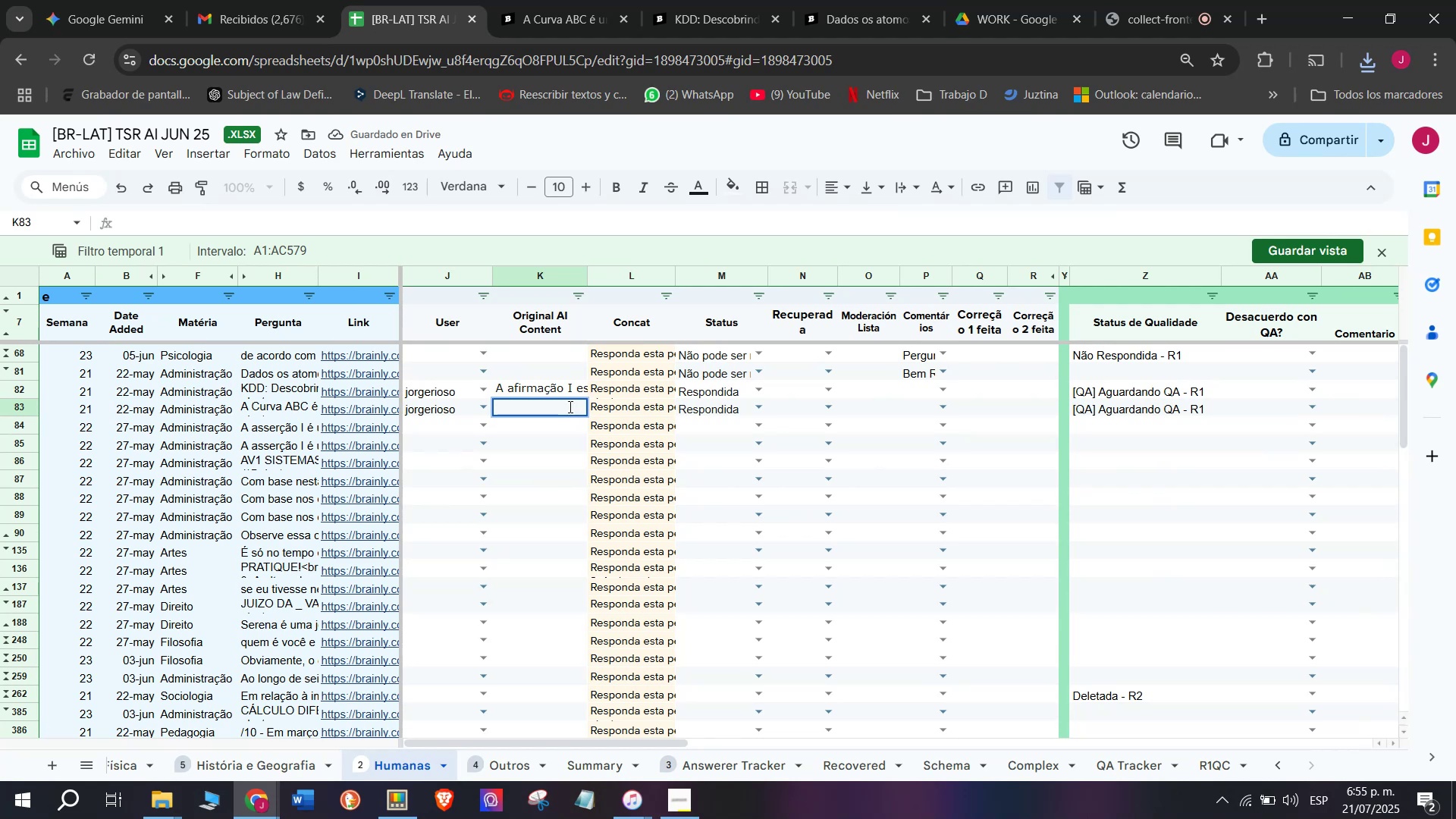 
left_click([569, 406])
 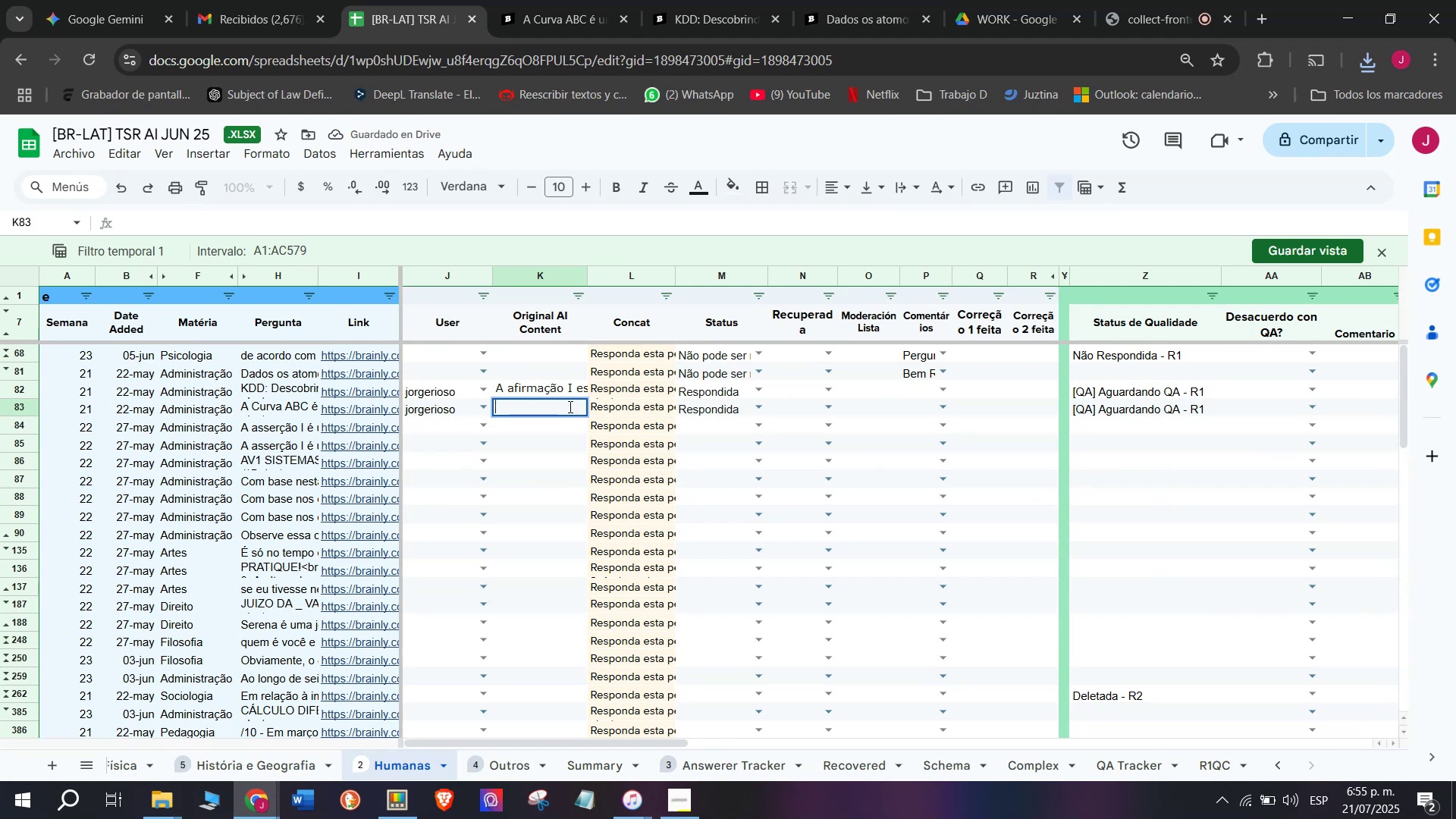 
key(Meta+MetaLeft)
 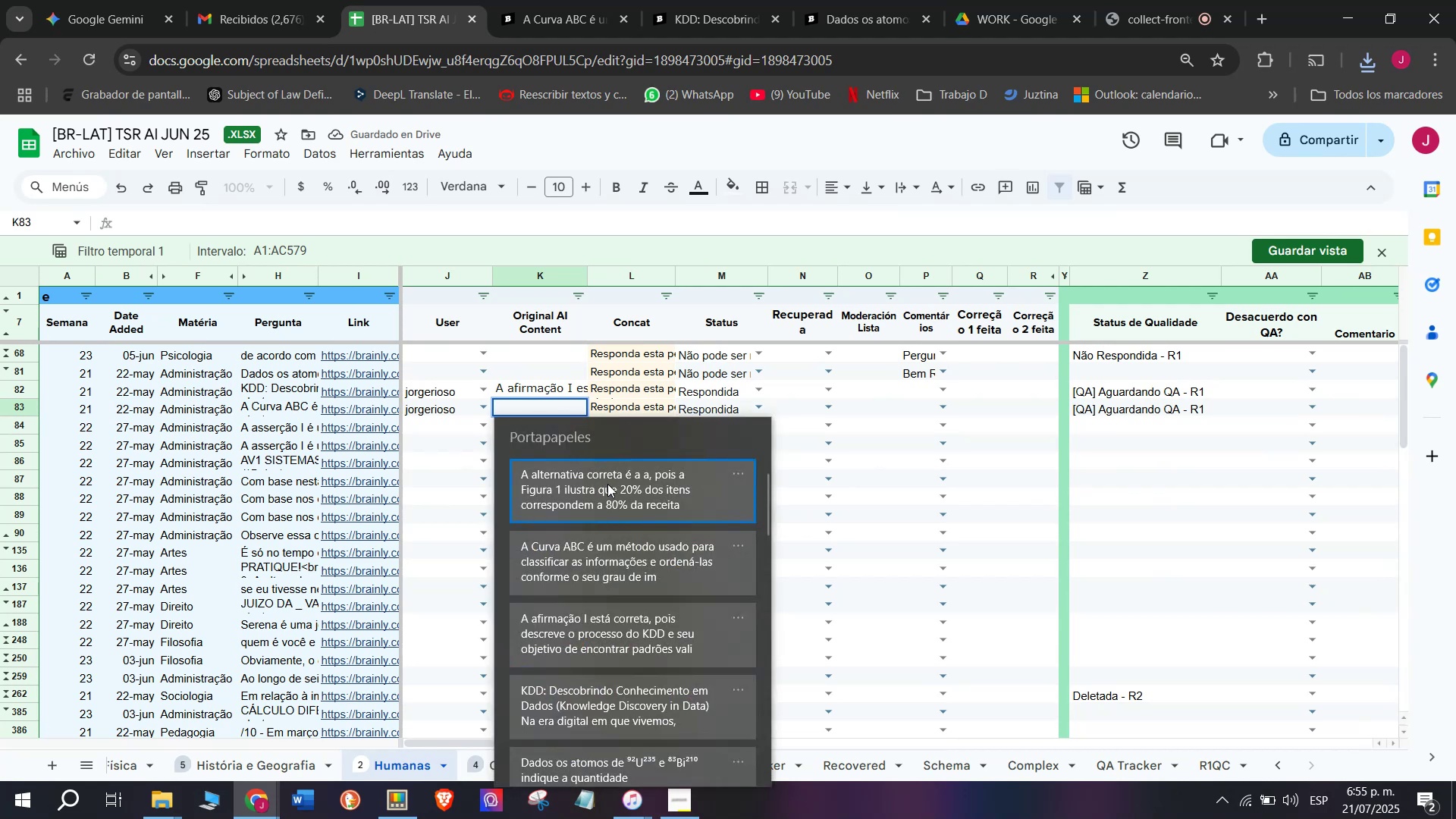 
key(C)
 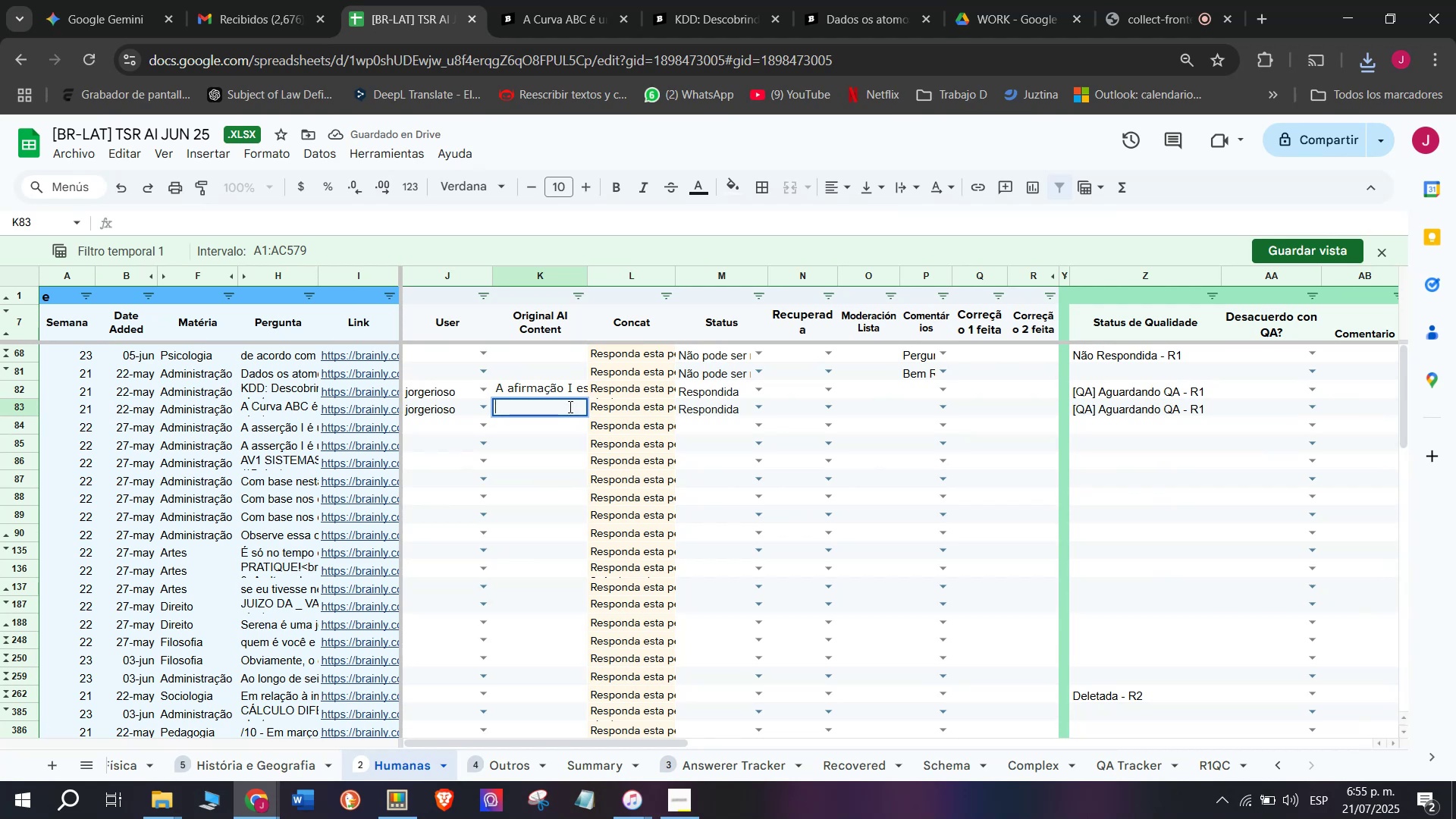 
key(Meta+V)
 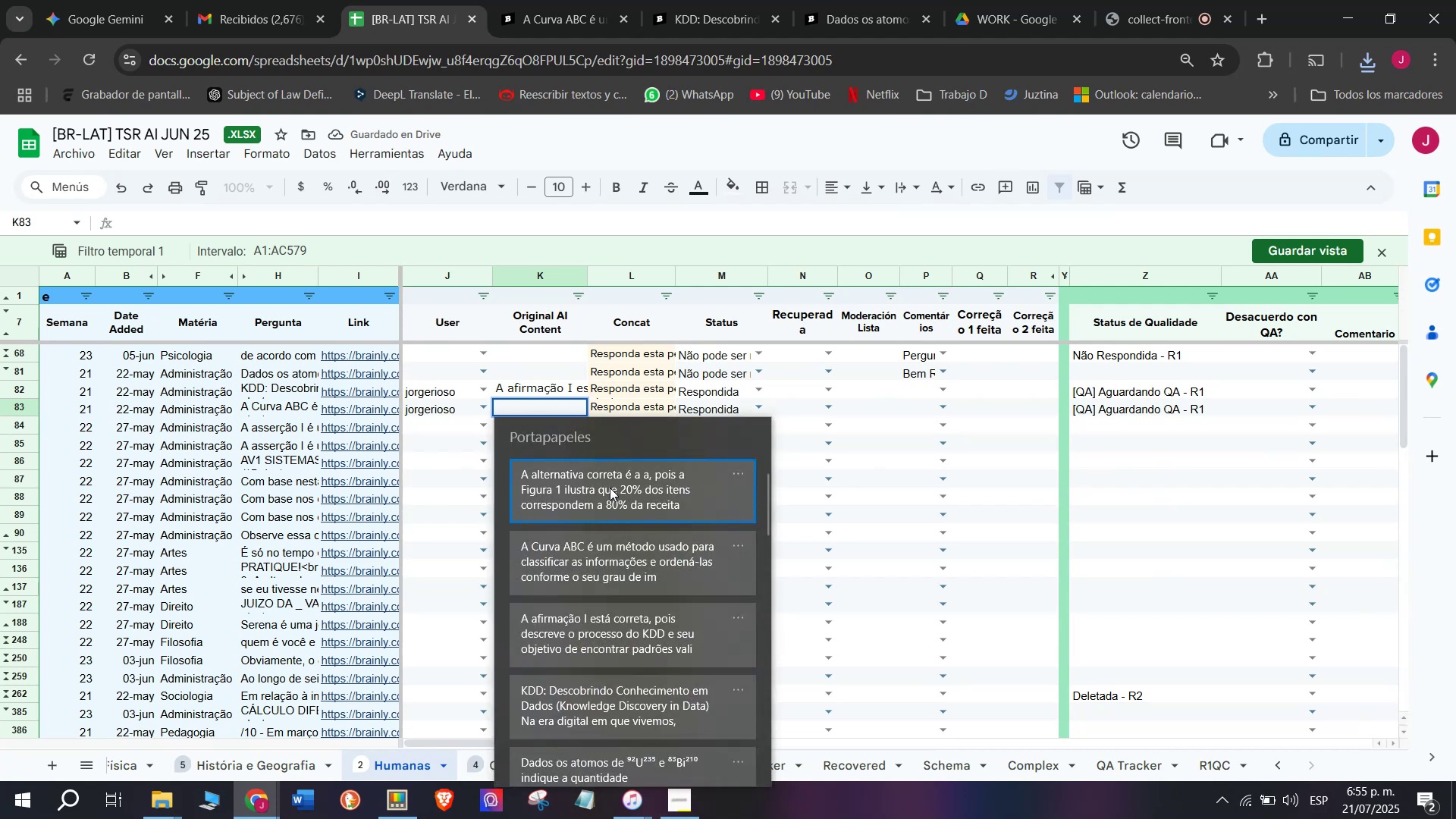 
left_click([610, 490])
 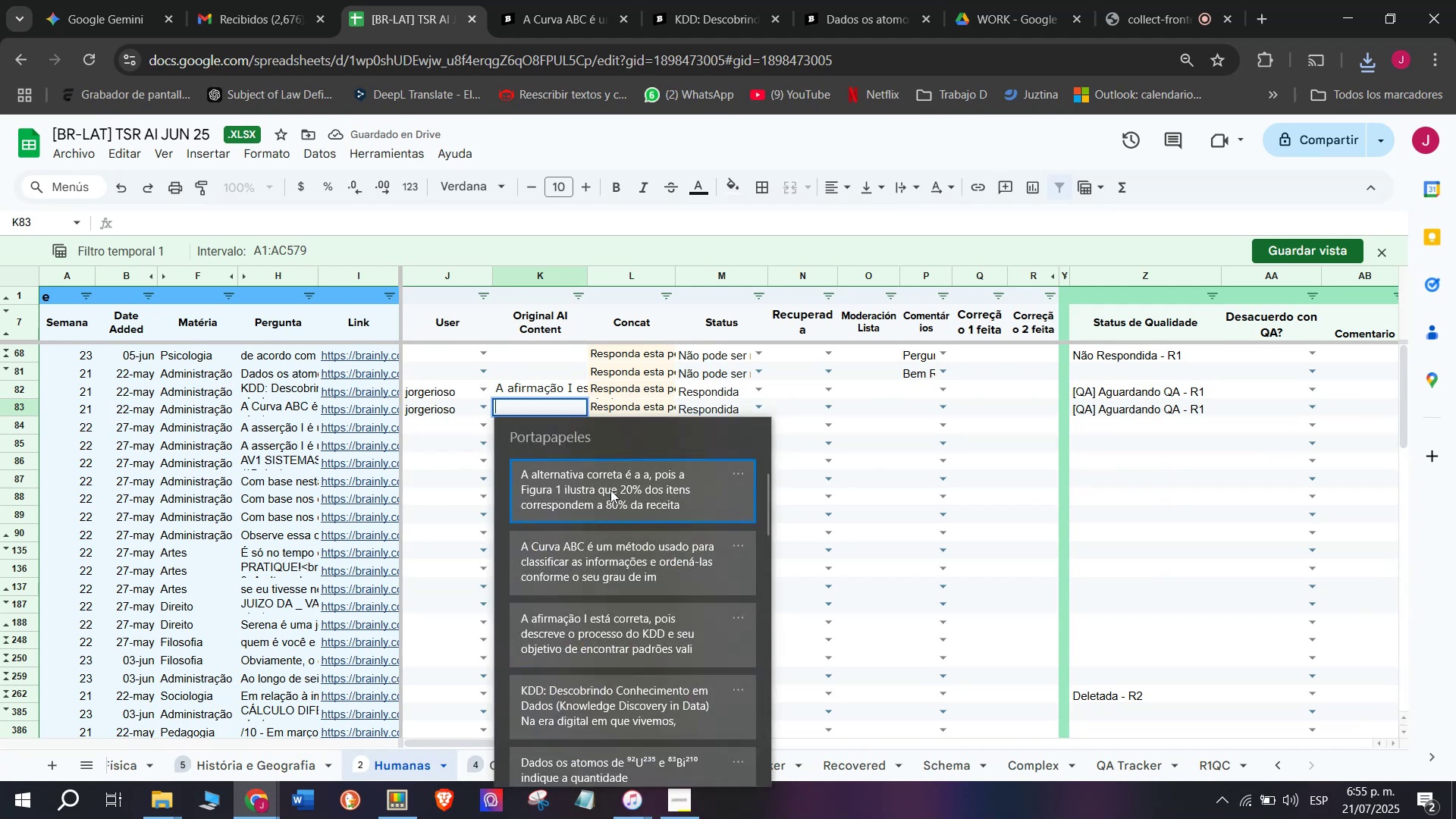 
key(Control+ControlLeft)
 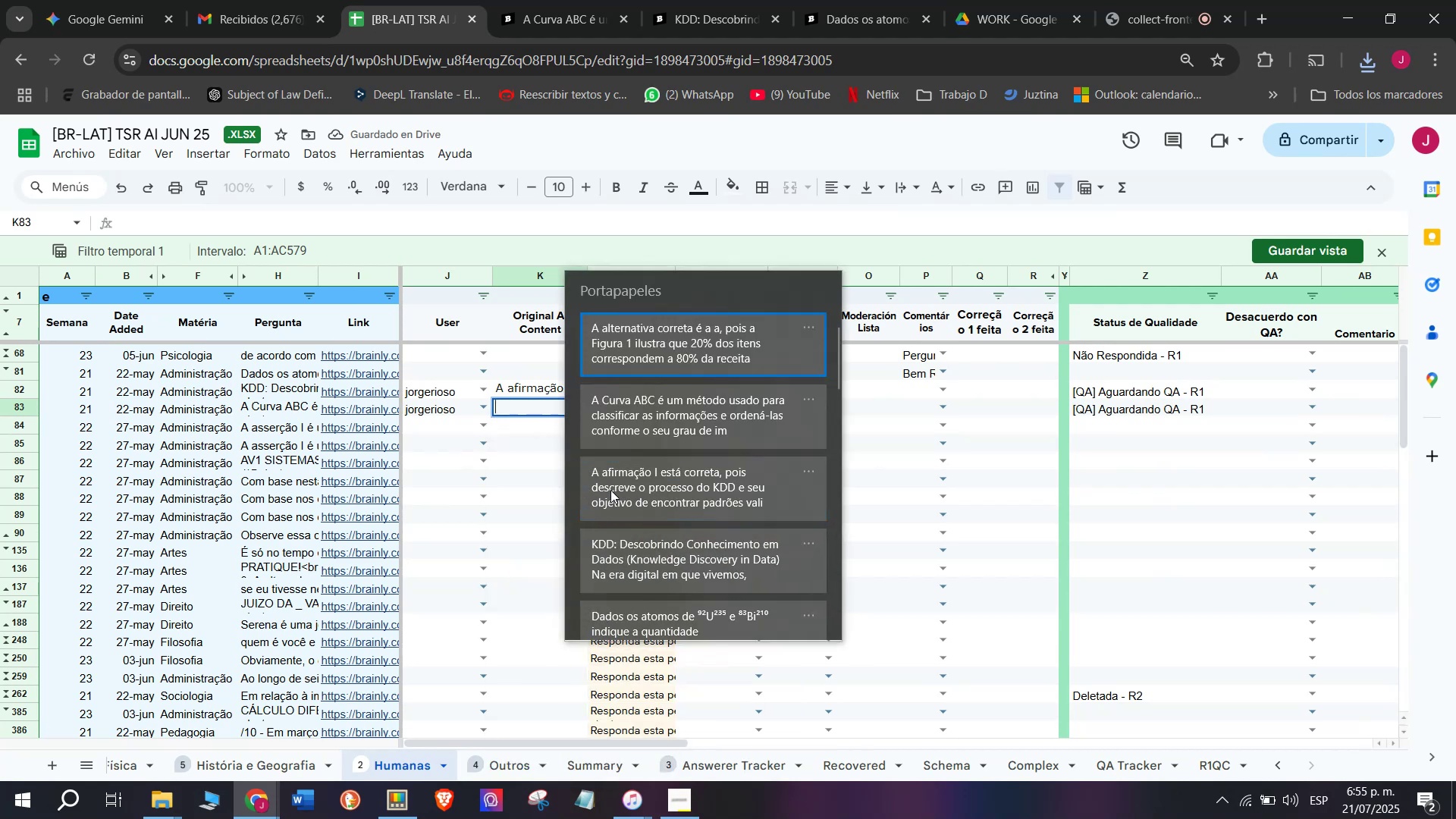 
key(Control+V)
 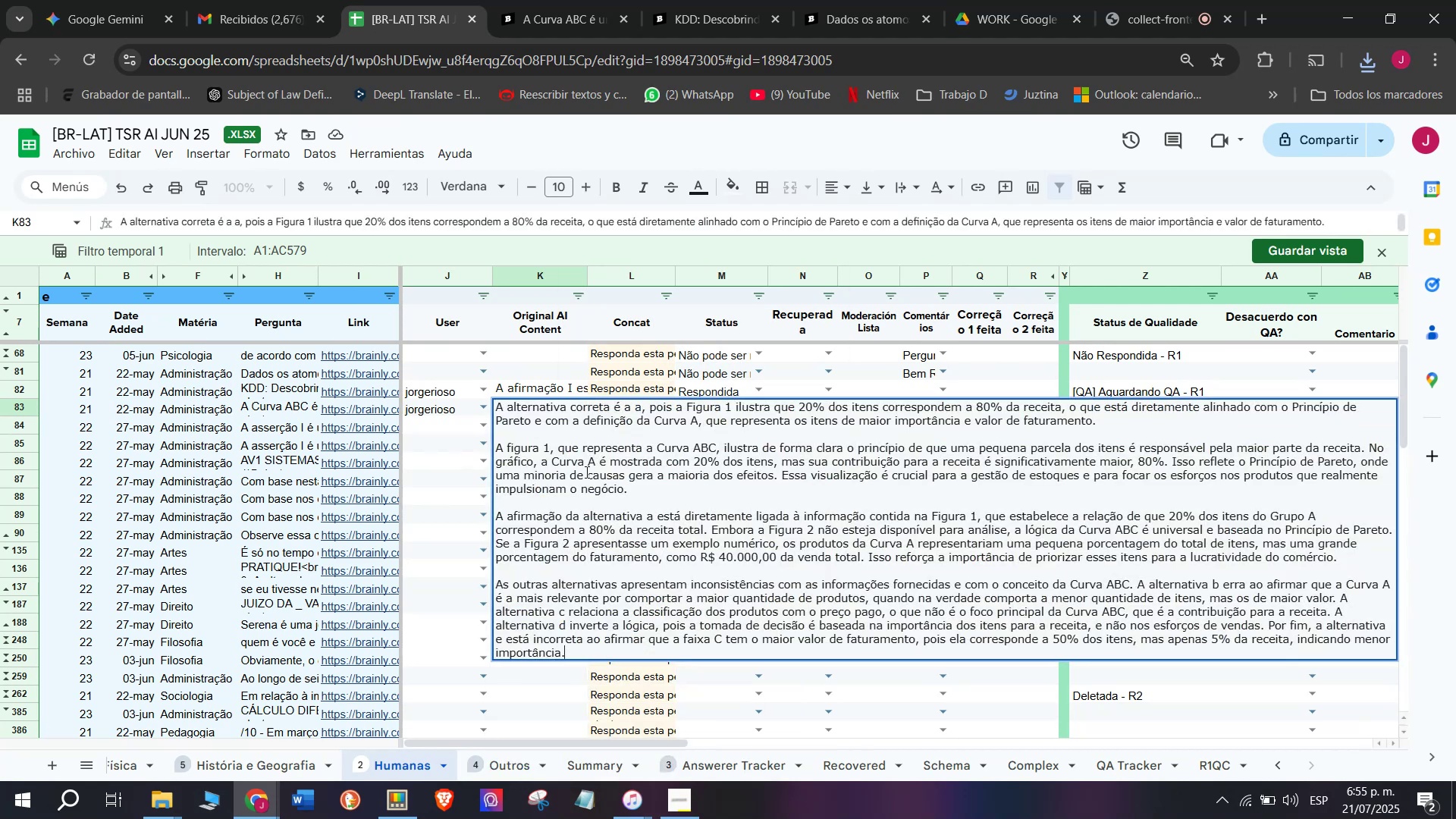 
wait(8.75)
 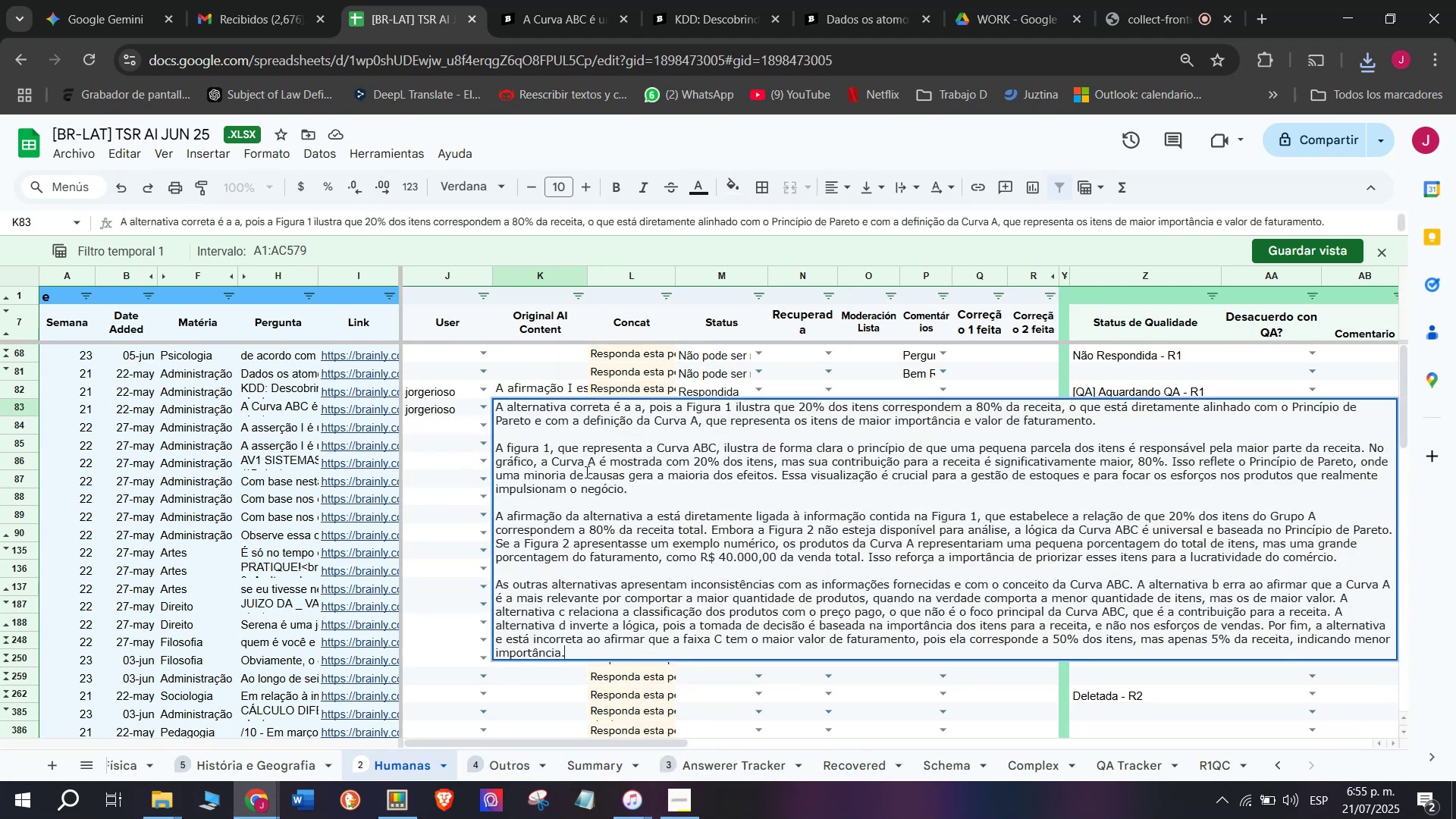 
left_click([679, 369])
 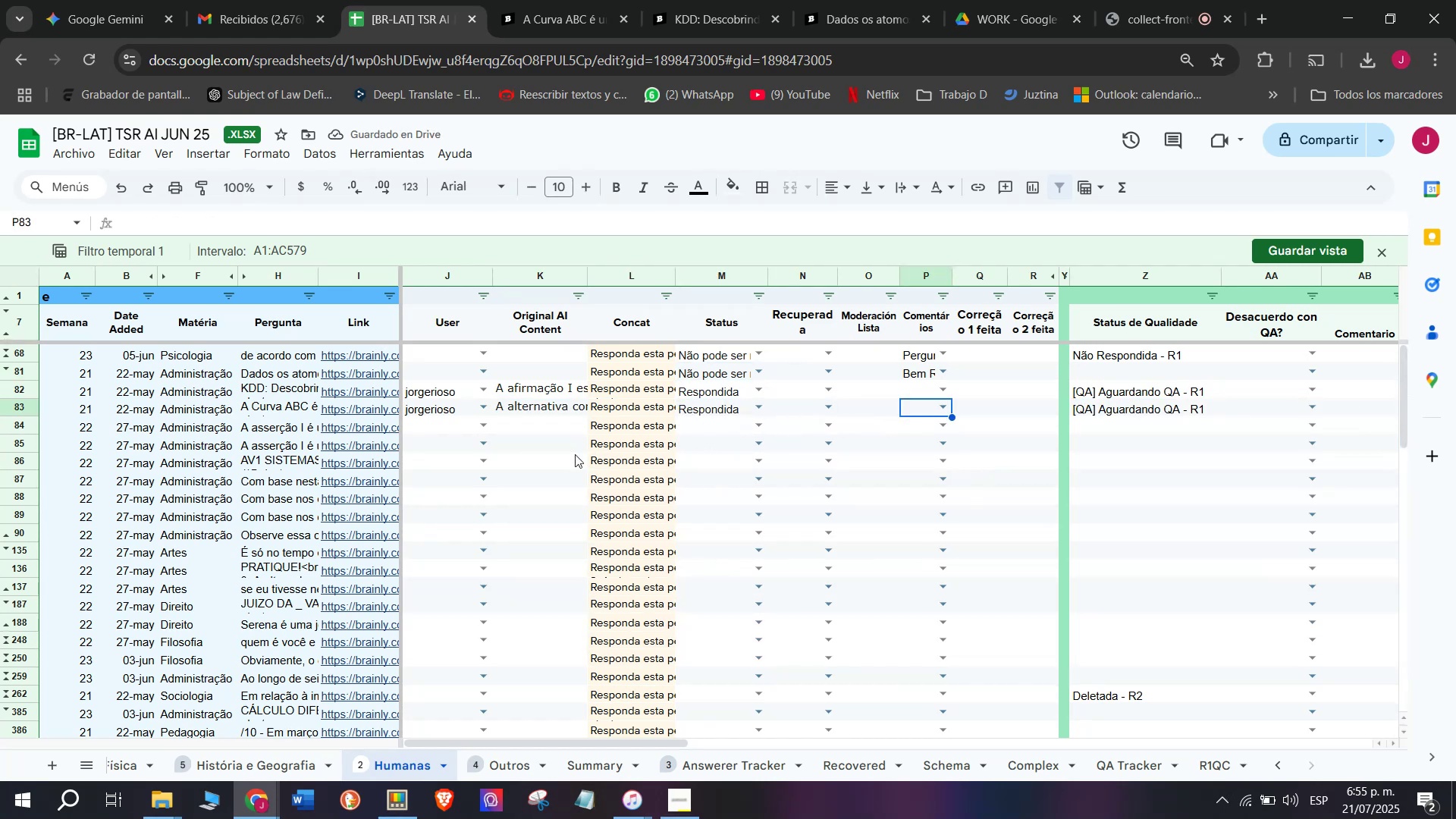 
double_click([381, 421])
 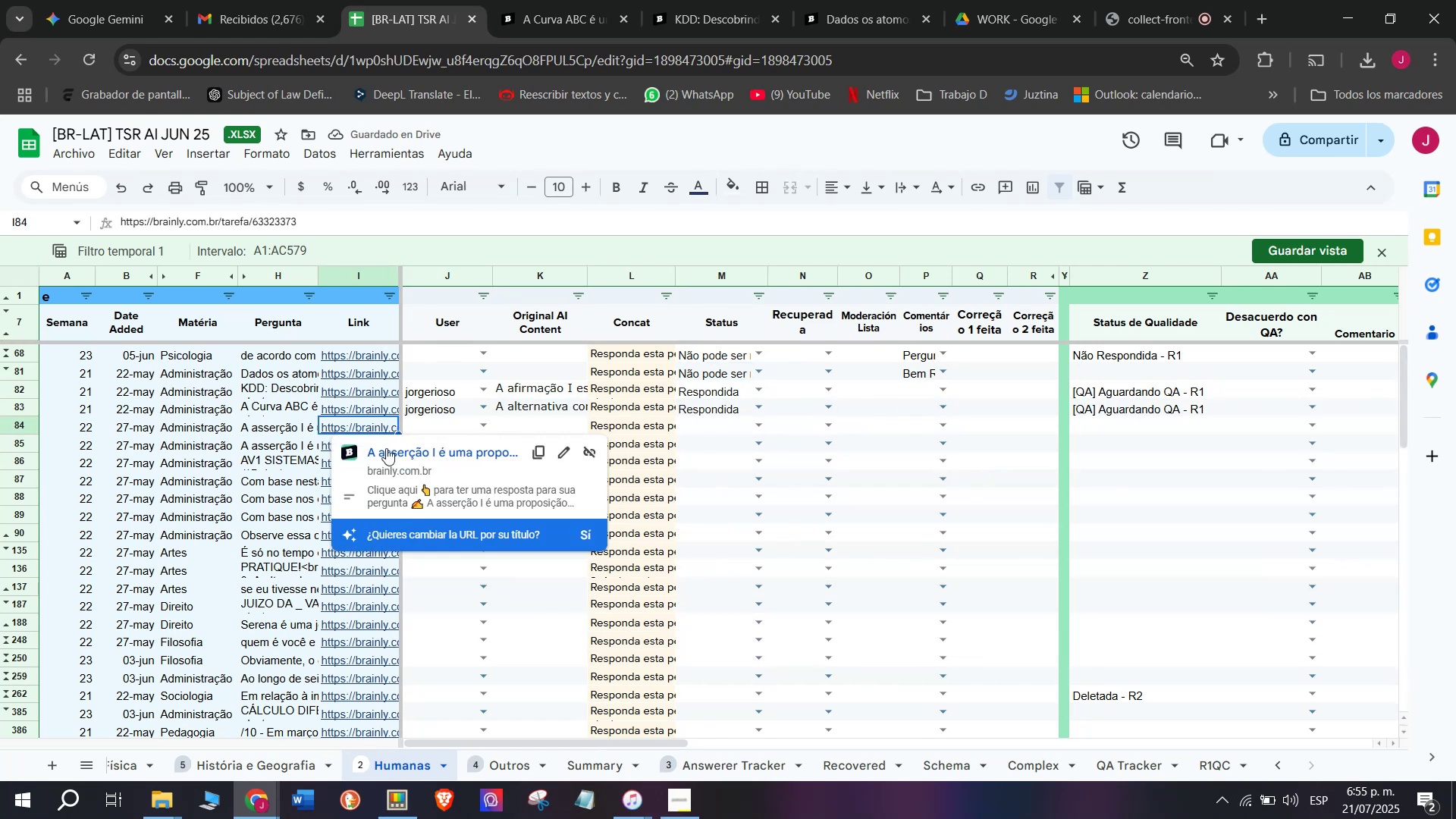 
left_click([386, 448])
 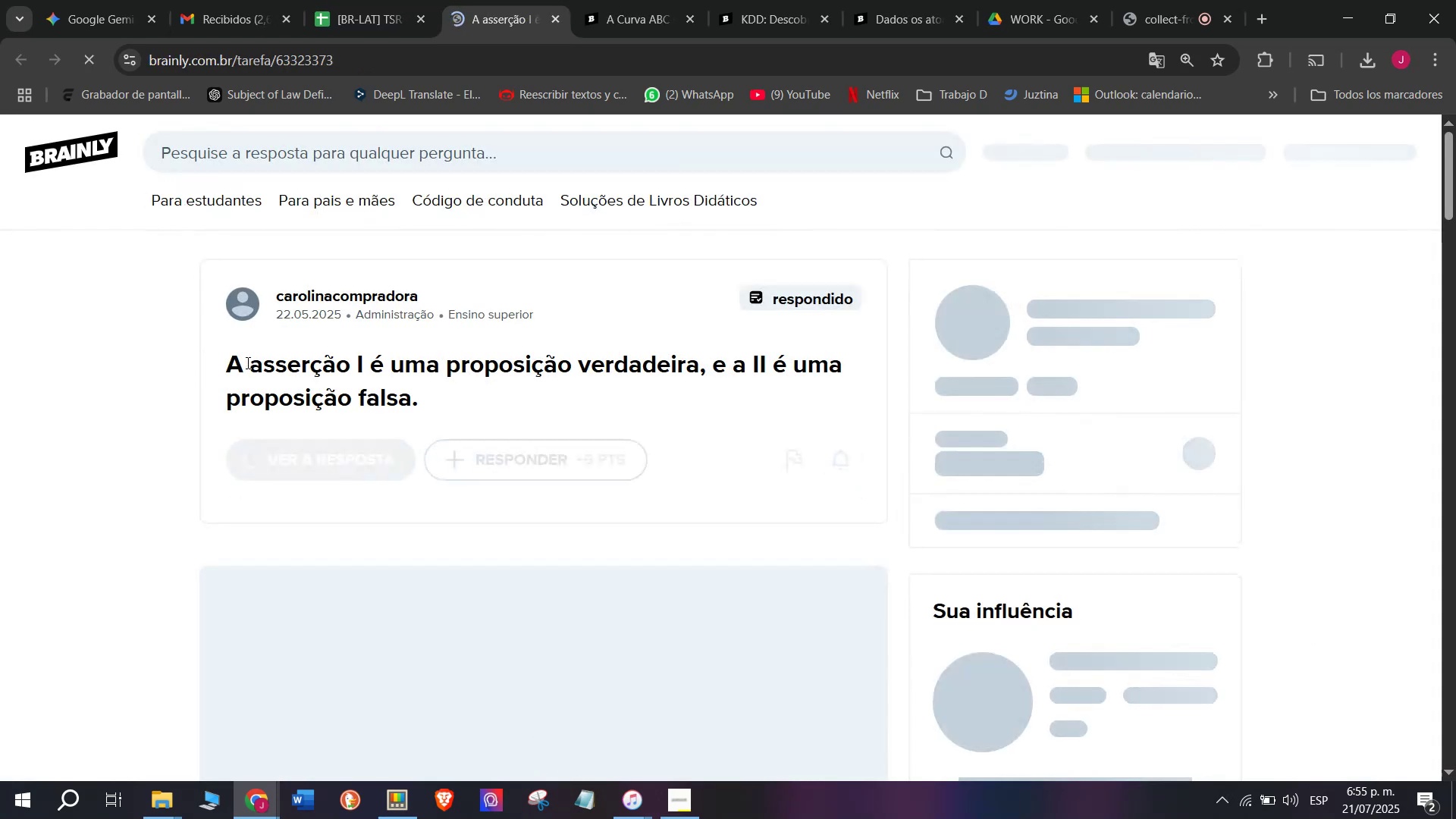 
left_click_drag(start_coordinate=[214, 360], to_coordinate=[450, 416])
 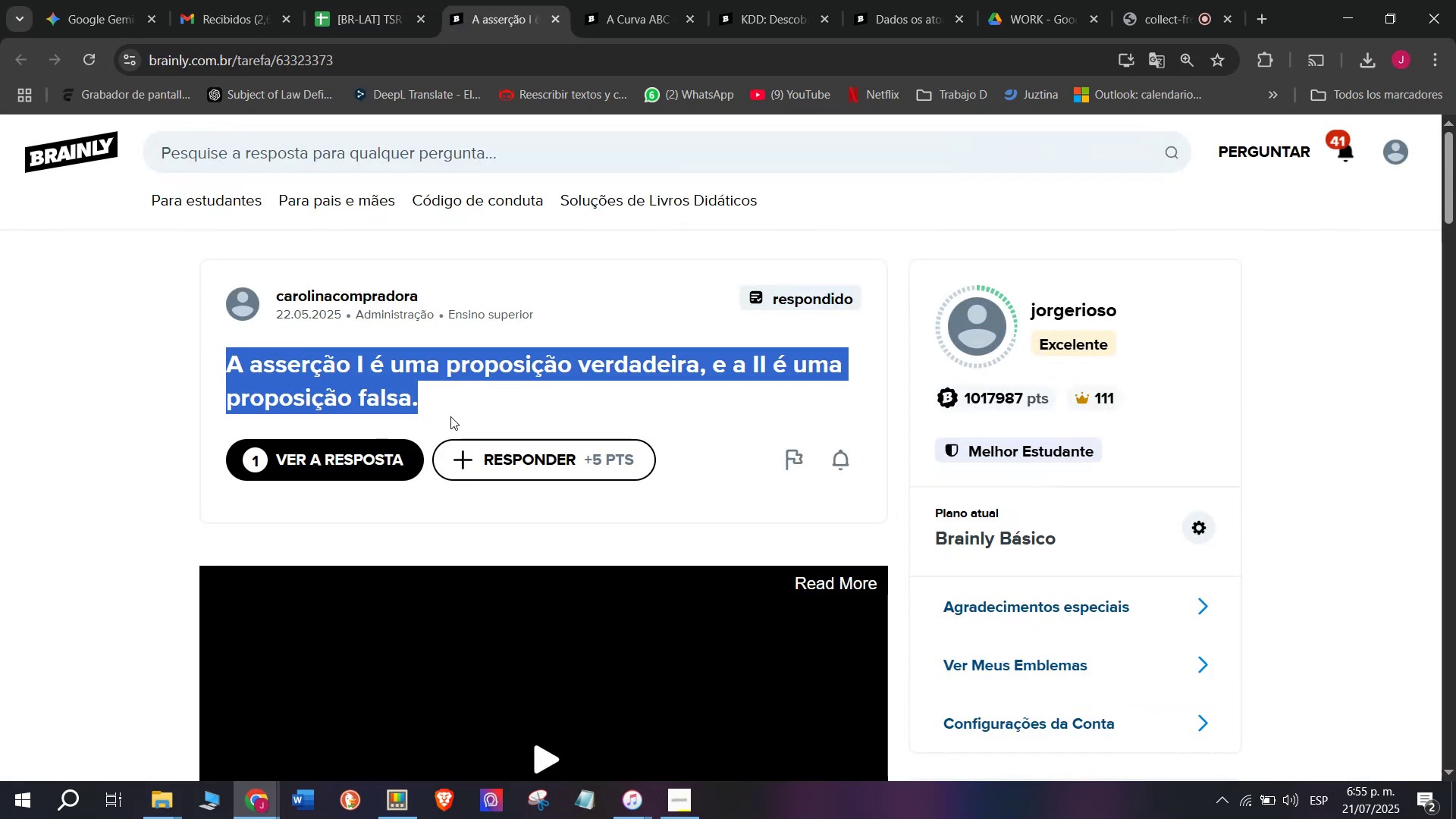 
key(Break)
 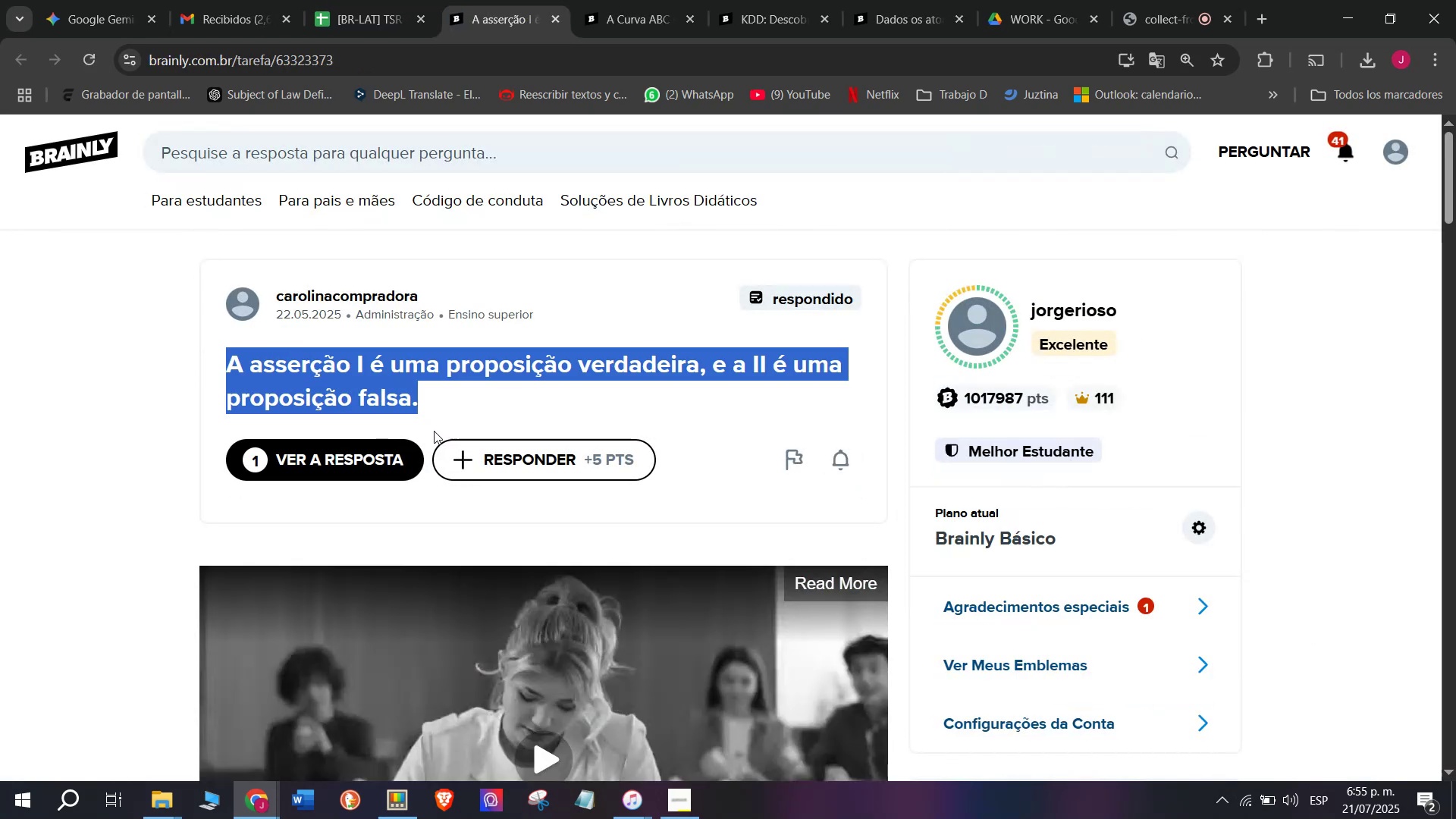 
key(Control+ControlLeft)
 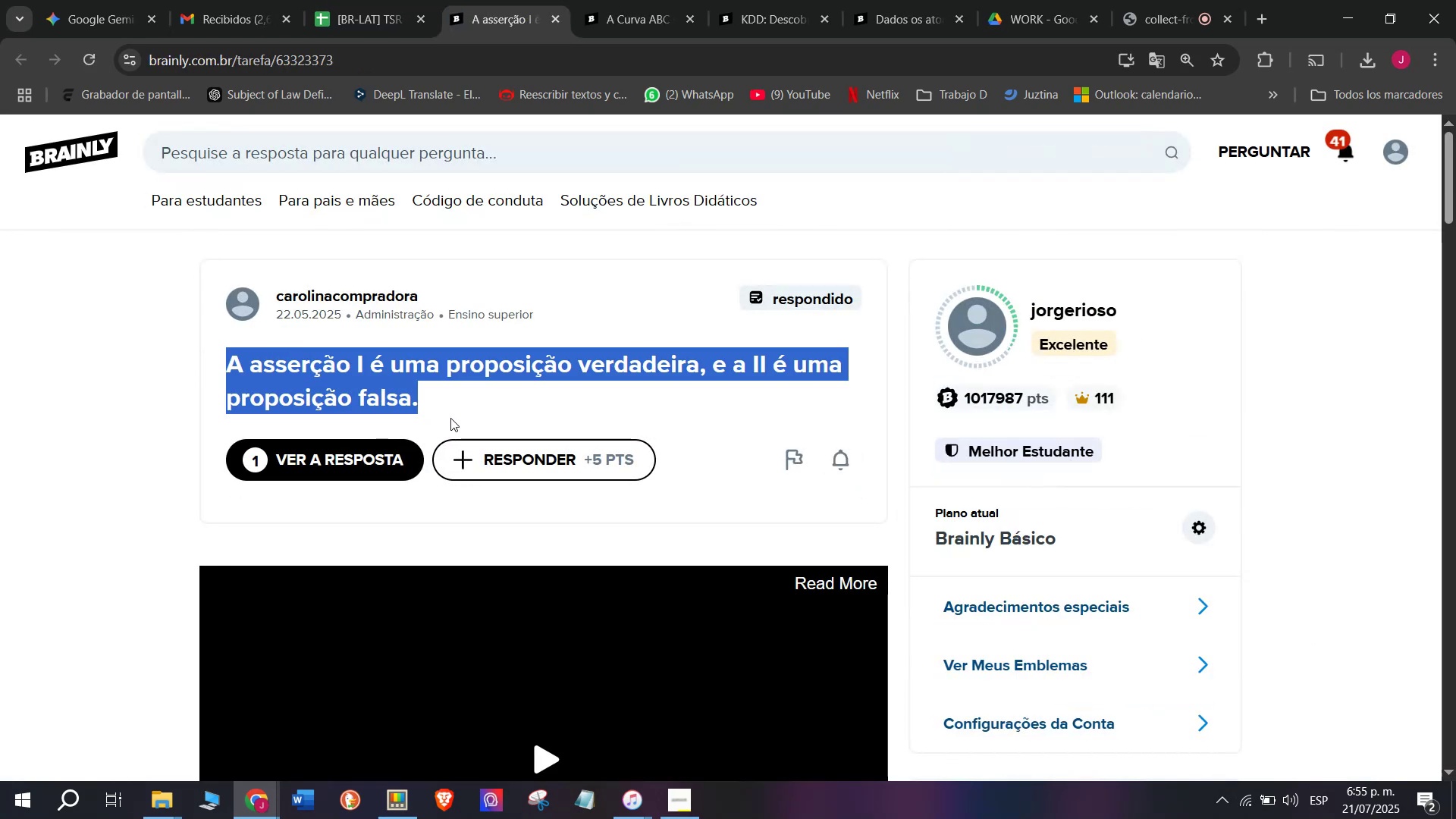 
key(Control+C)
 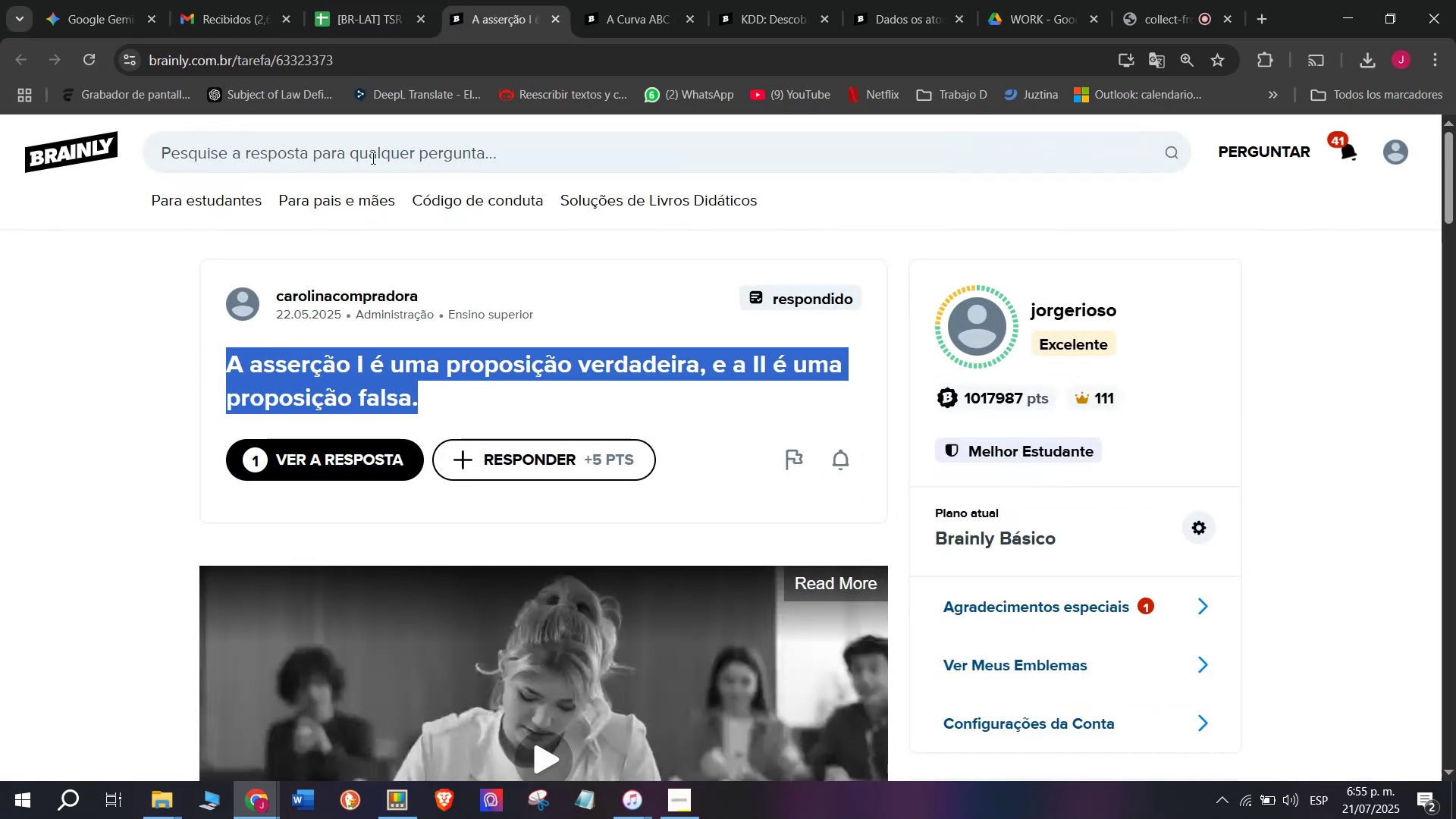 
left_click([379, 1])
 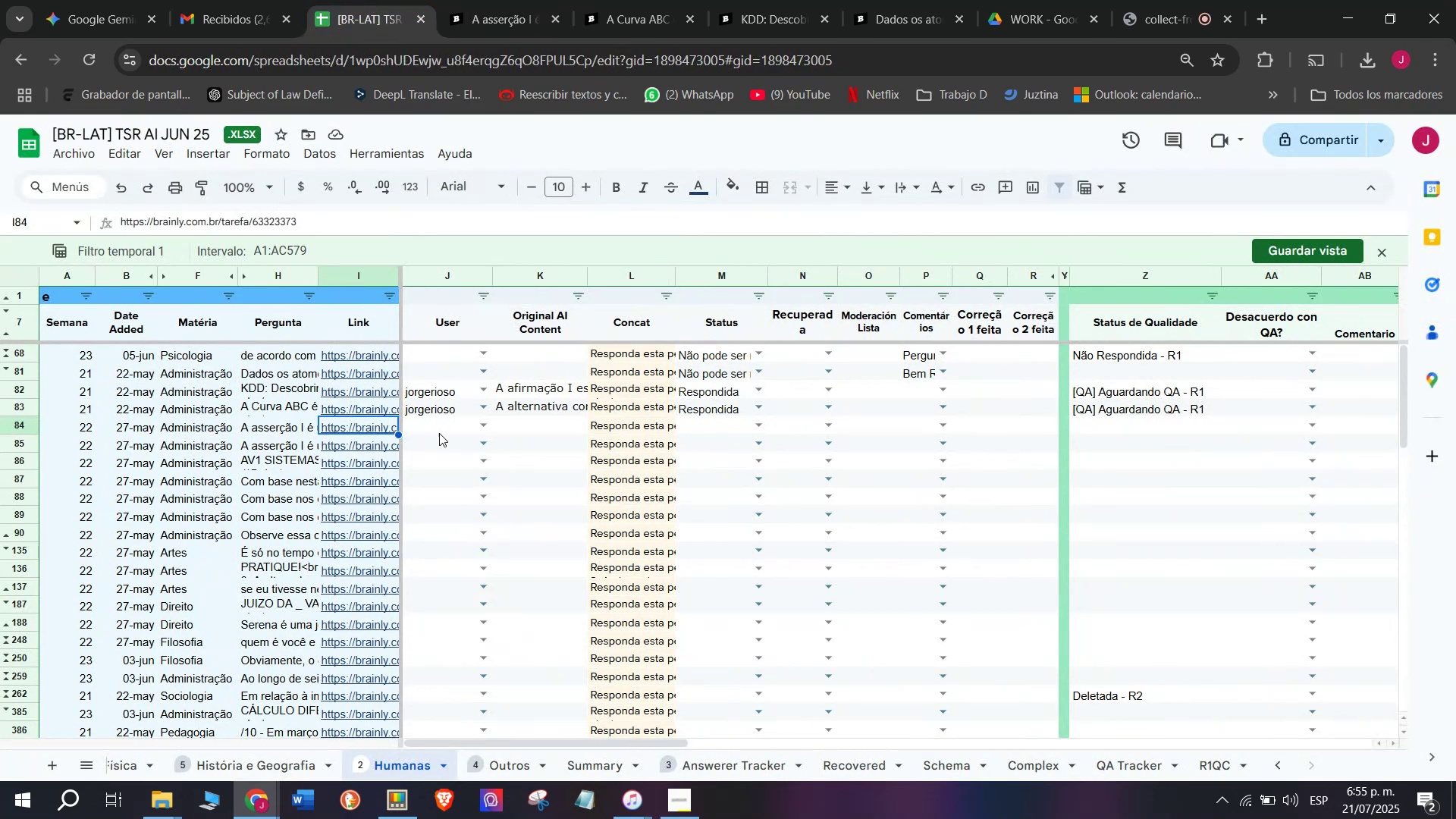 
left_click([432, 430])
 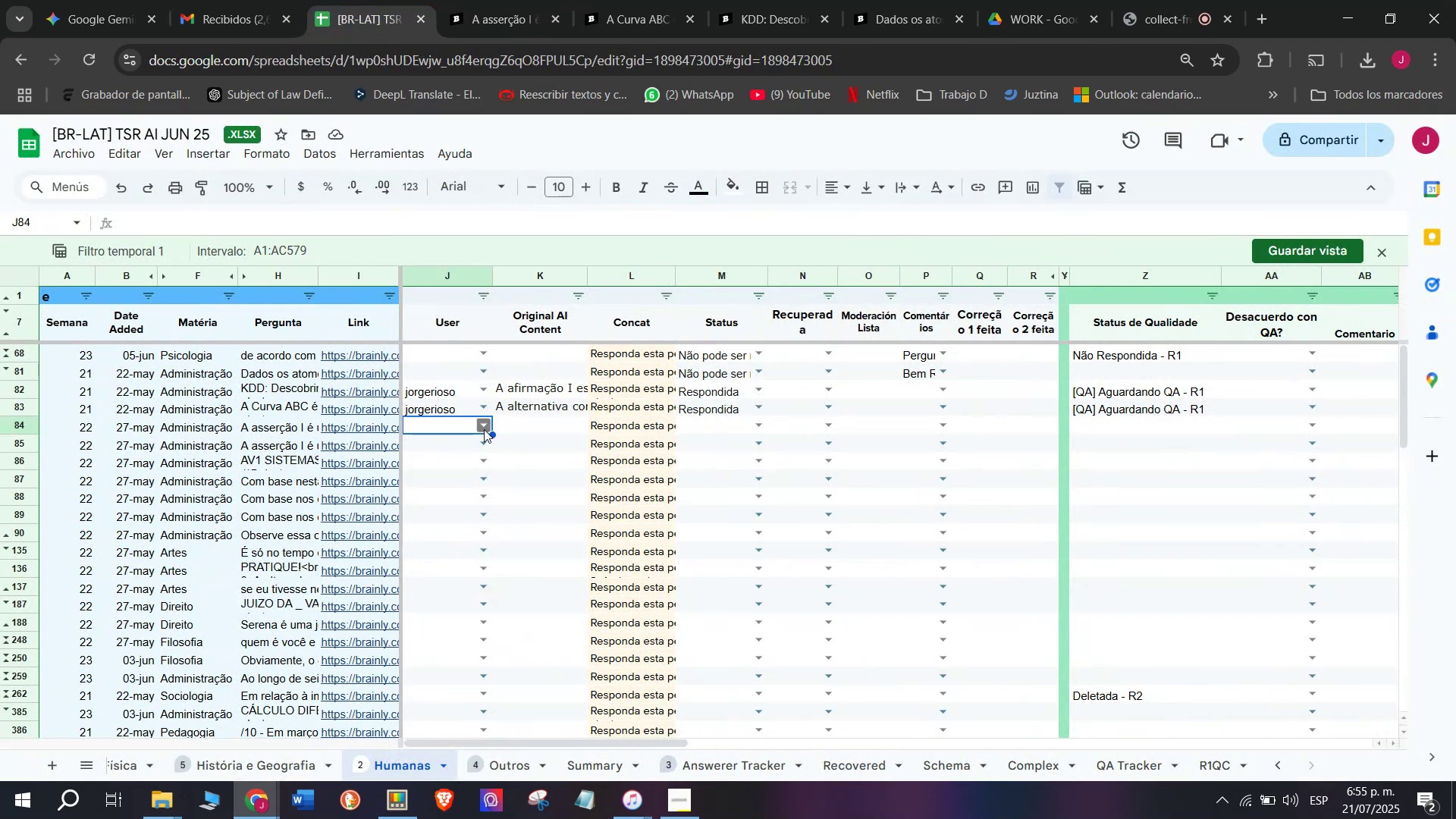 
key(J)
 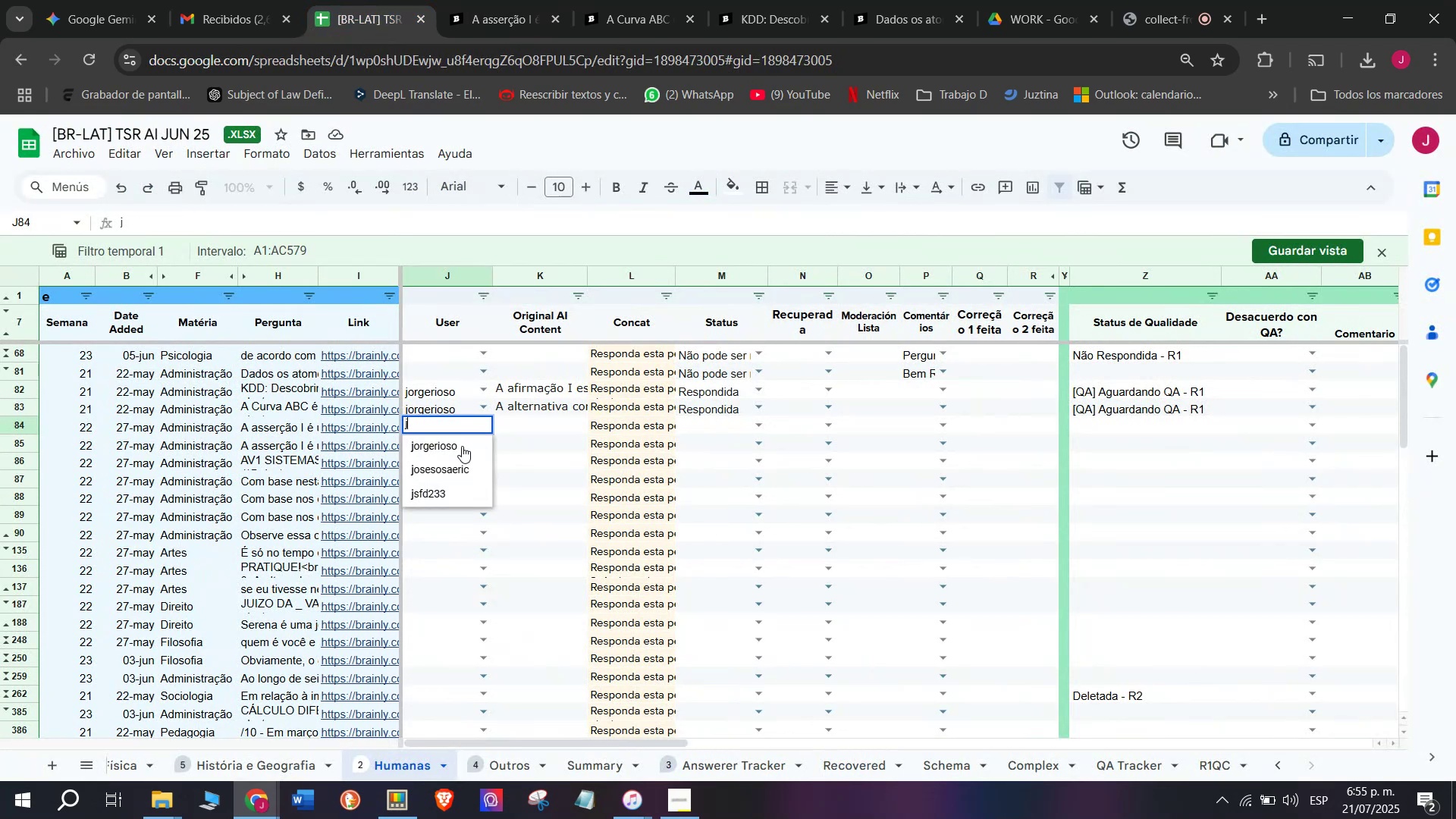 
left_click([461, 447])
 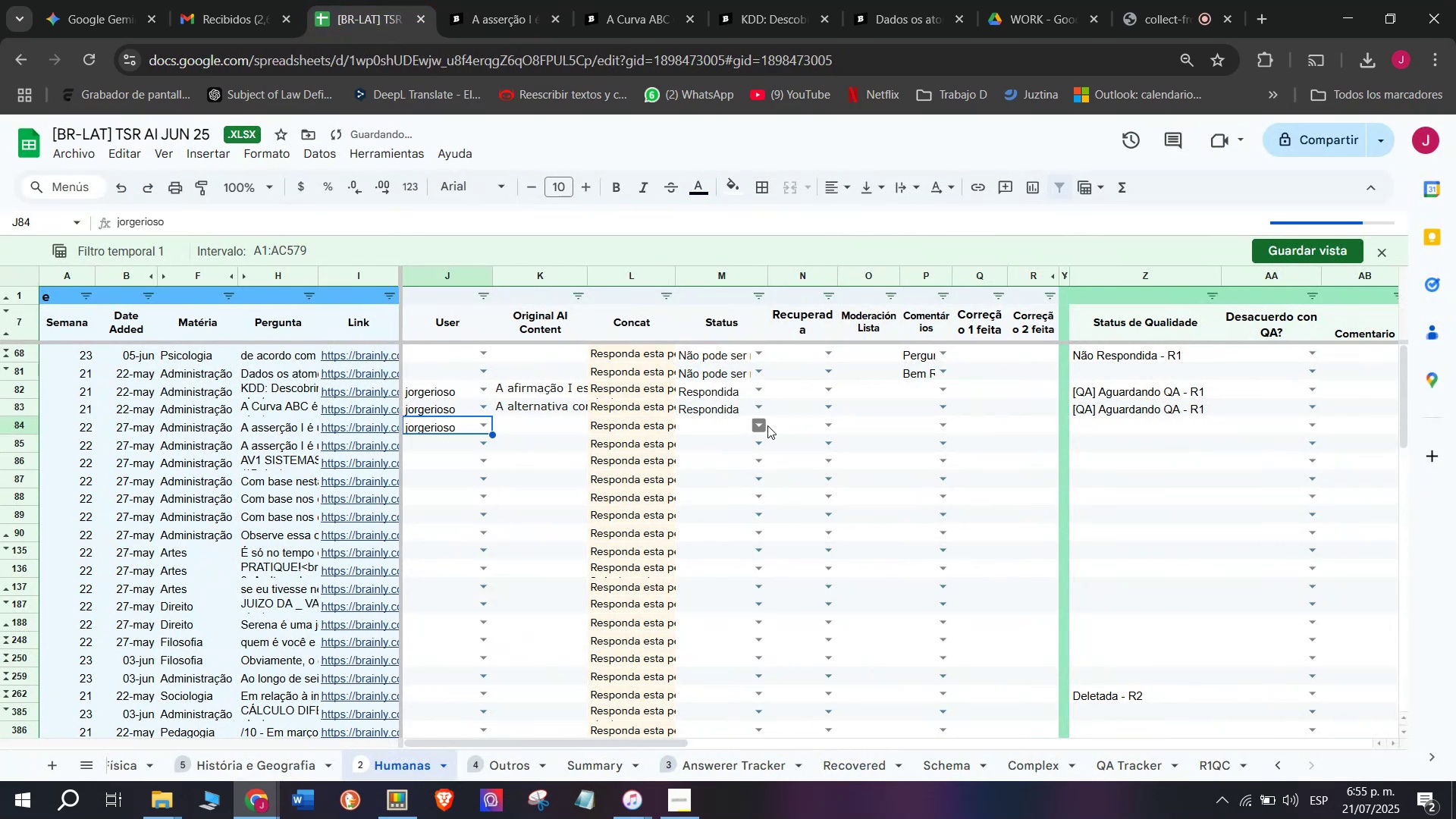 
left_click([746, 435])
 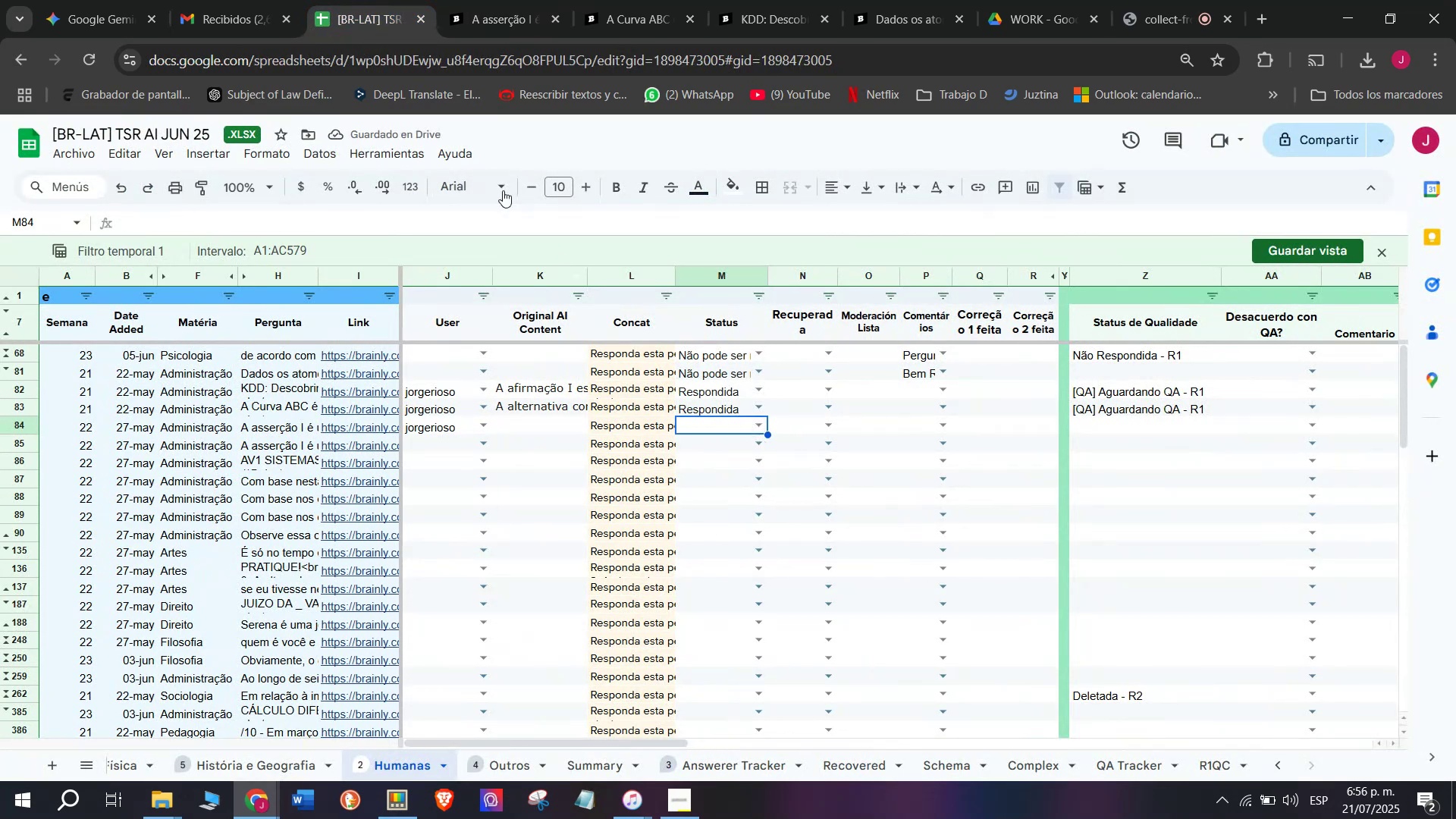 
left_click([511, 17])
 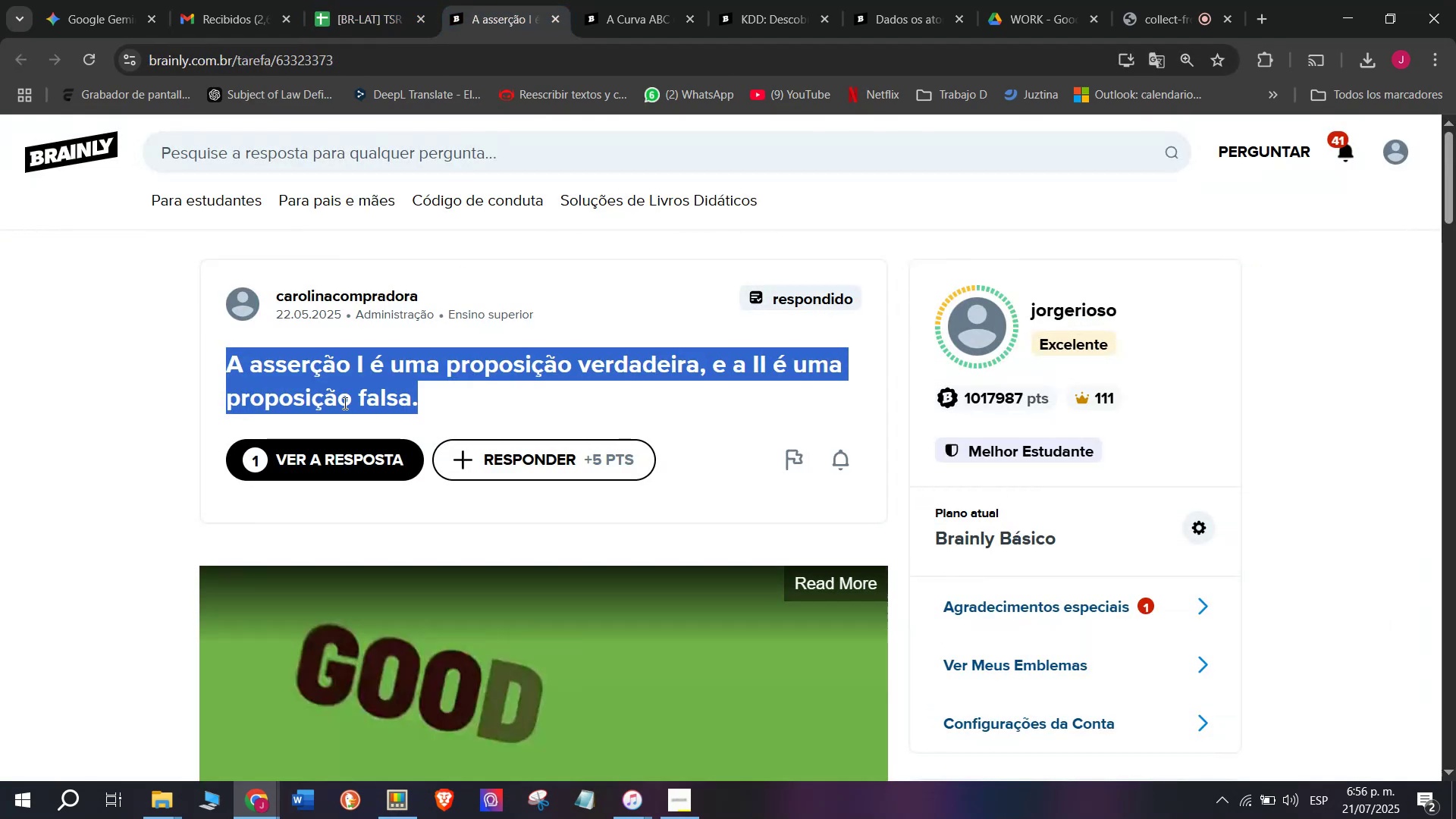 
key(Control+ControlLeft)
 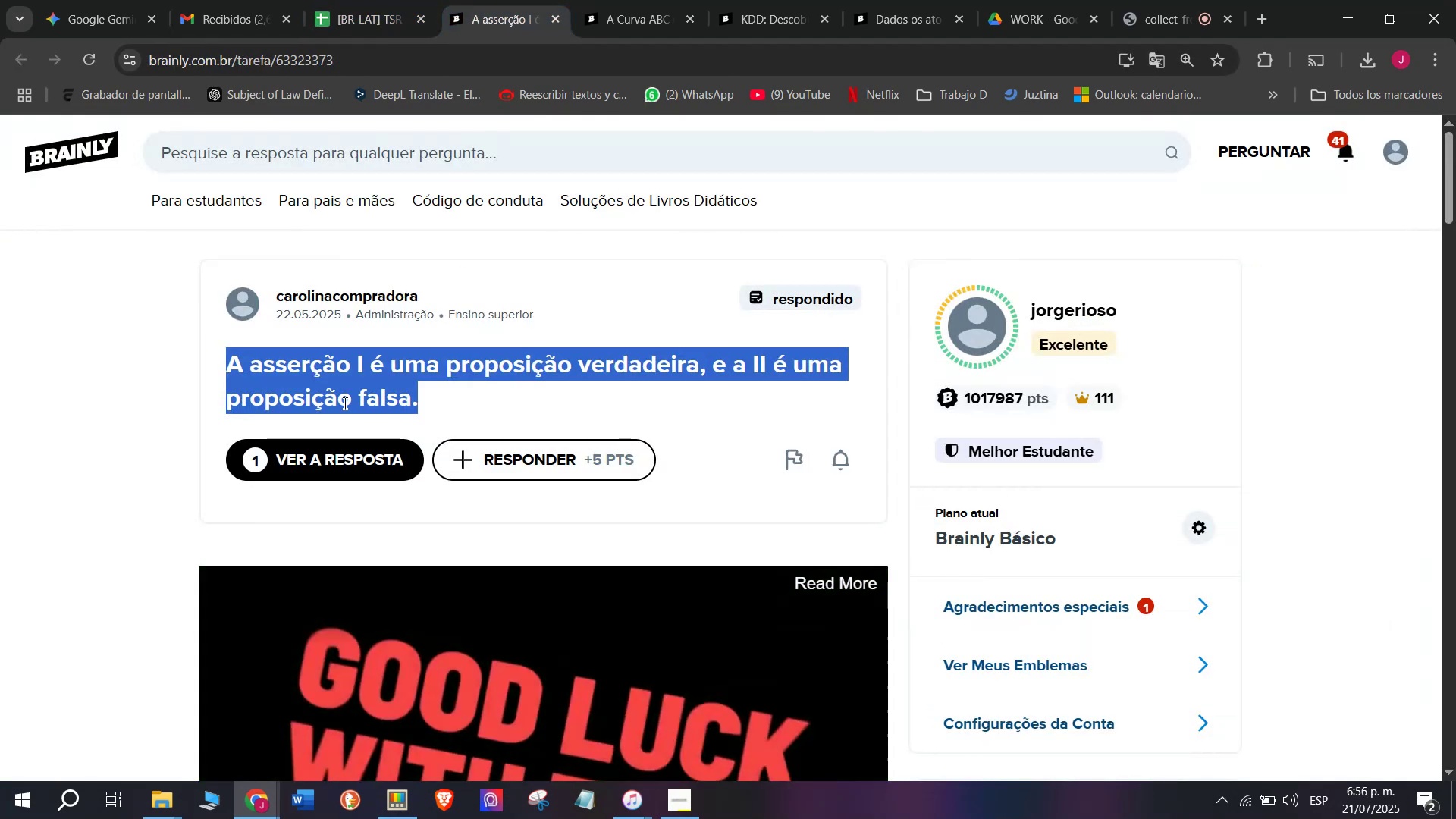 
key(Break)
 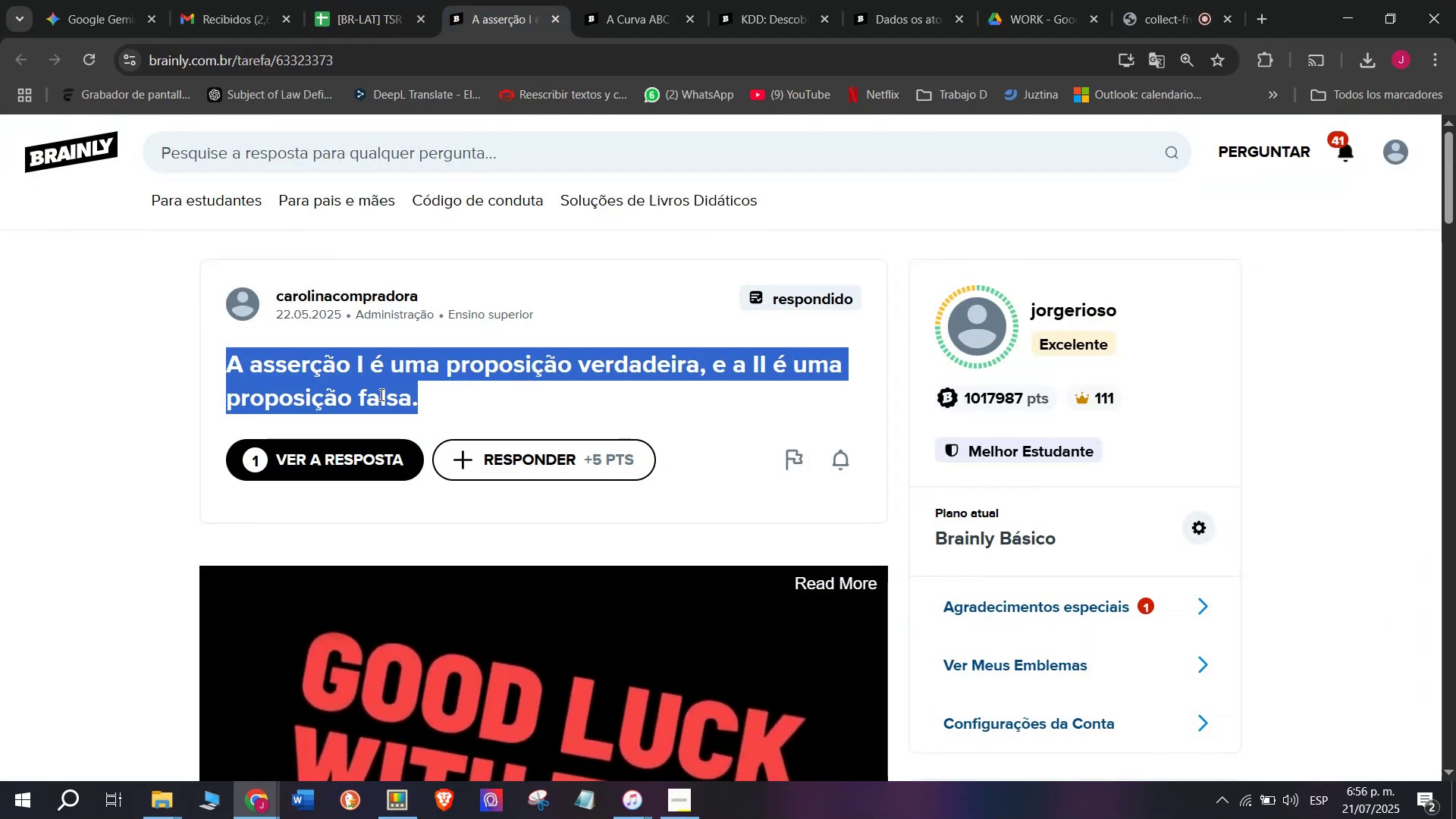 
key(Control+C)
 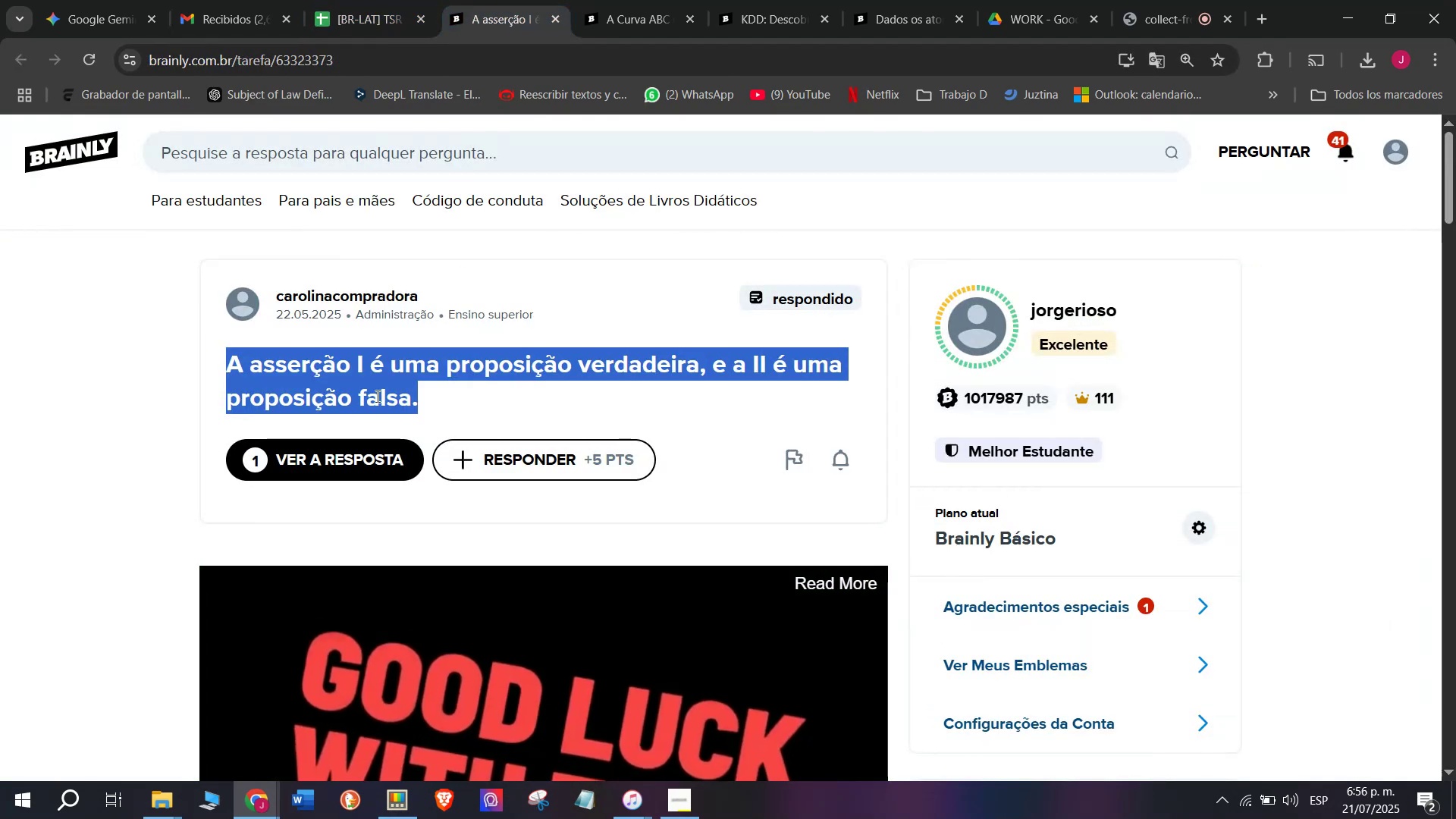 
scroll: coordinate [391, 414], scroll_direction: down, amount: 6.0
 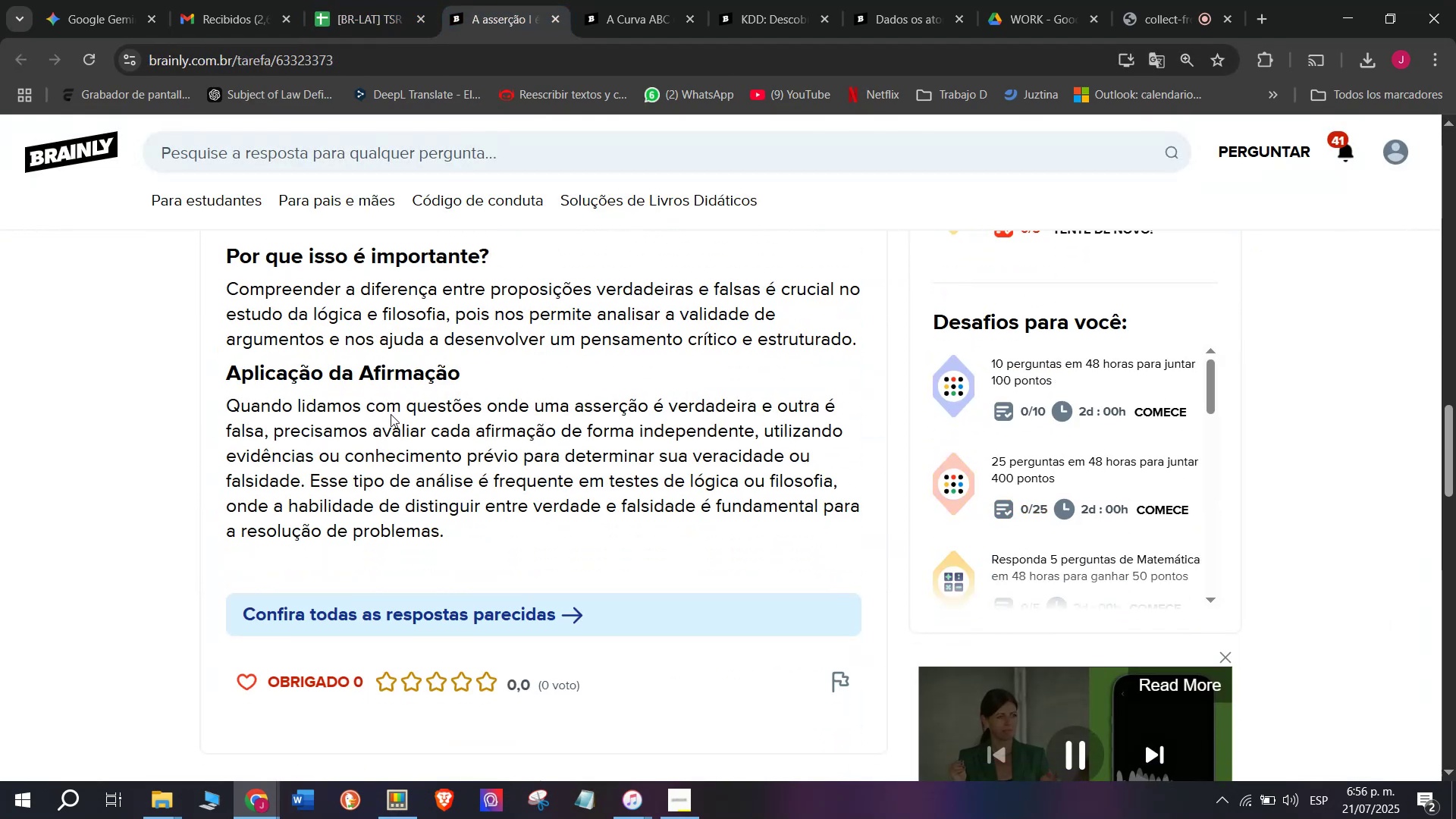 
scroll: coordinate [428, 452], scroll_direction: up, amount: 11.0
 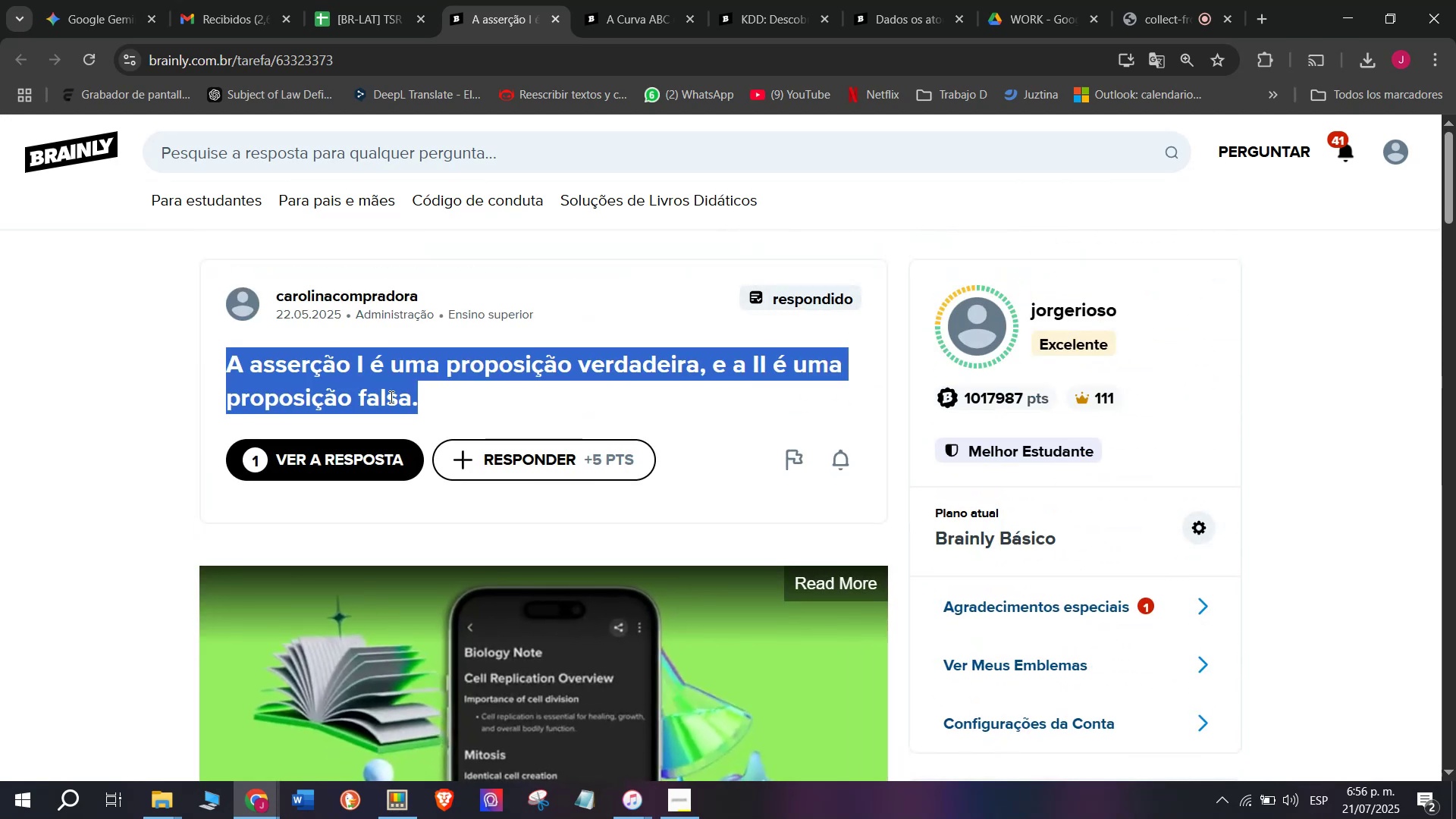 
key(Control+ControlLeft)
 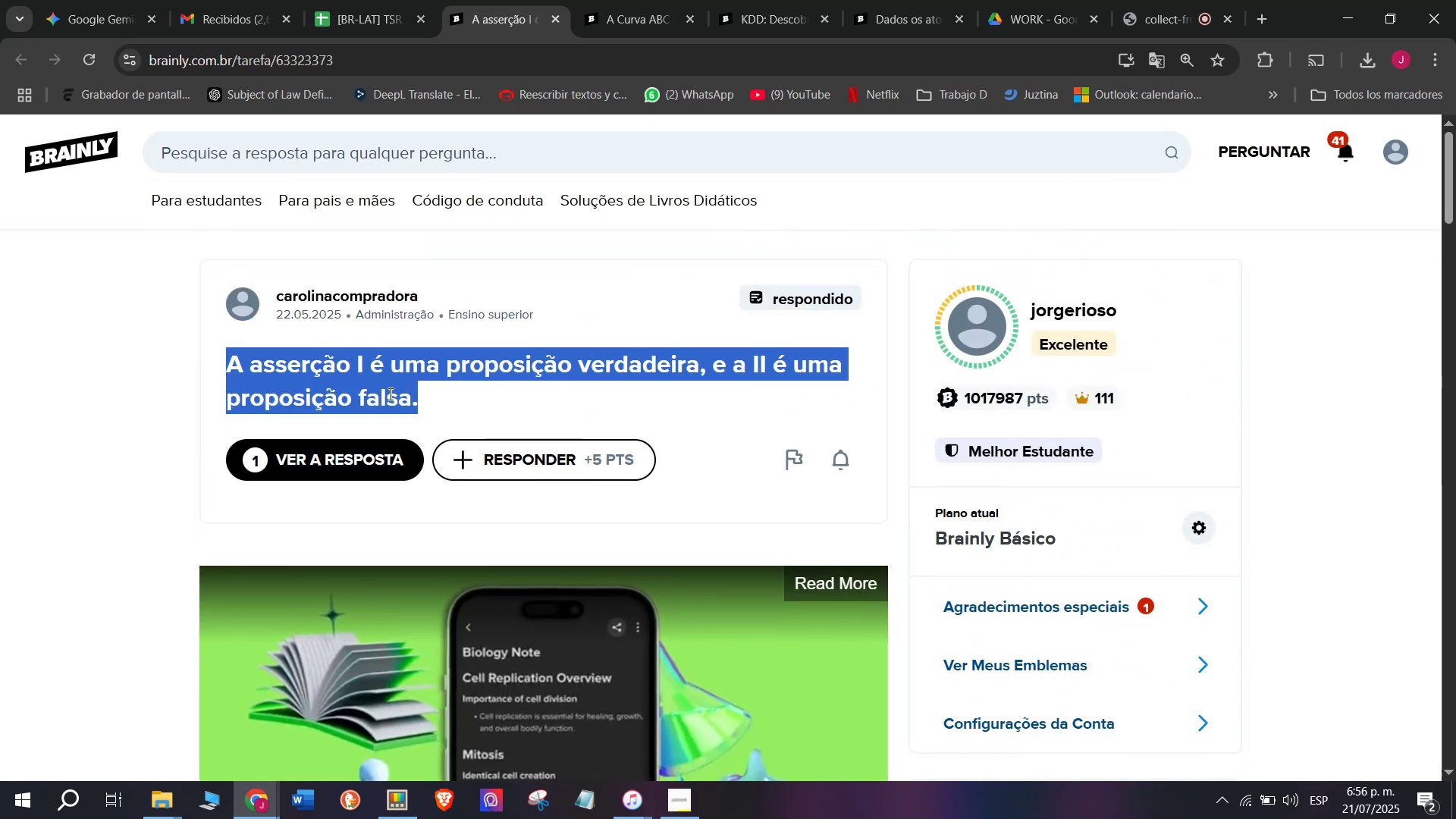 
key(Break)
 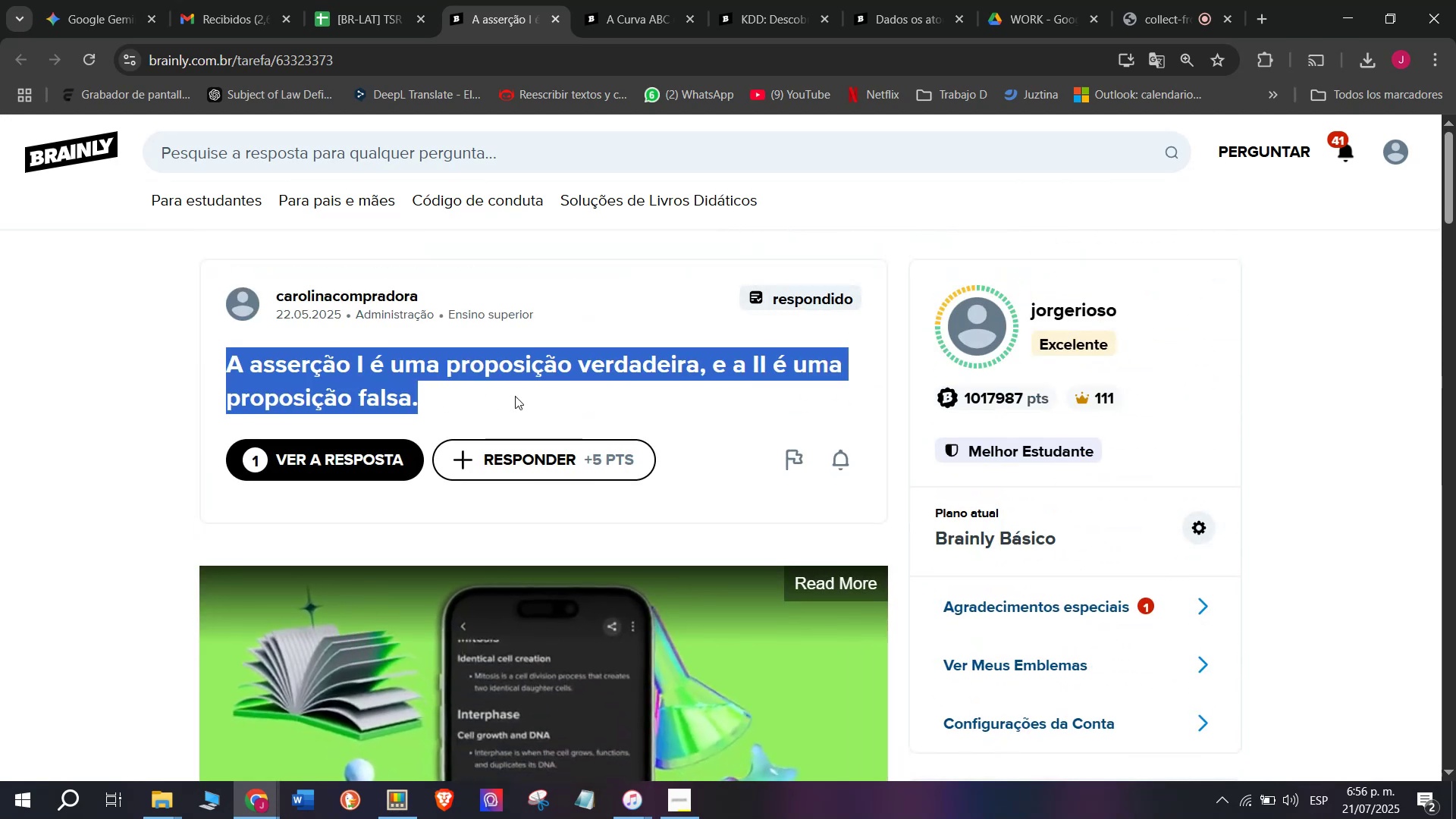 
key(Control+C)
 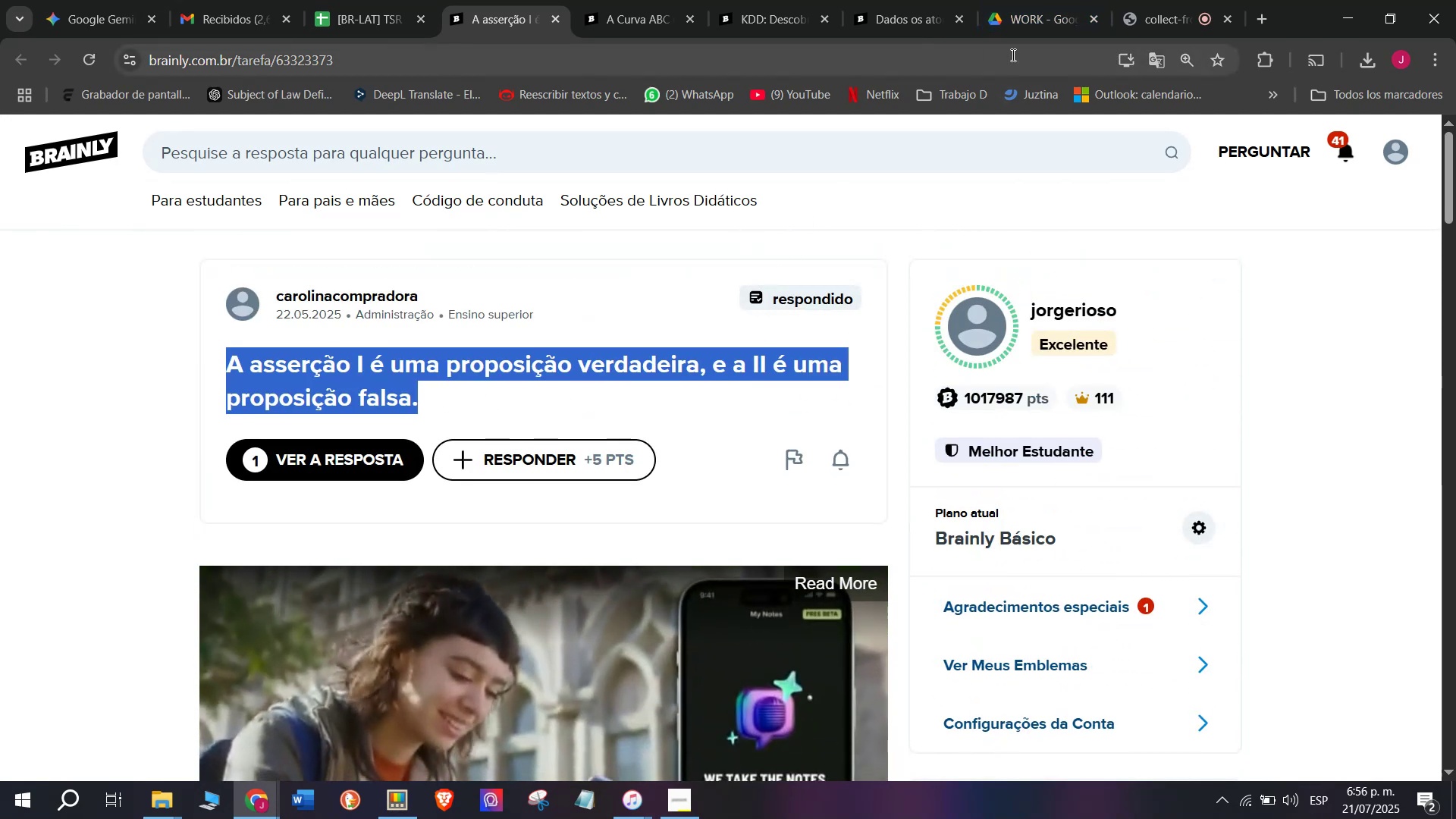 
left_click([1258, 23])
 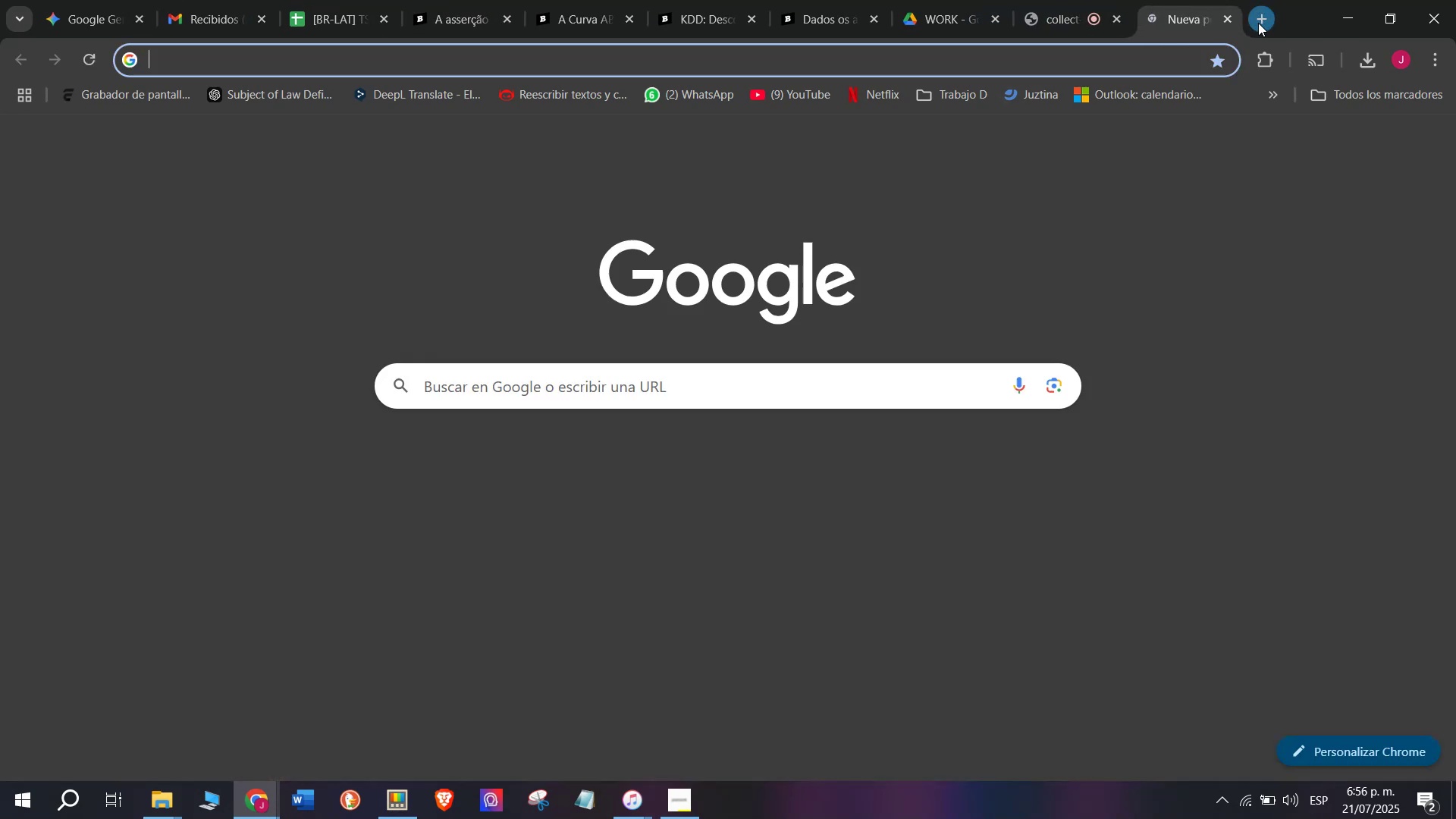 
key(Z)
 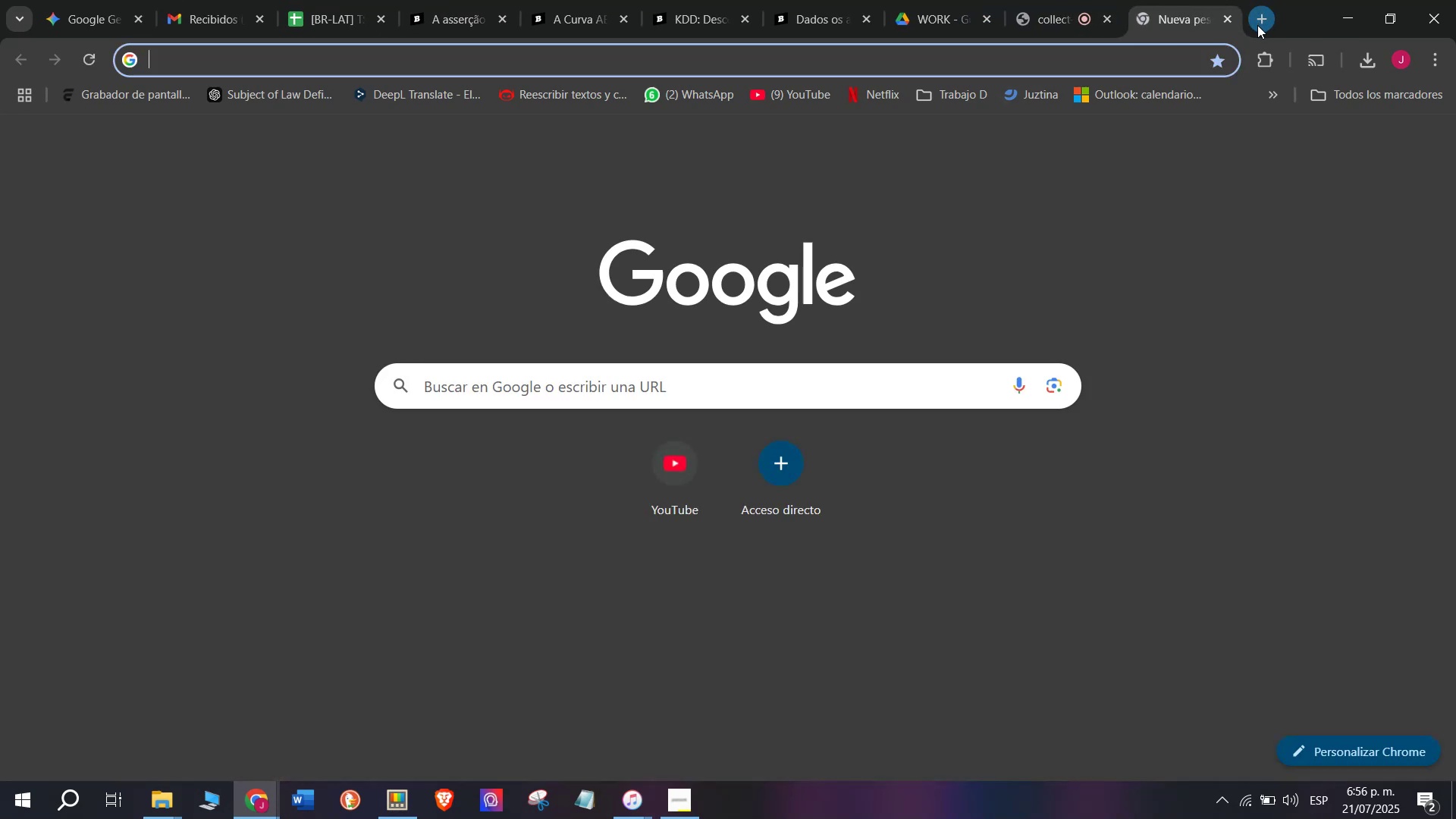 
key(Control+ControlLeft)
 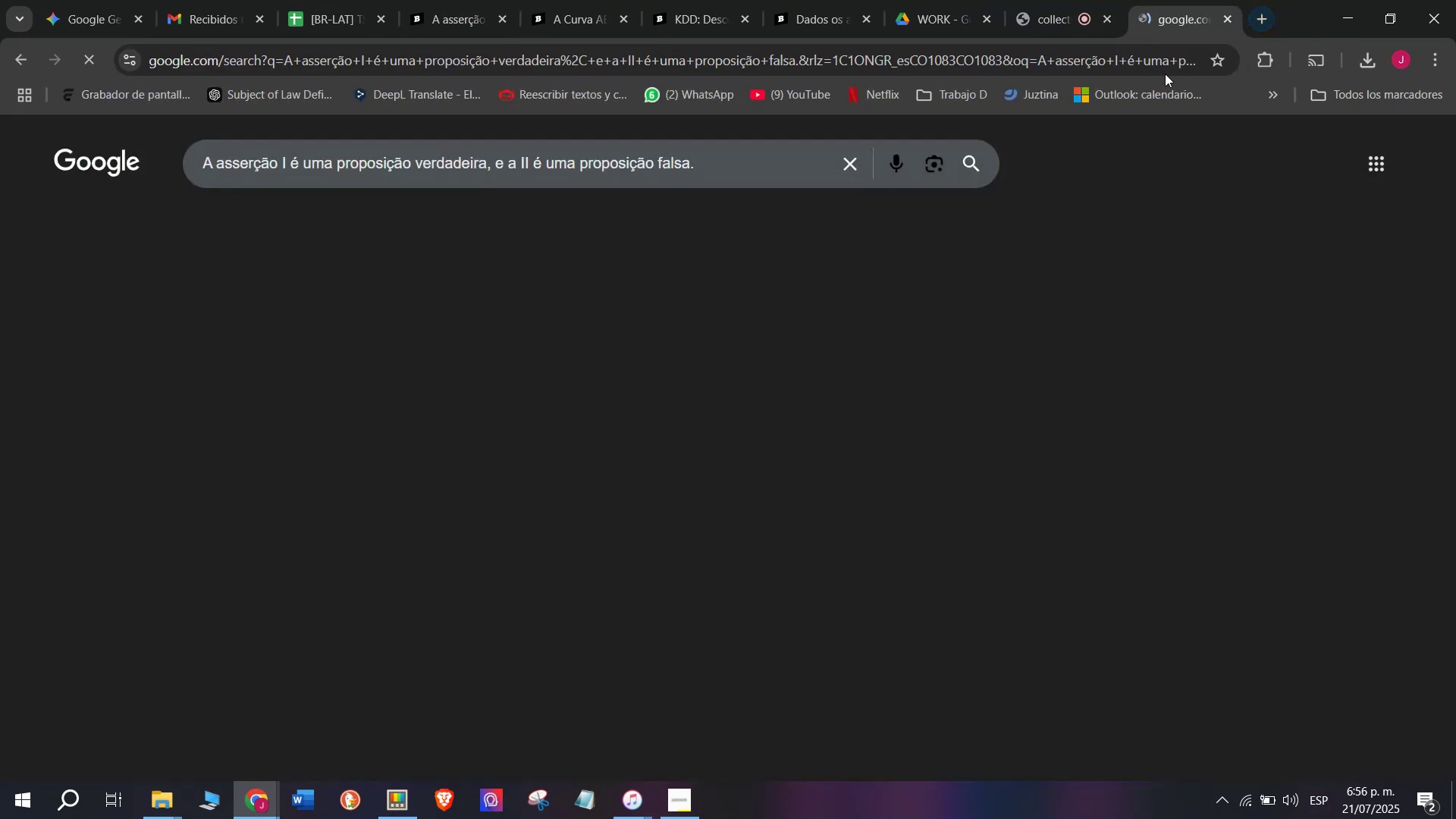 
key(Control+V)
 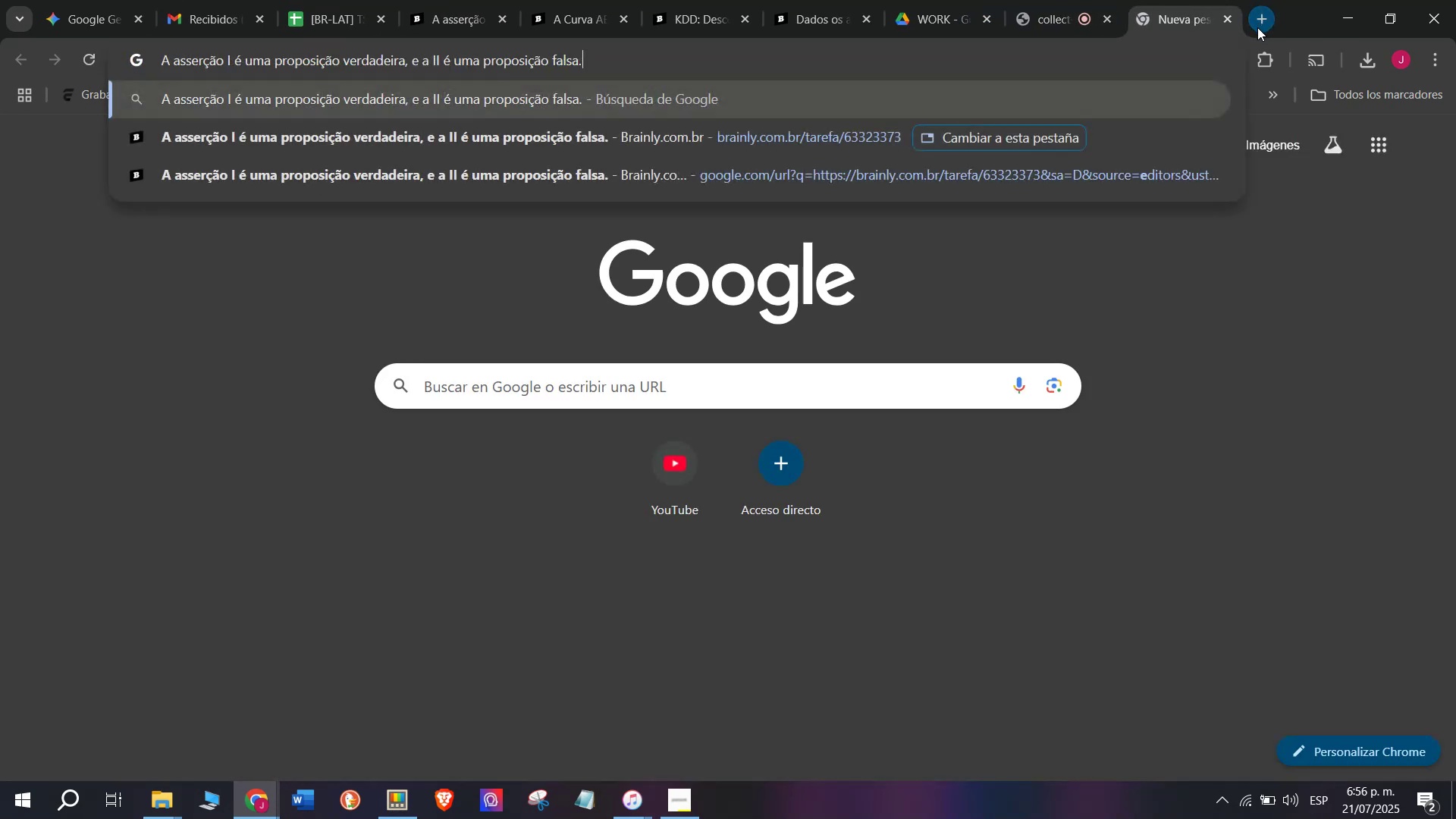 
key(Control+Enter)
 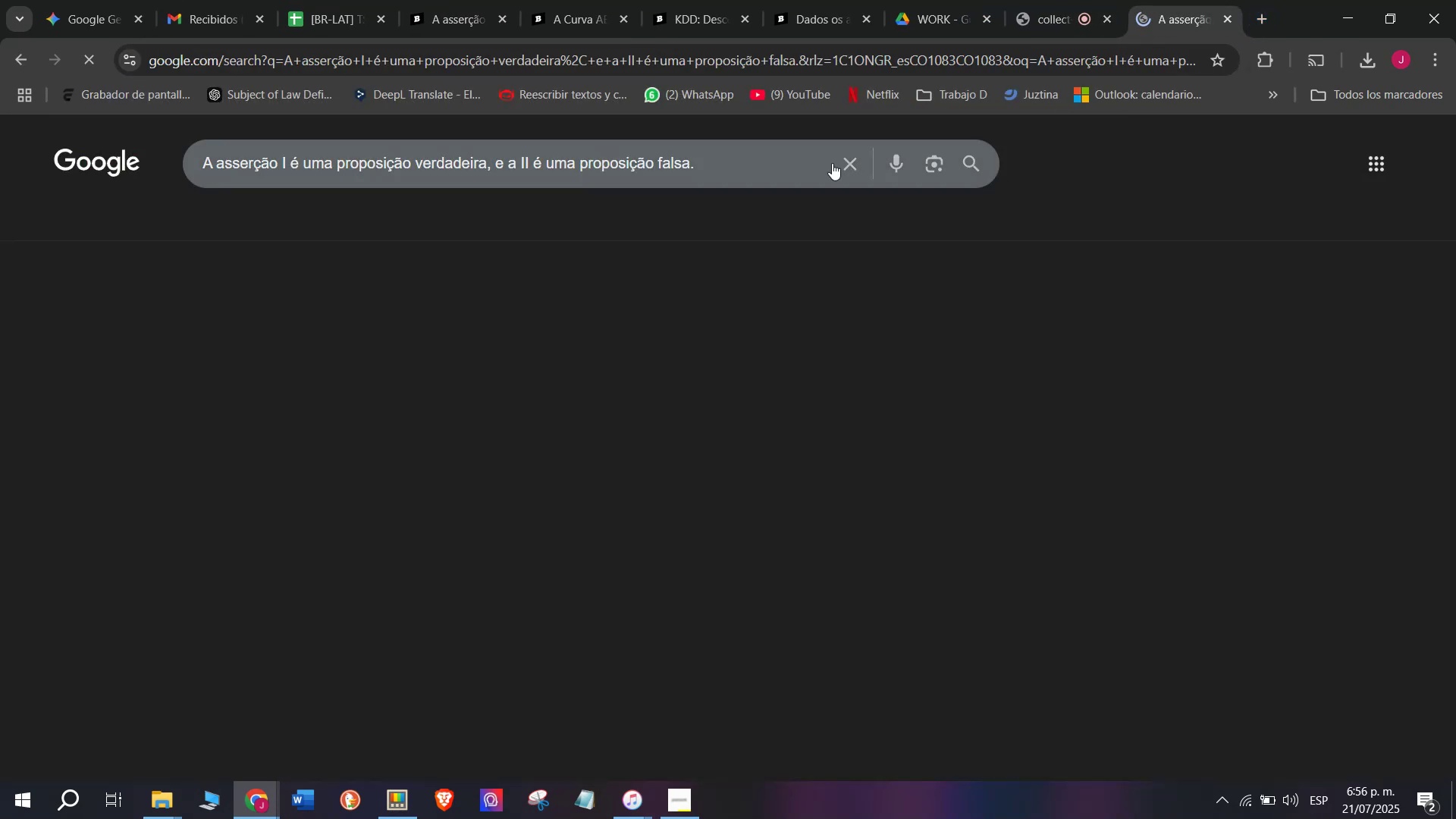 
key(Control+W)
 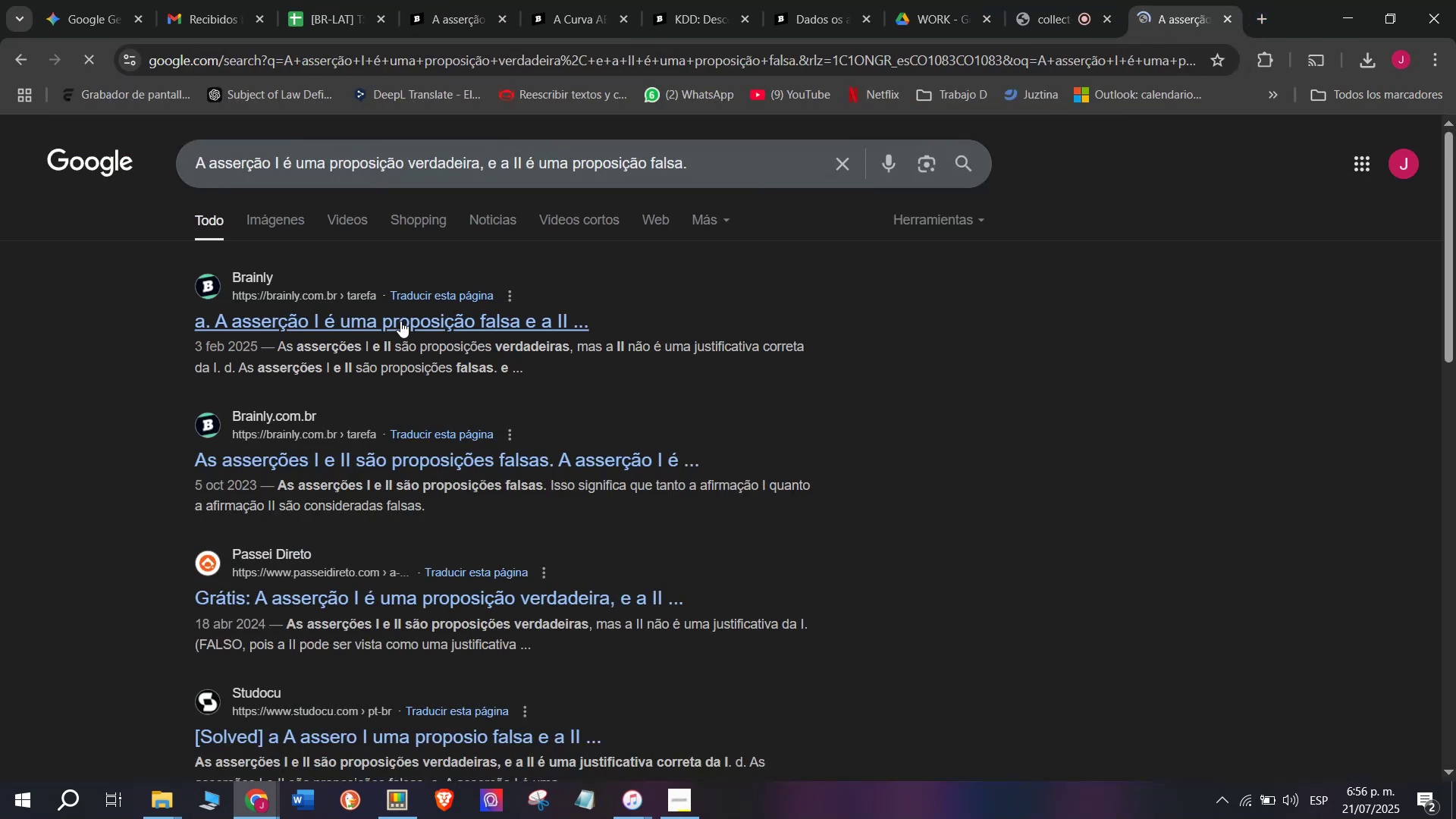 
left_click([391, 323])
 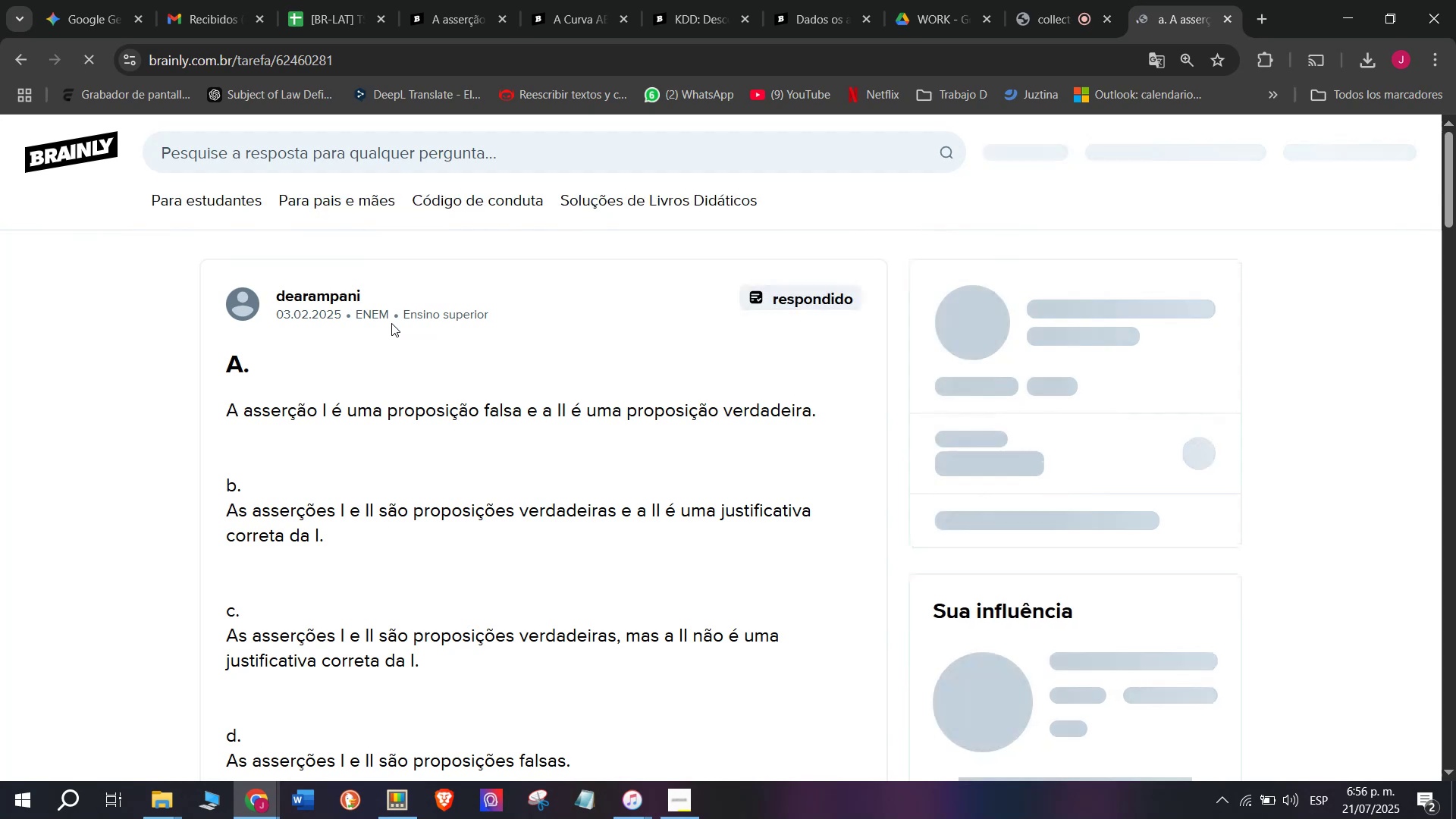 
scroll: coordinate [364, 369], scroll_direction: down, amount: 5.0
 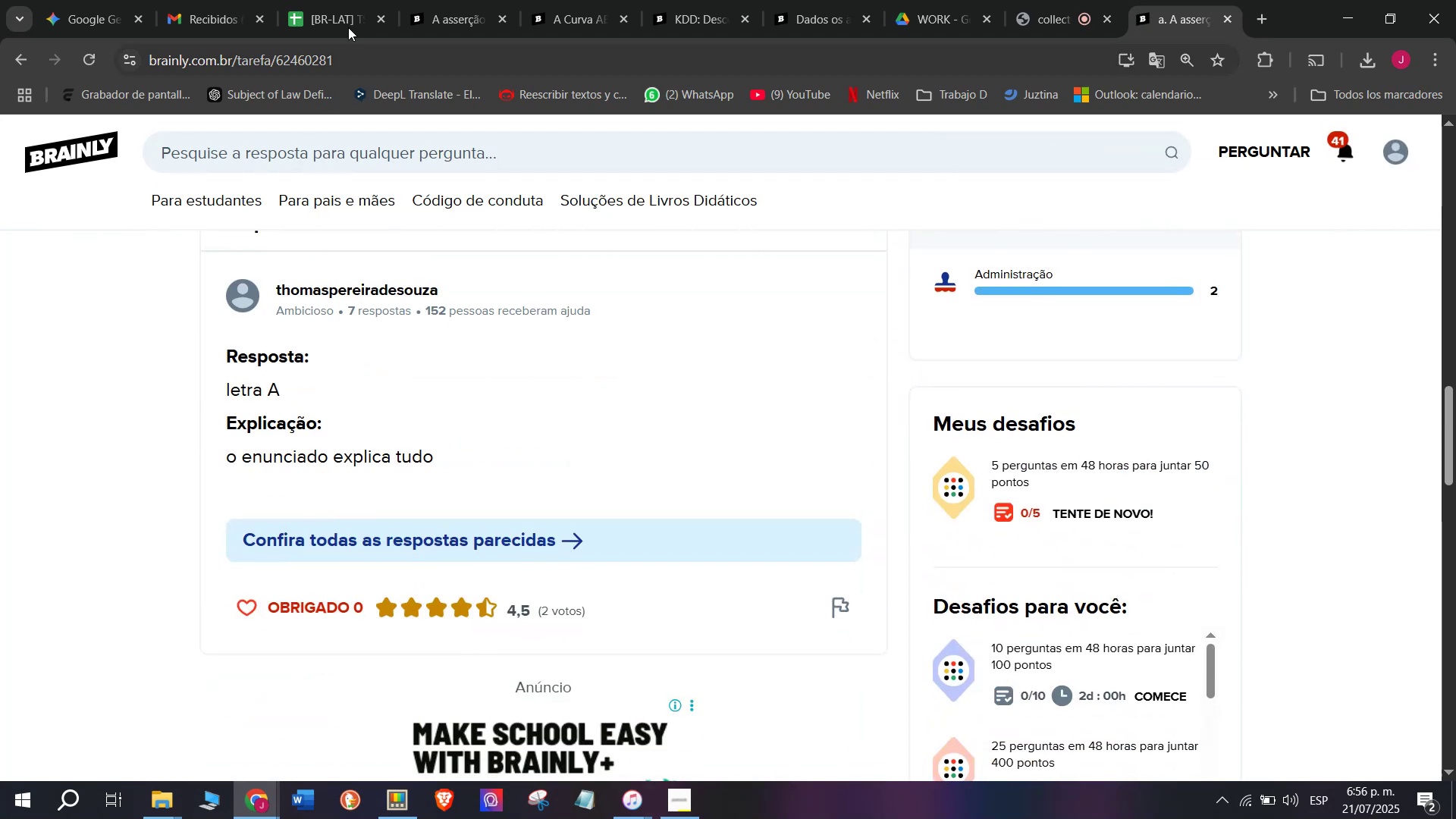 
left_click([344, 6])
 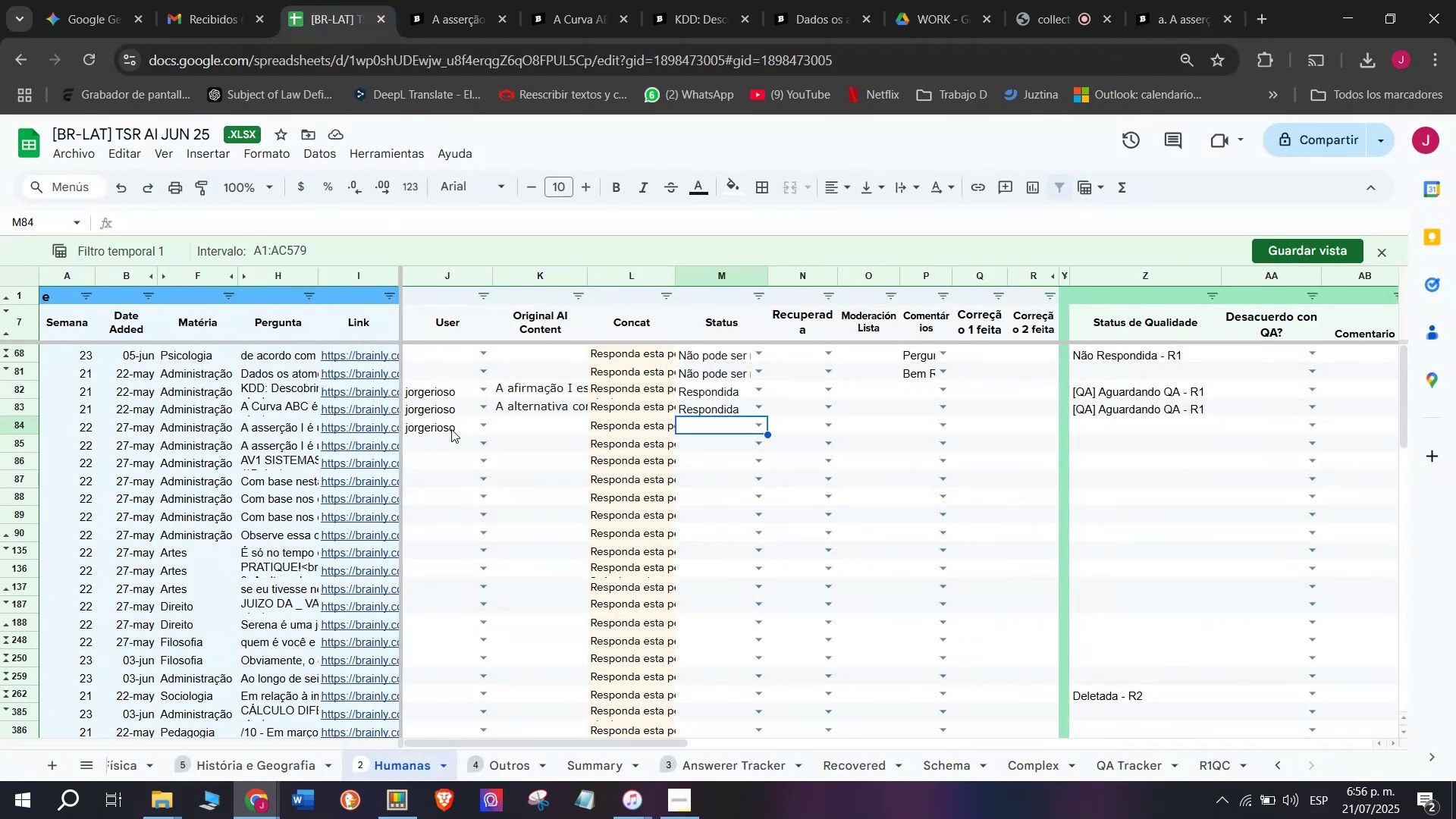 
left_click([451, 429])
 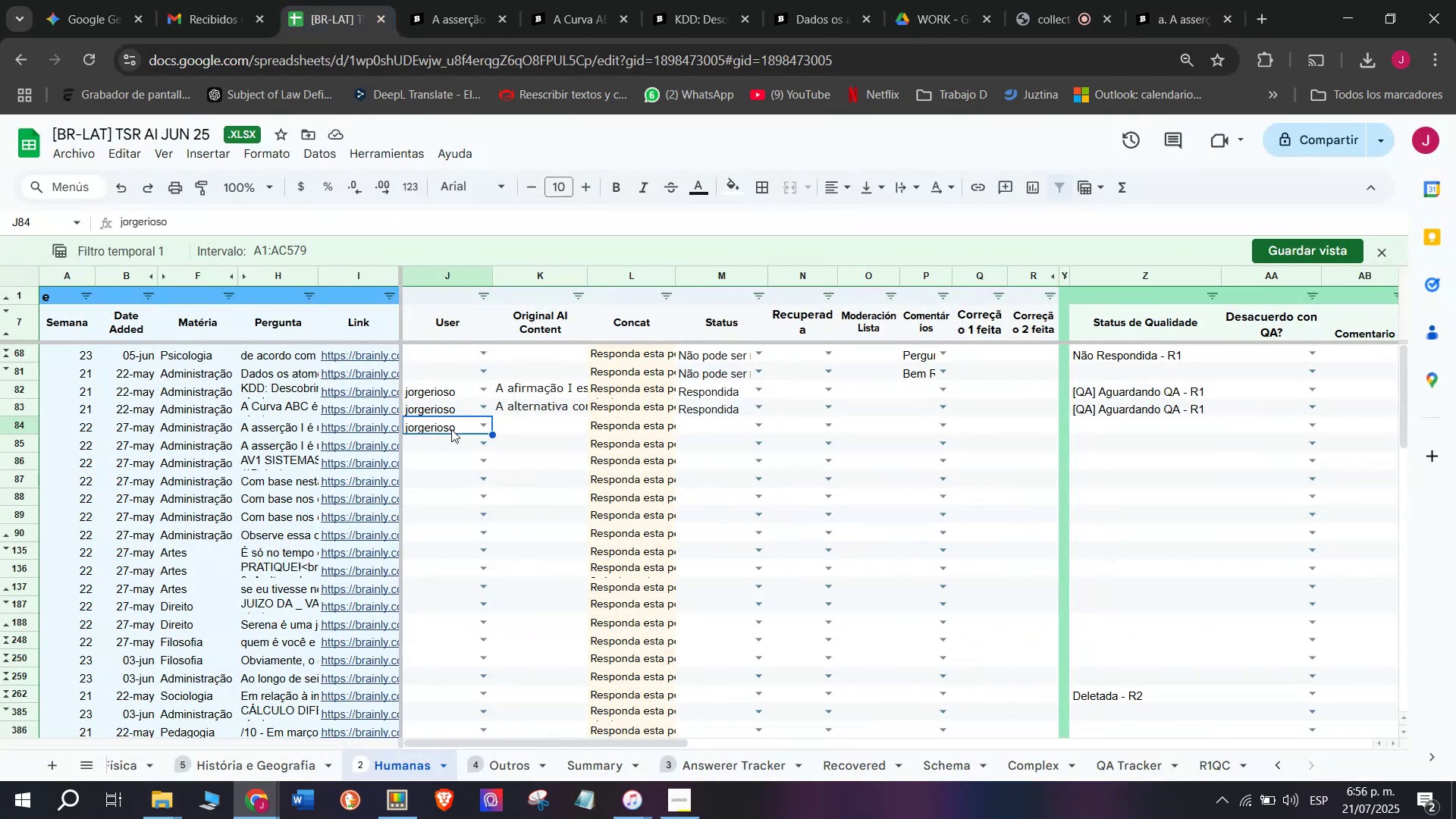 
key(Backspace)
 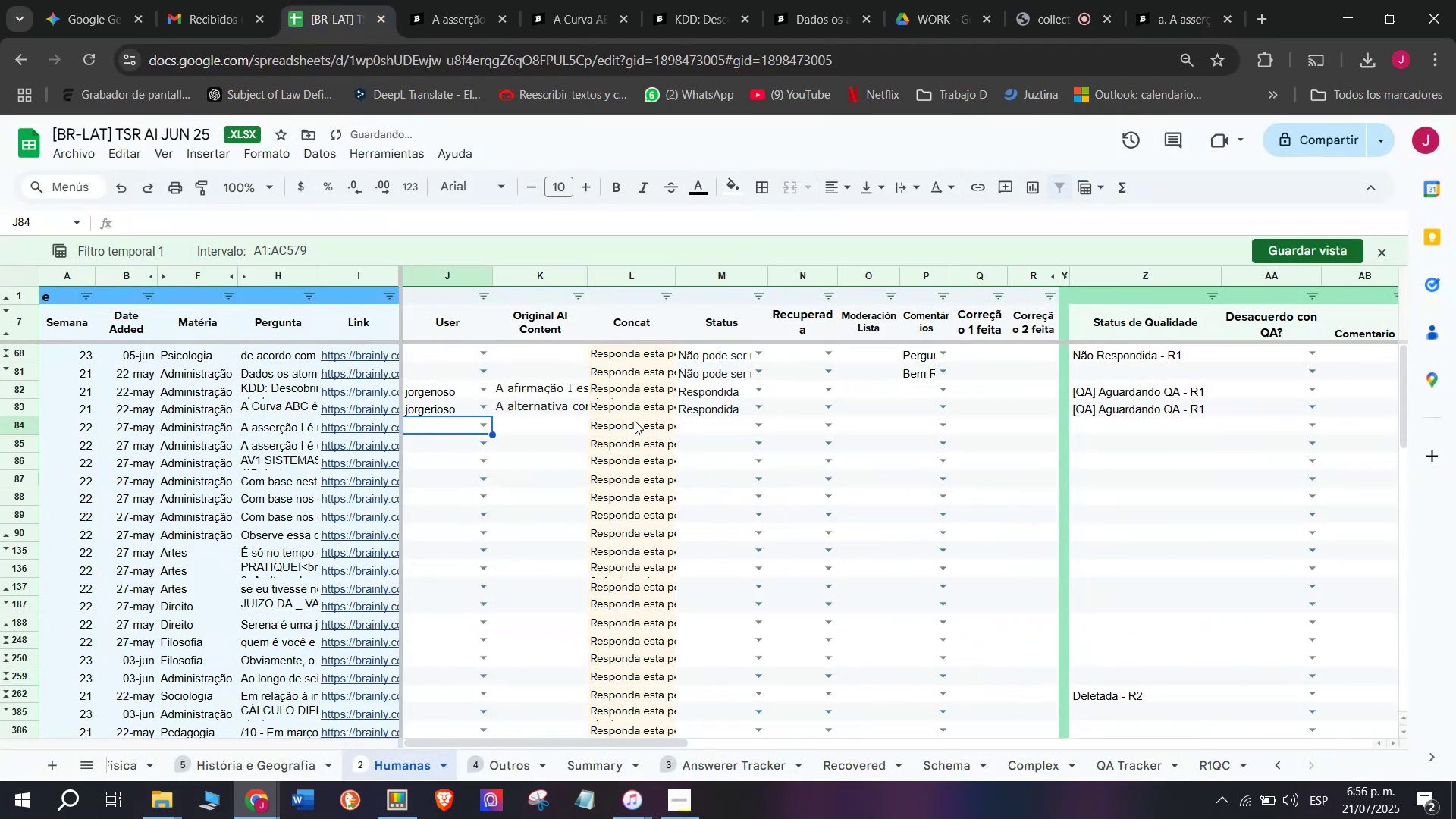 
key(Q)
 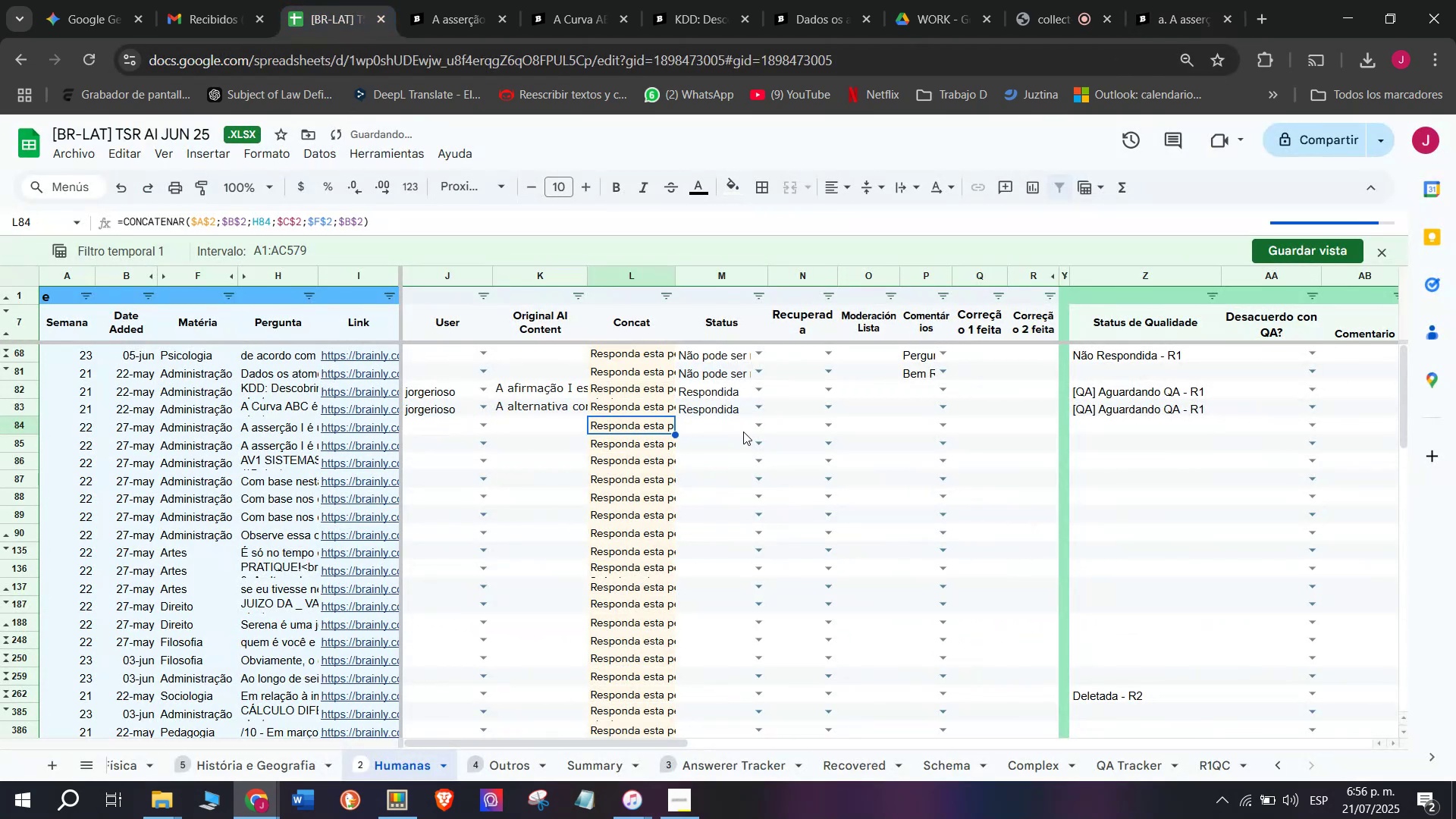 
left_click([757, 426])
 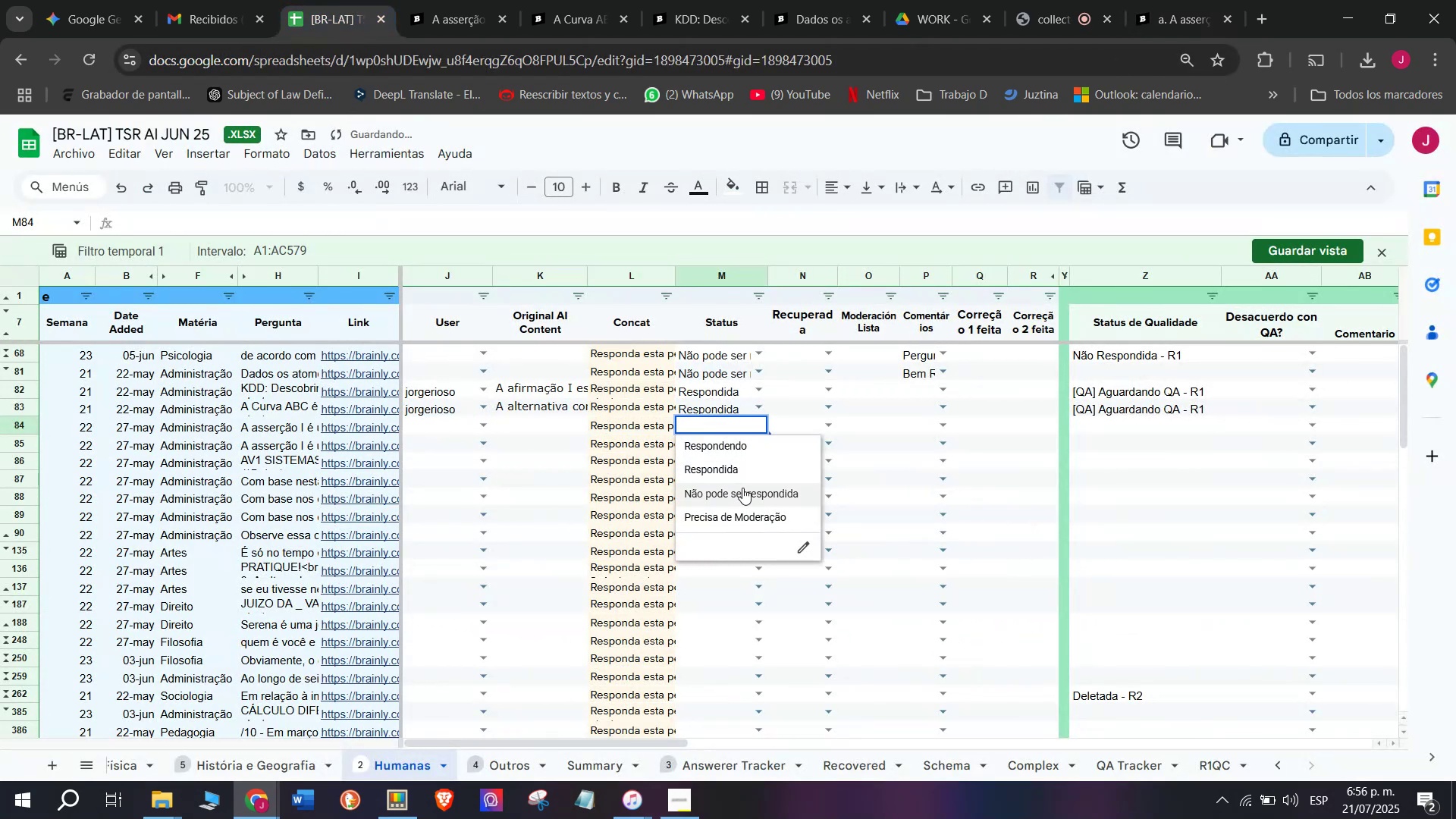 
left_click([760, 494])
 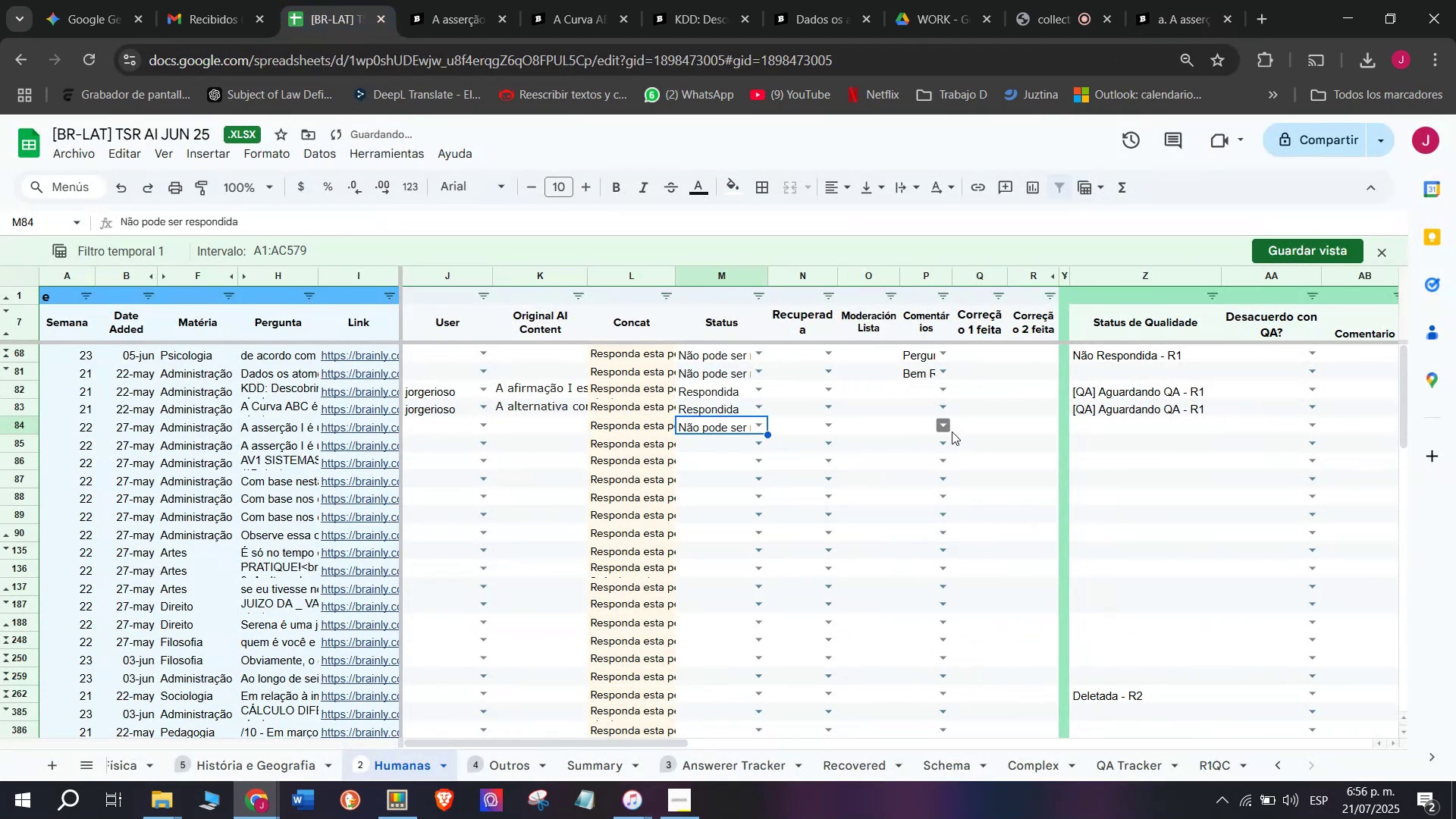 
left_click([936, 428])
 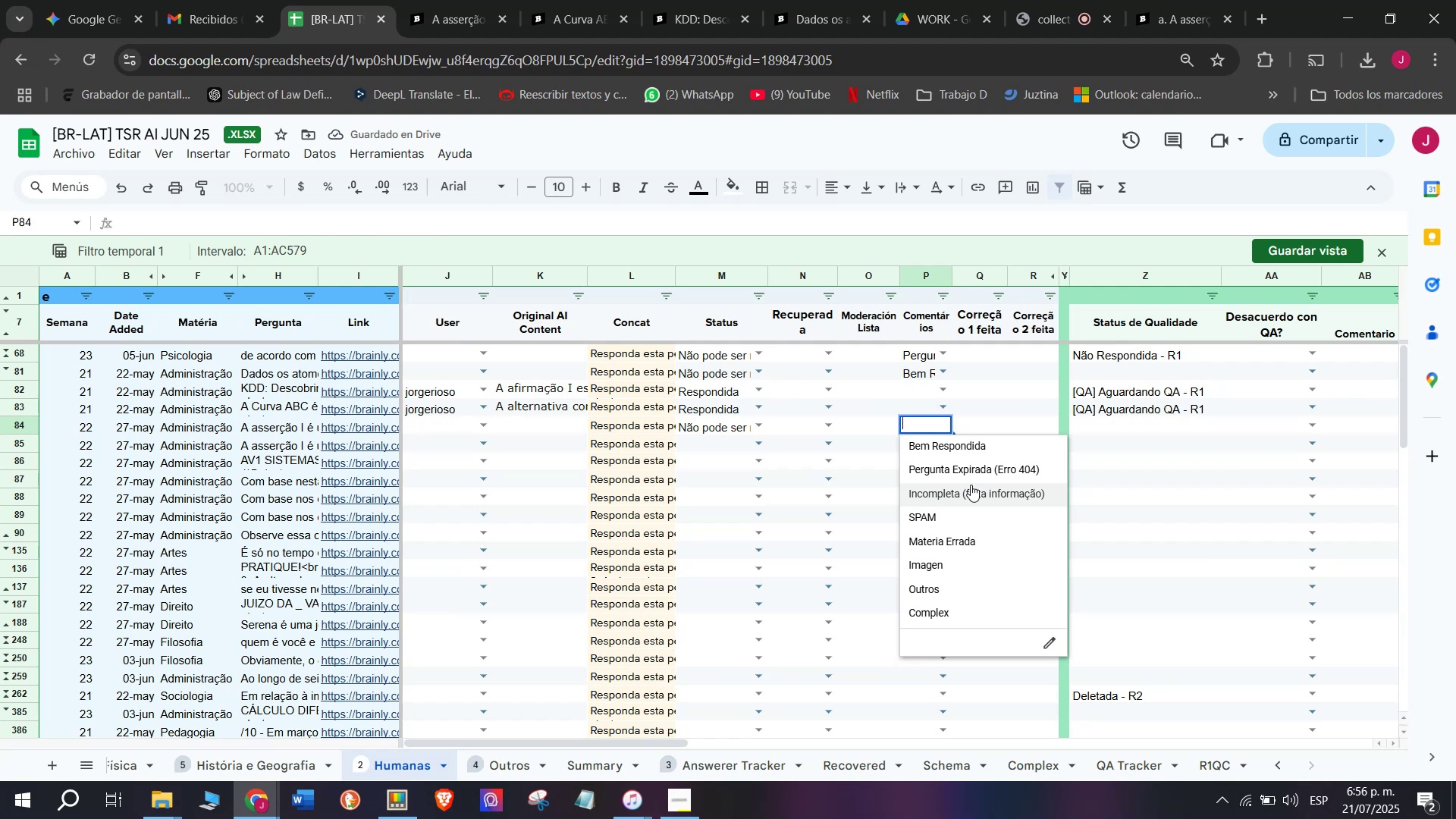 
left_click([987, 492])
 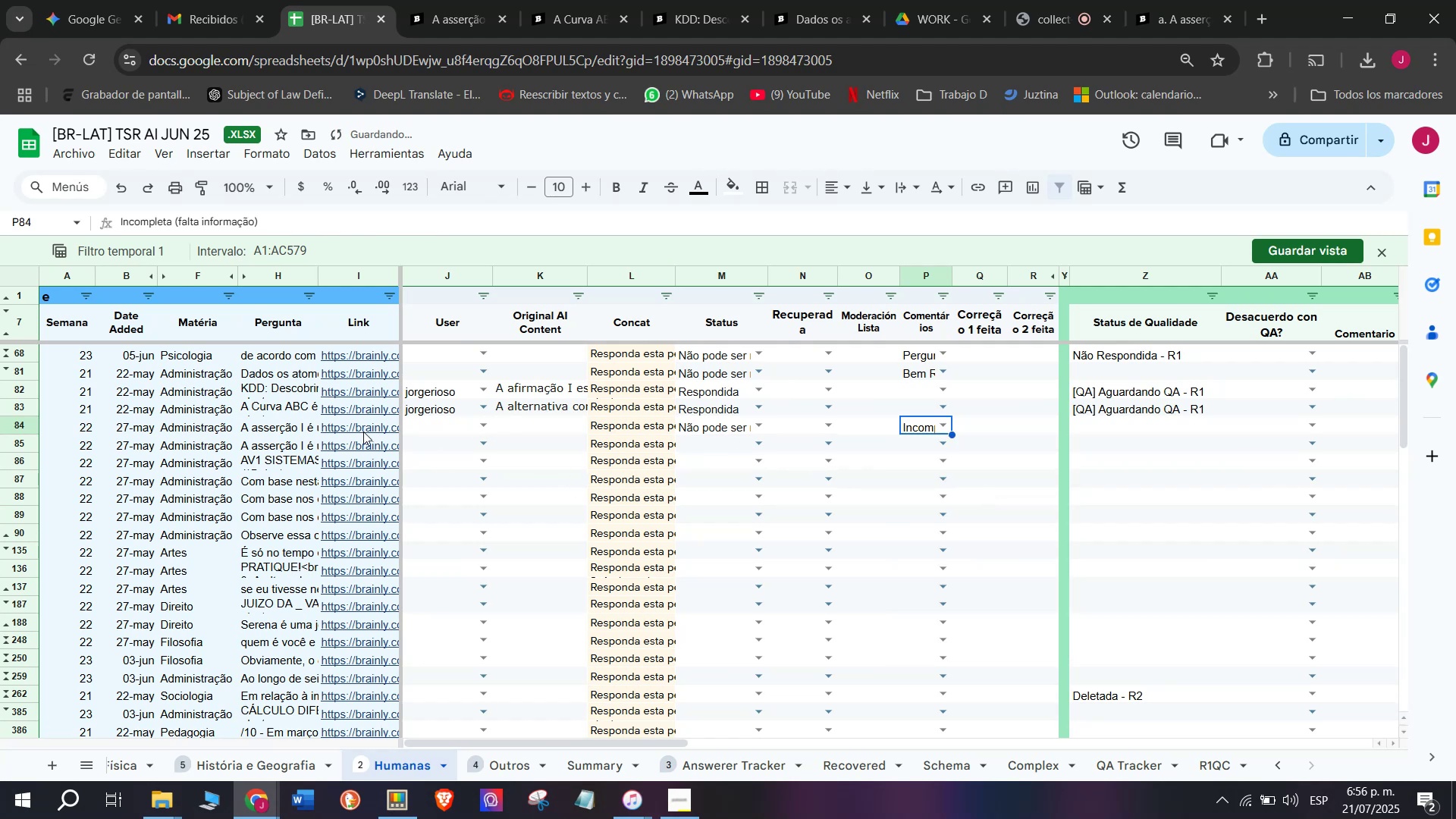 
left_click([372, 442])
 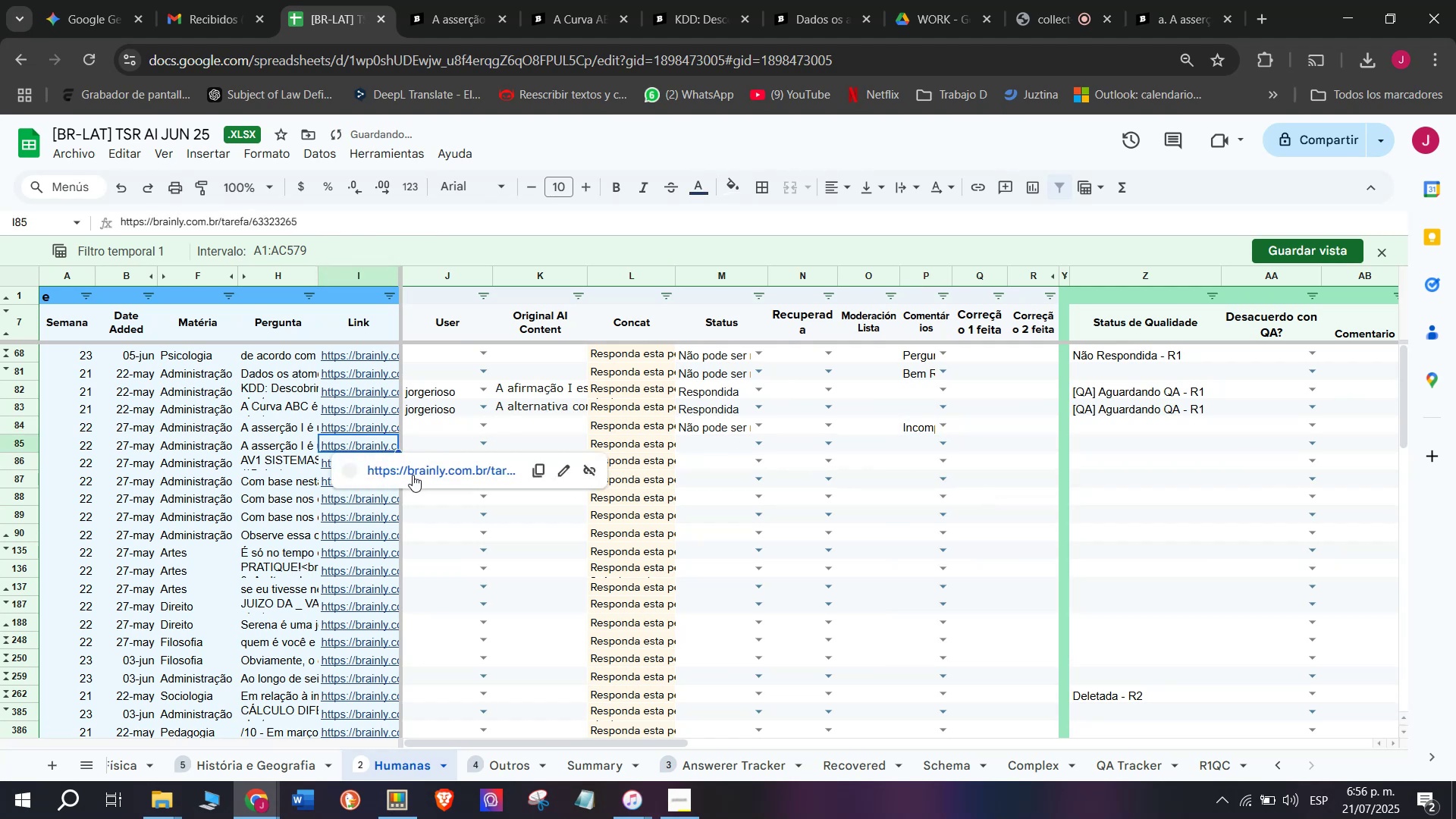 
left_click([413, 475])
 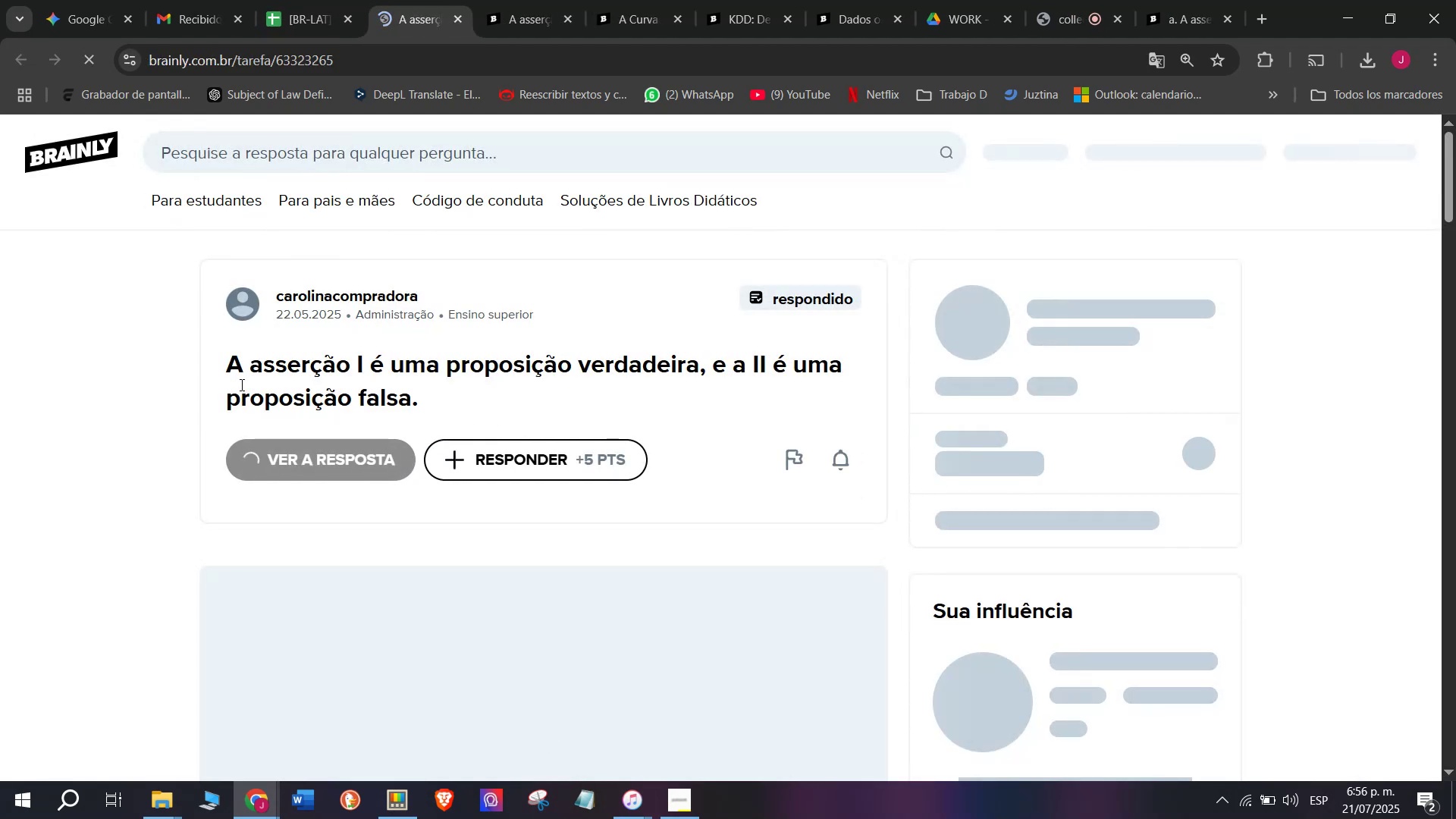 
scroll: coordinate [401, 378], scroll_direction: down, amount: 6.0
 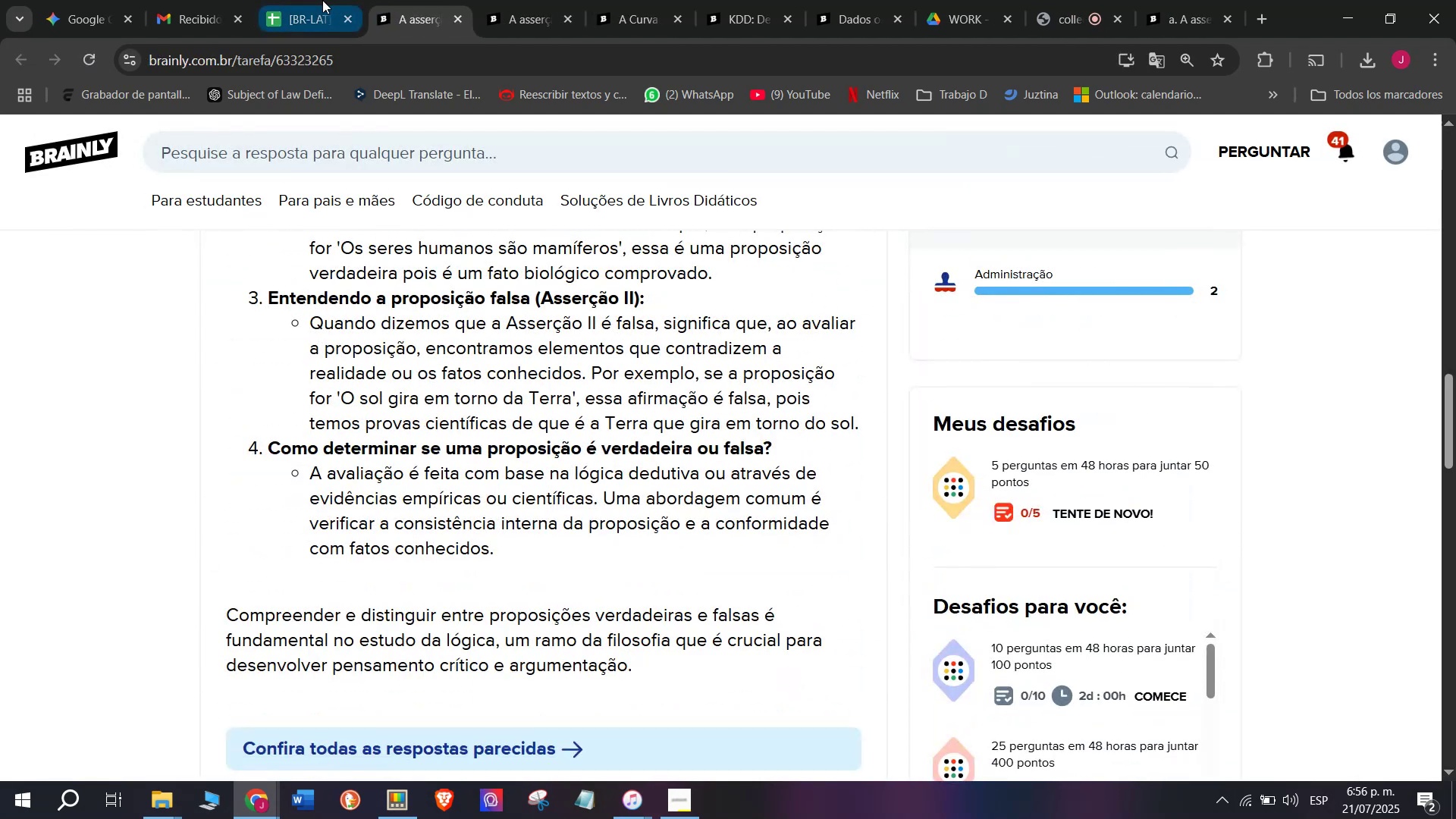 
left_click([312, 0])
 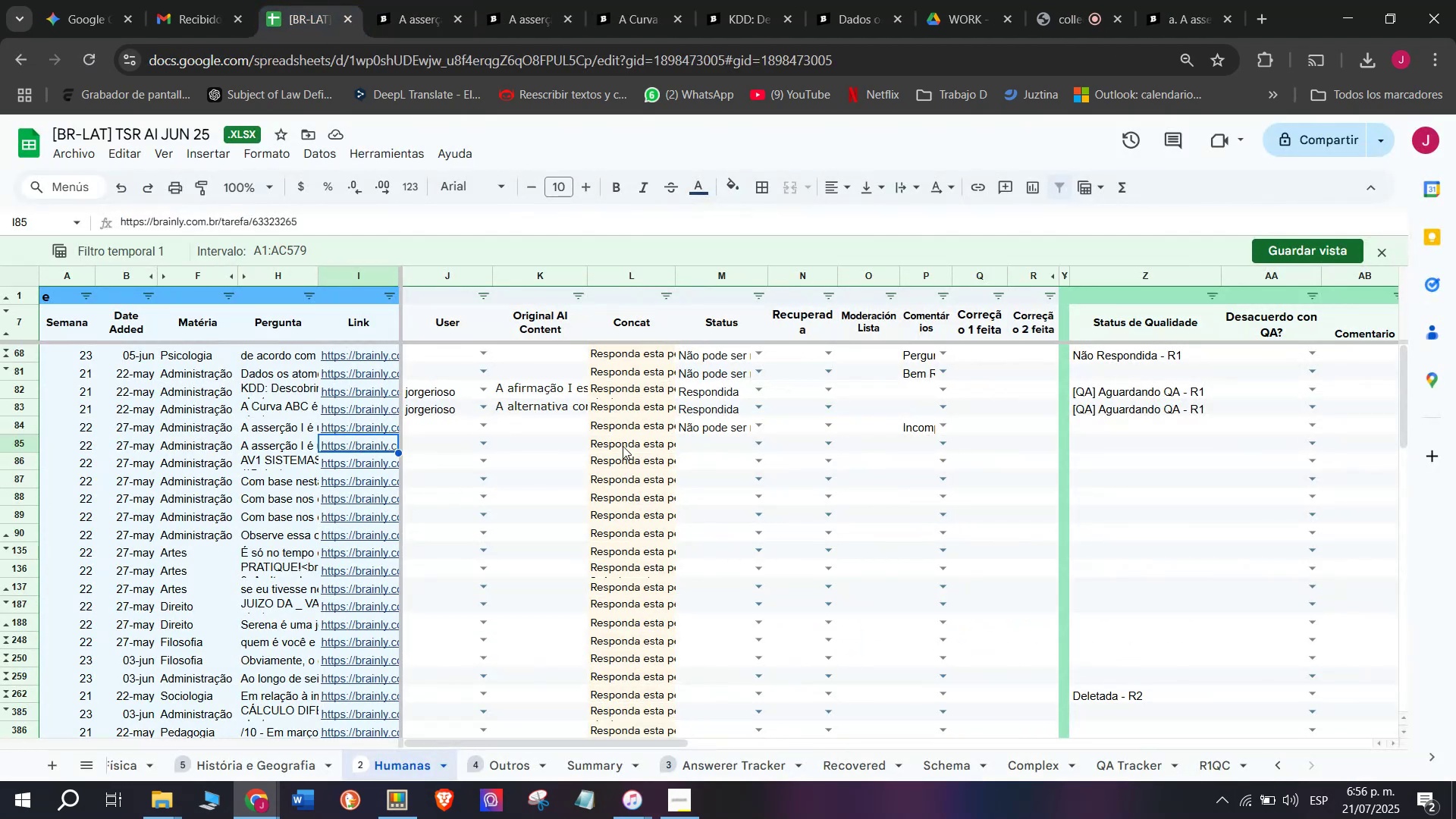 
left_click([714, 444])
 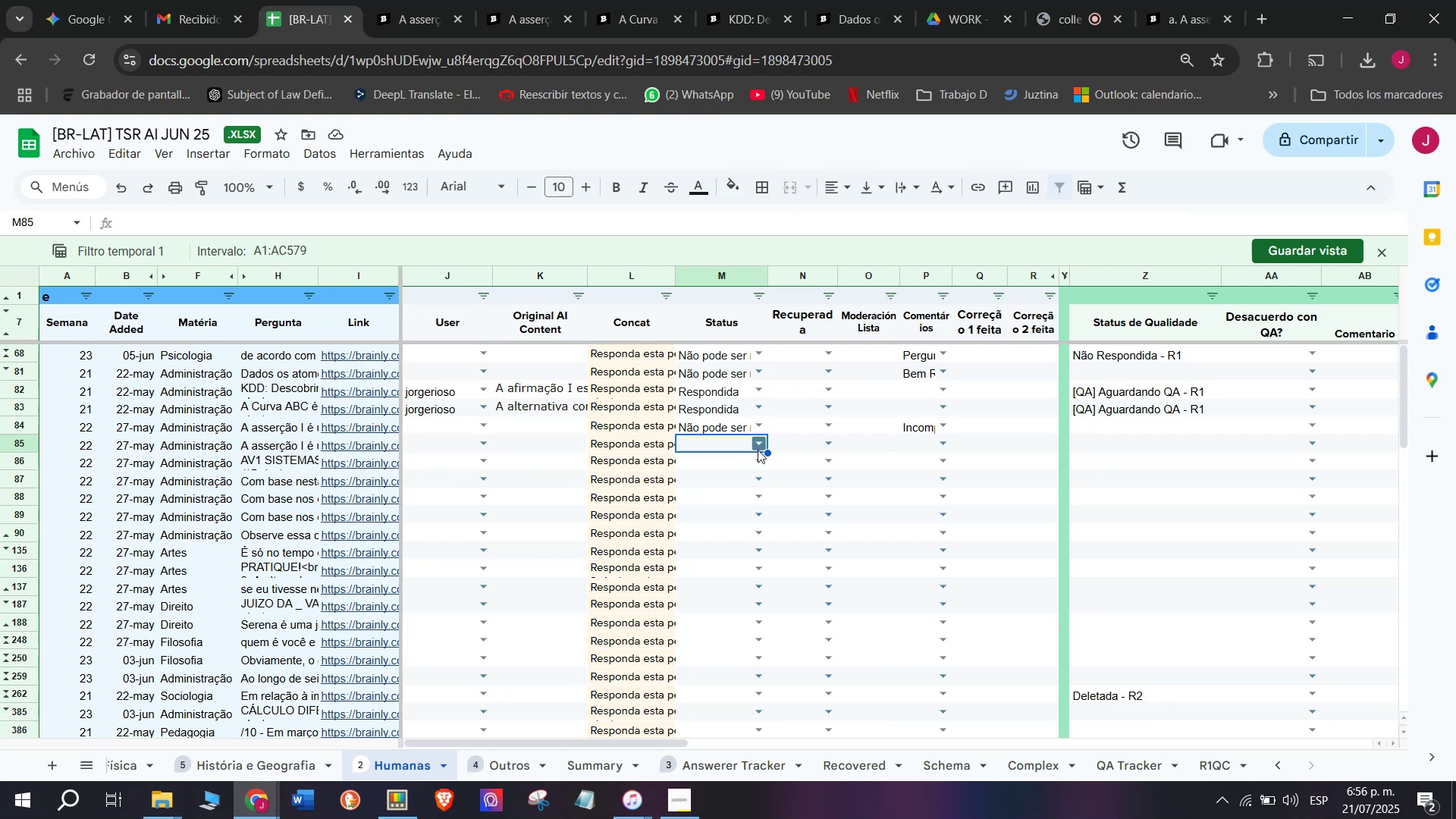 
left_click([758, 450])
 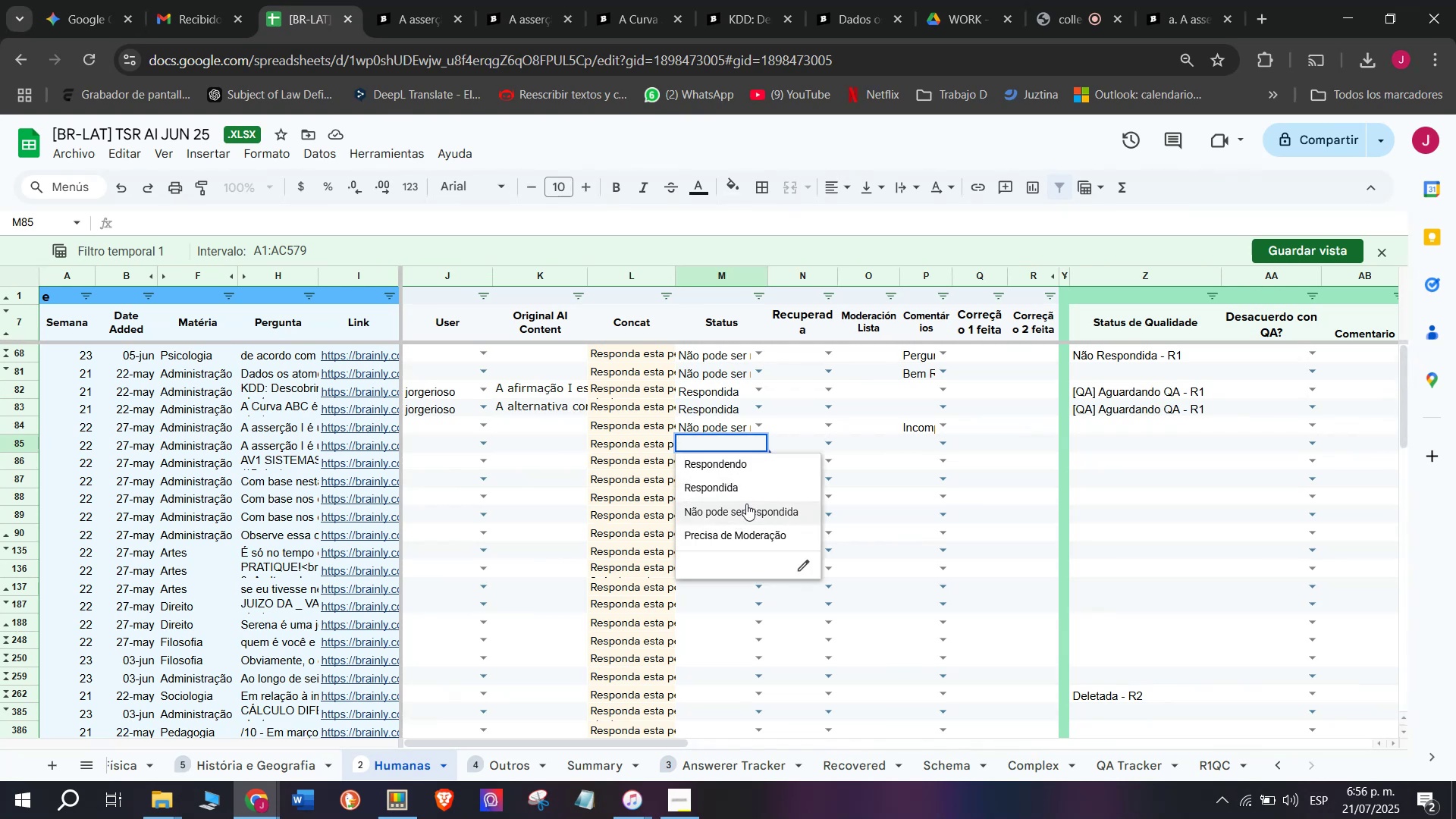 
left_click([749, 511])
 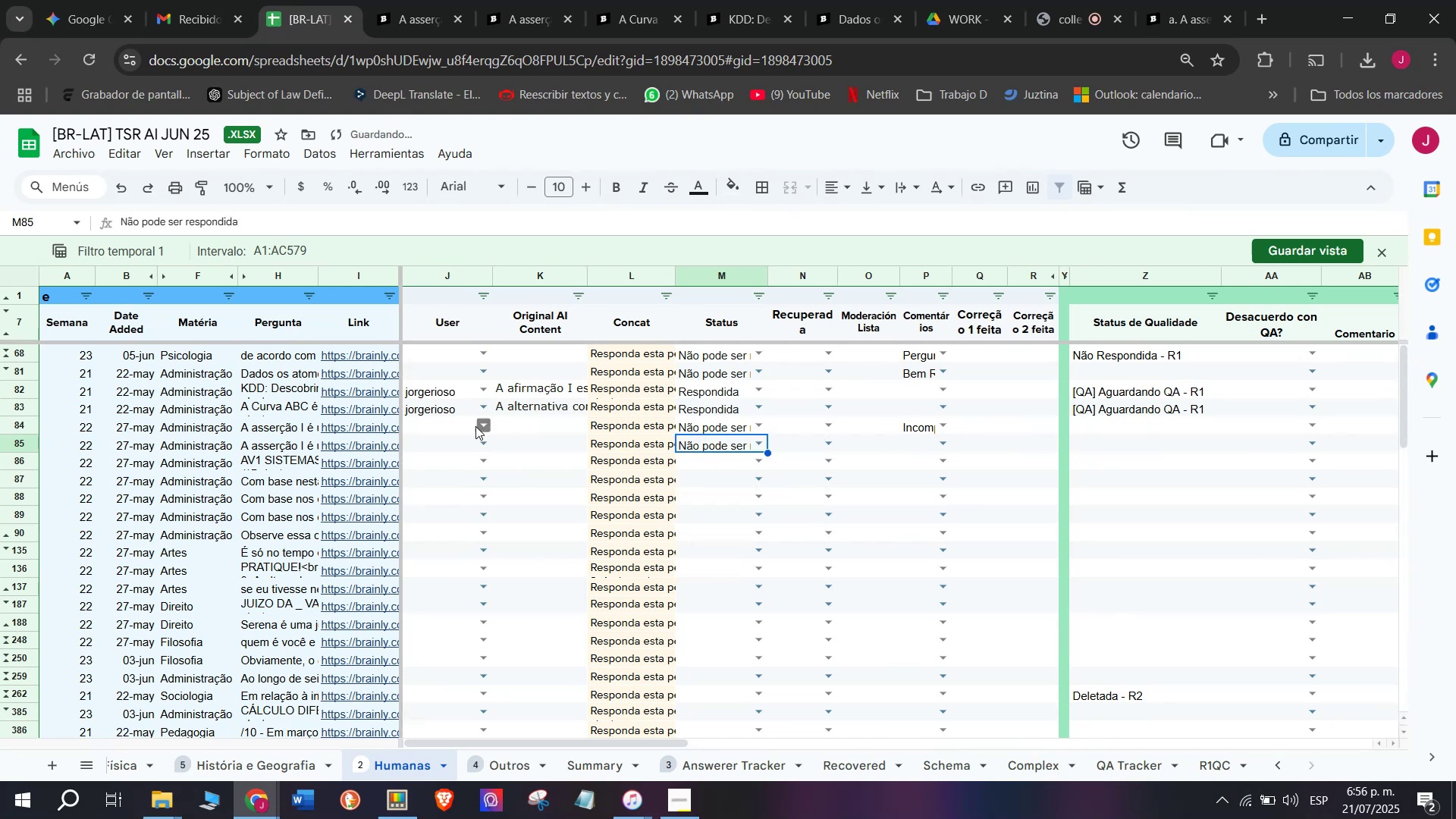 
left_click([470, 423])
 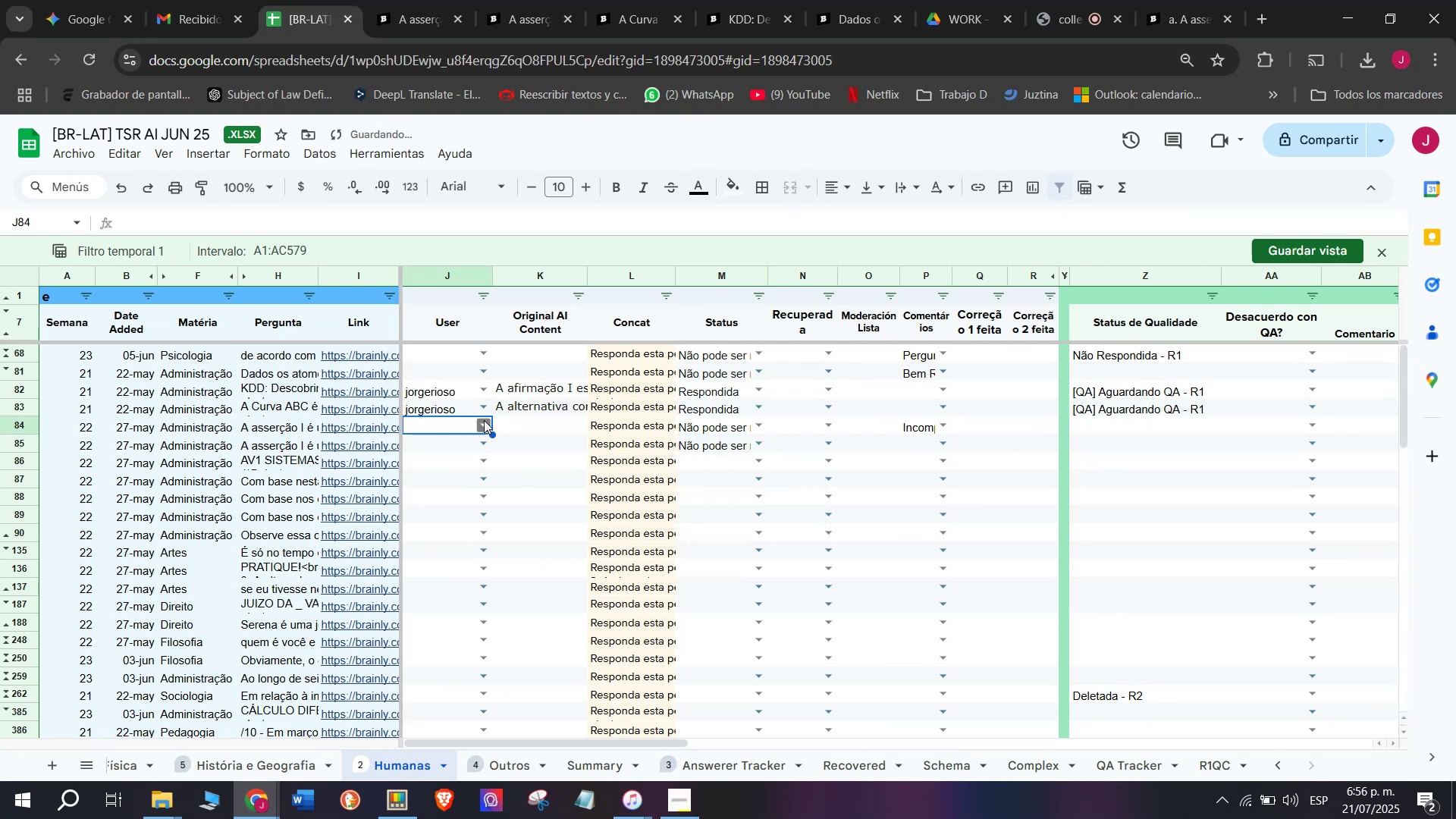 
left_click([485, 420])
 